 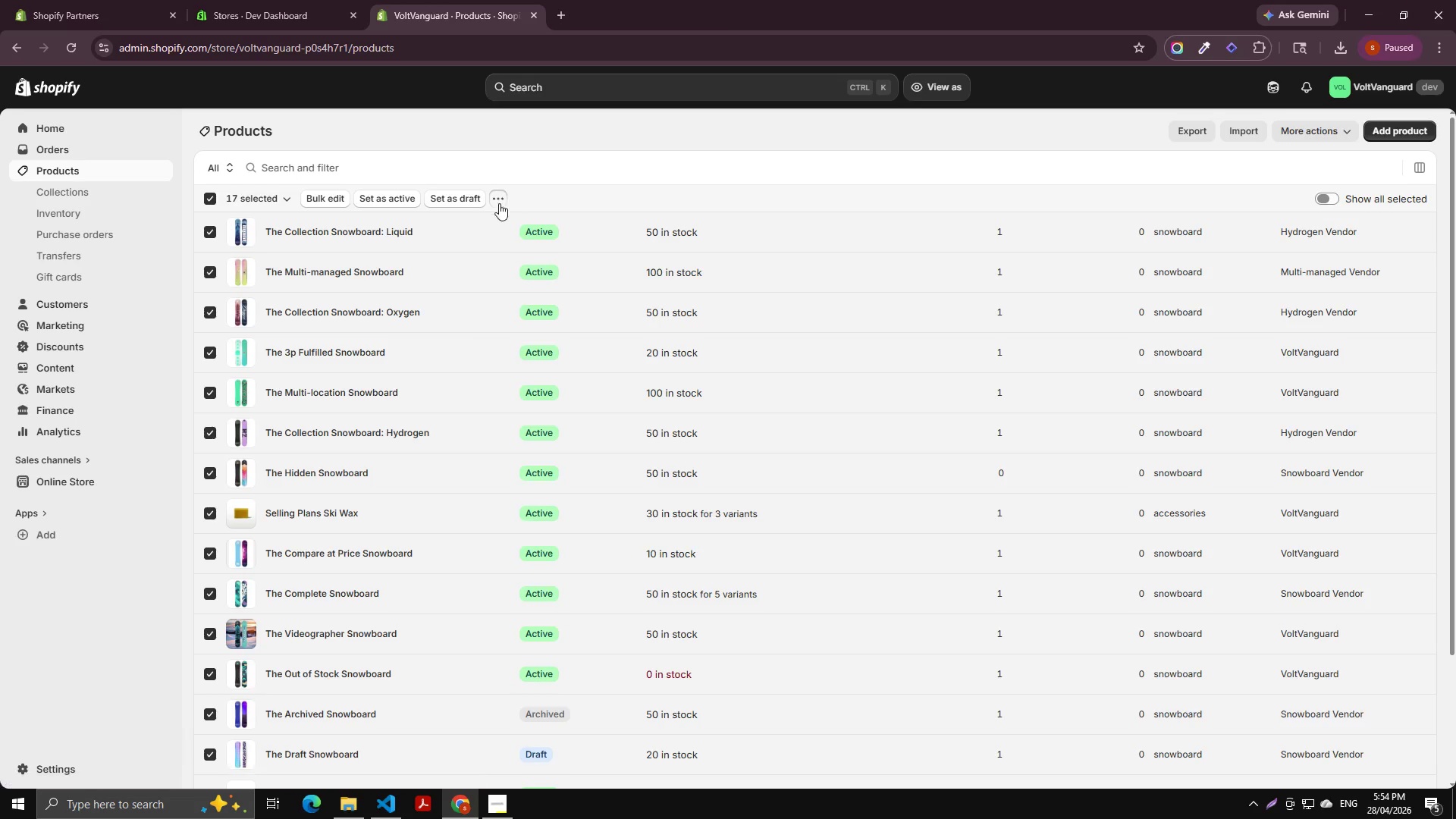 
left_click([487, 280])
 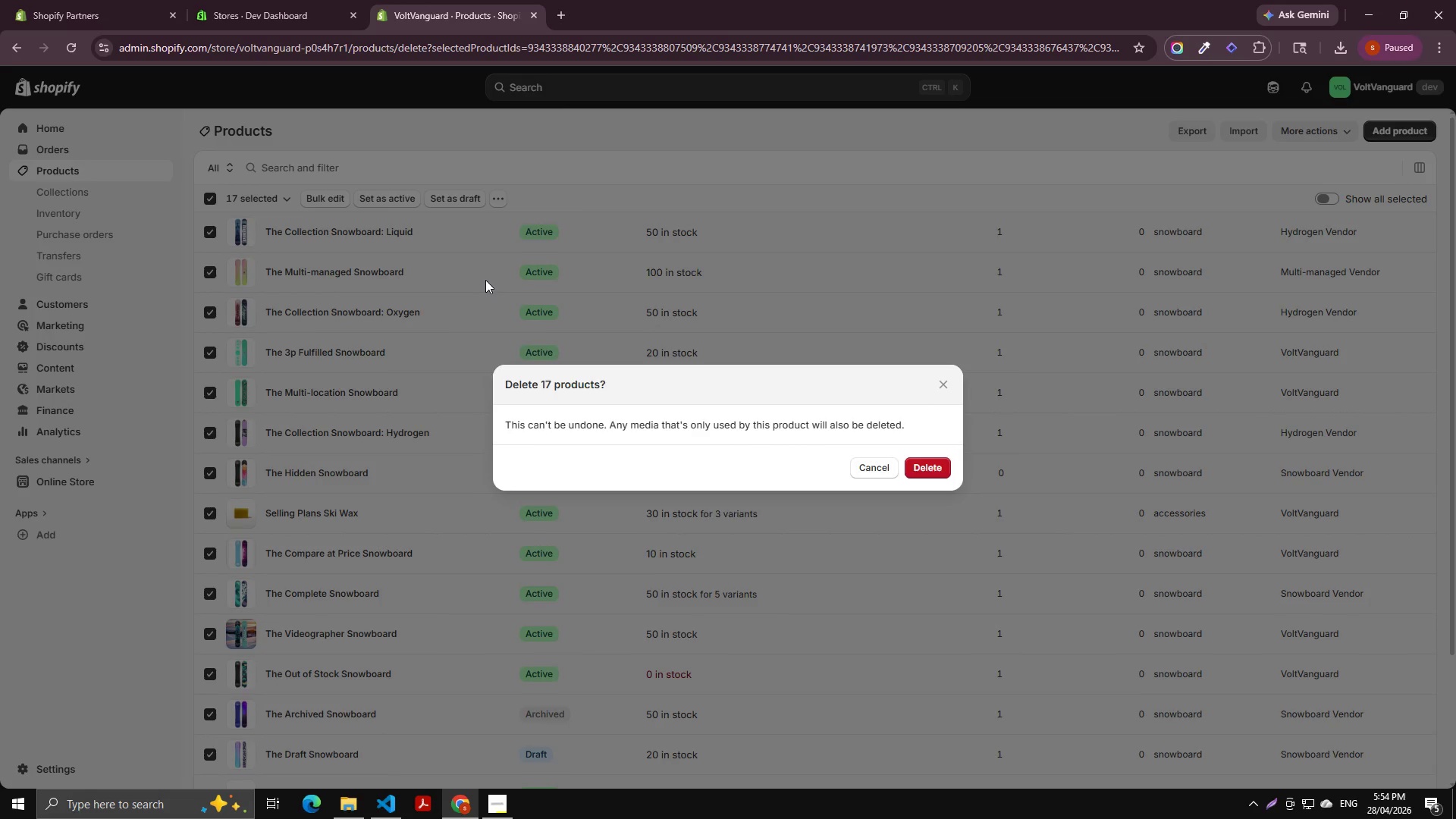 
left_click([910, 469])
 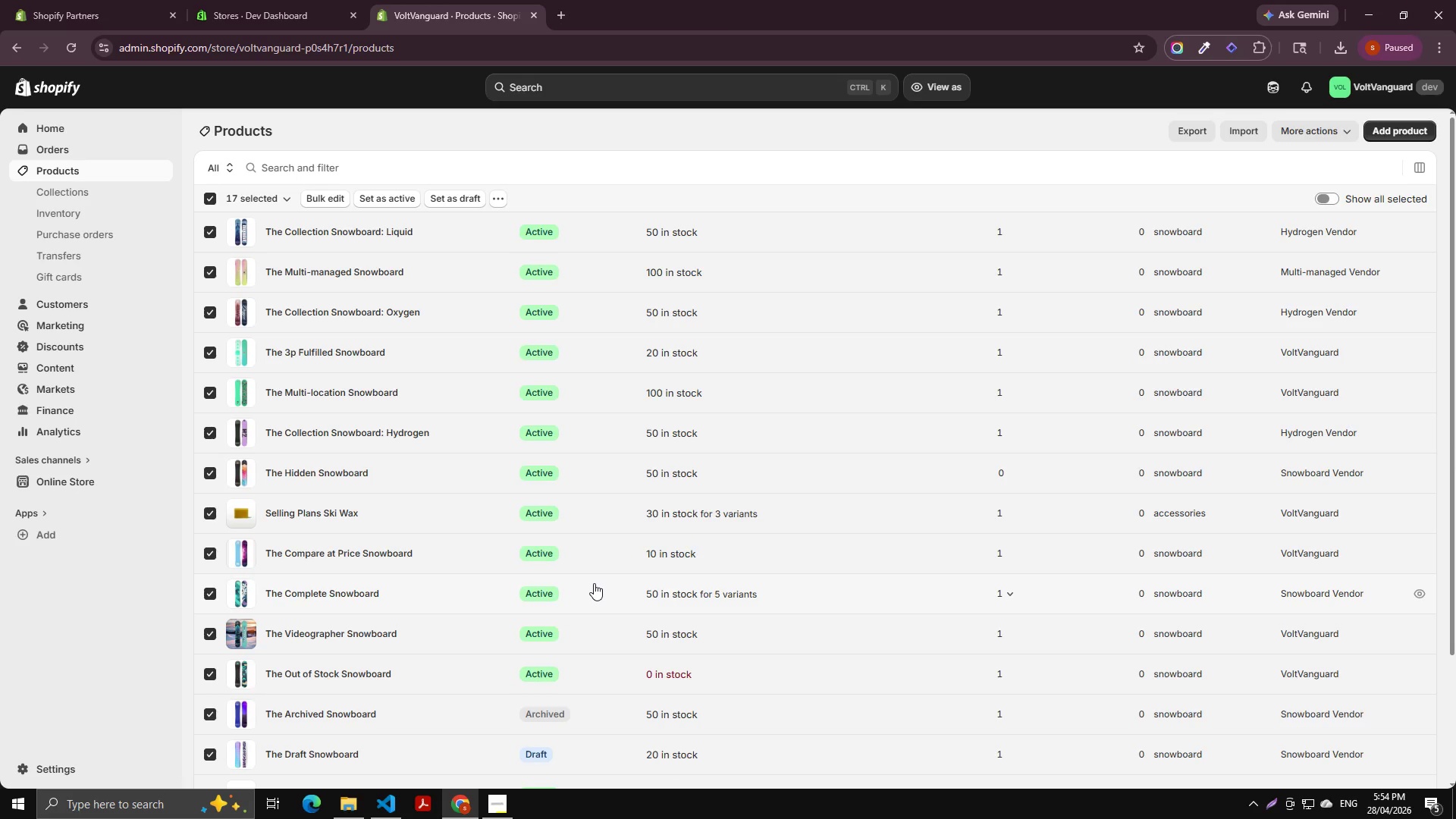 
wait(12.89)
 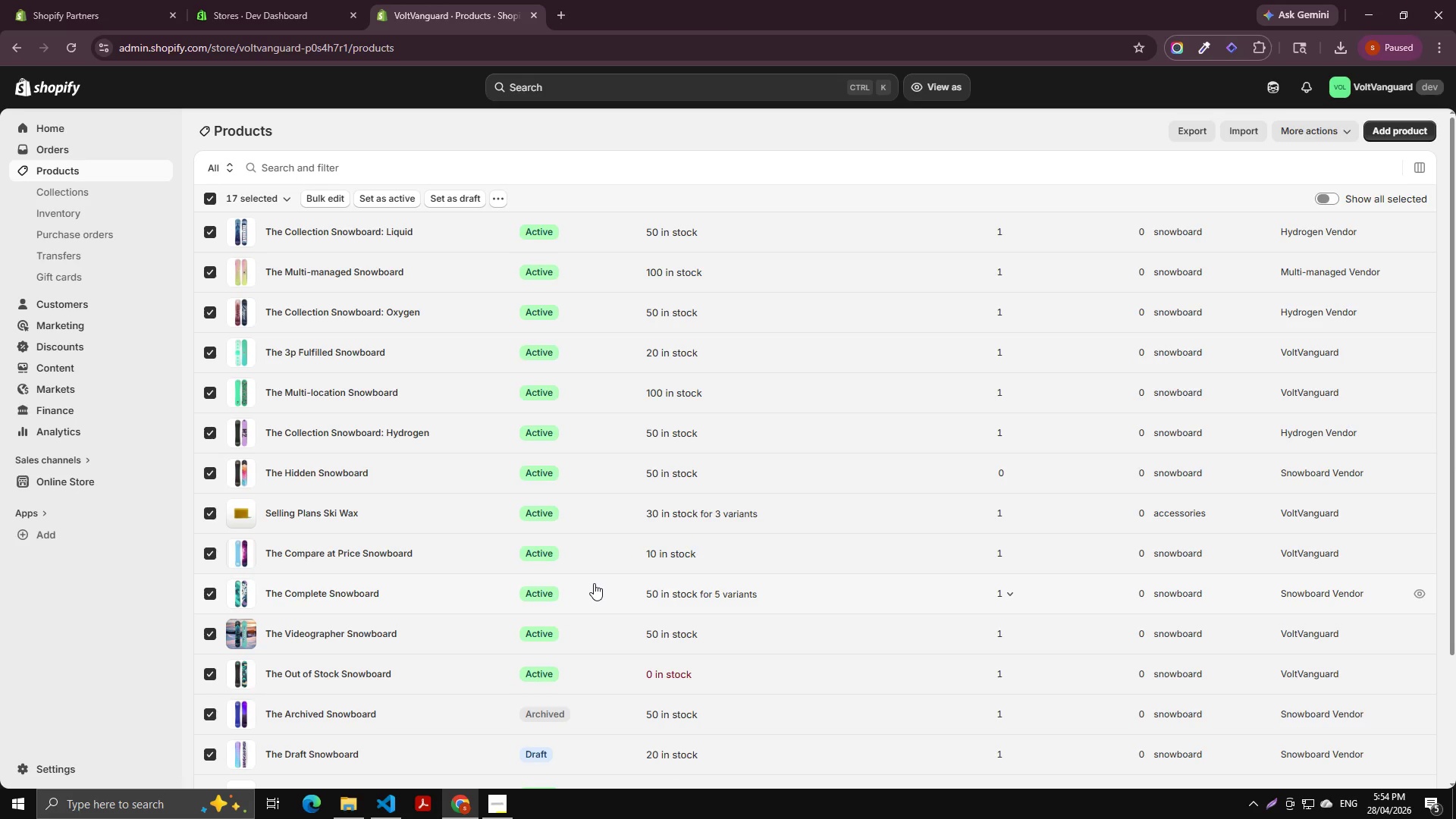 
left_click([516, 273])
 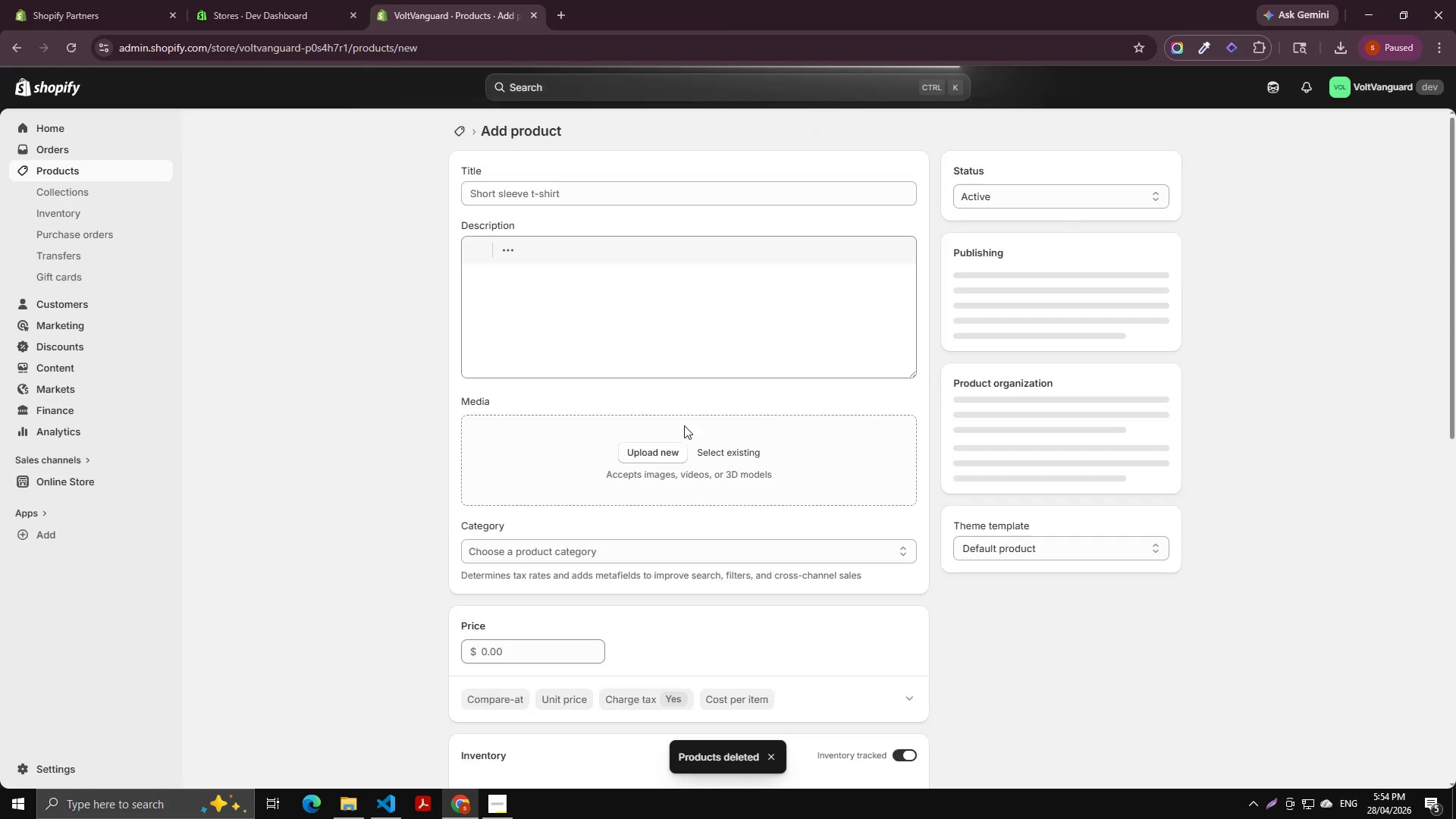 
left_click([595, 188])
 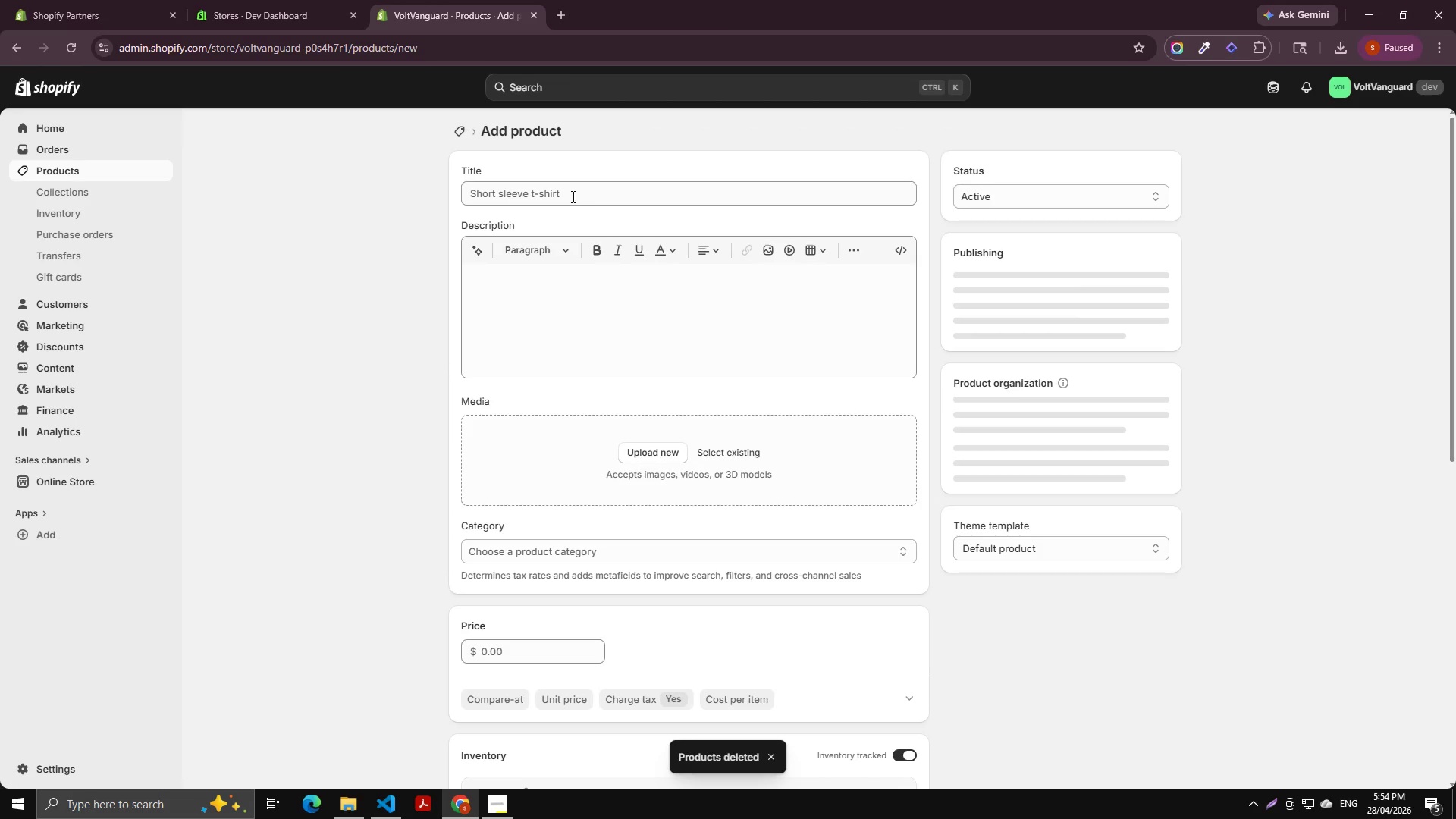 
left_click([572, 196])
 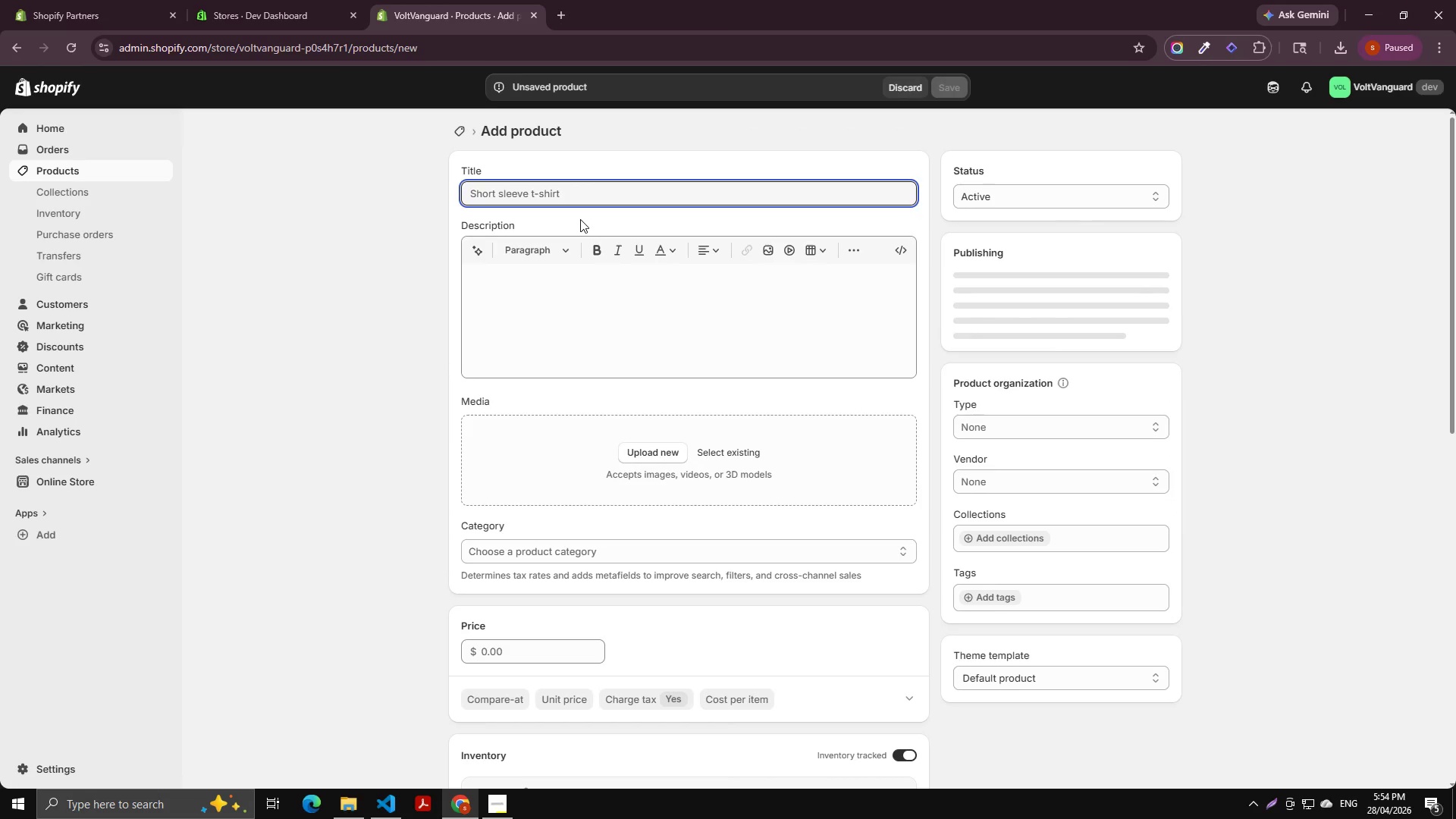 
type(DIY Solar Audit Kit)
 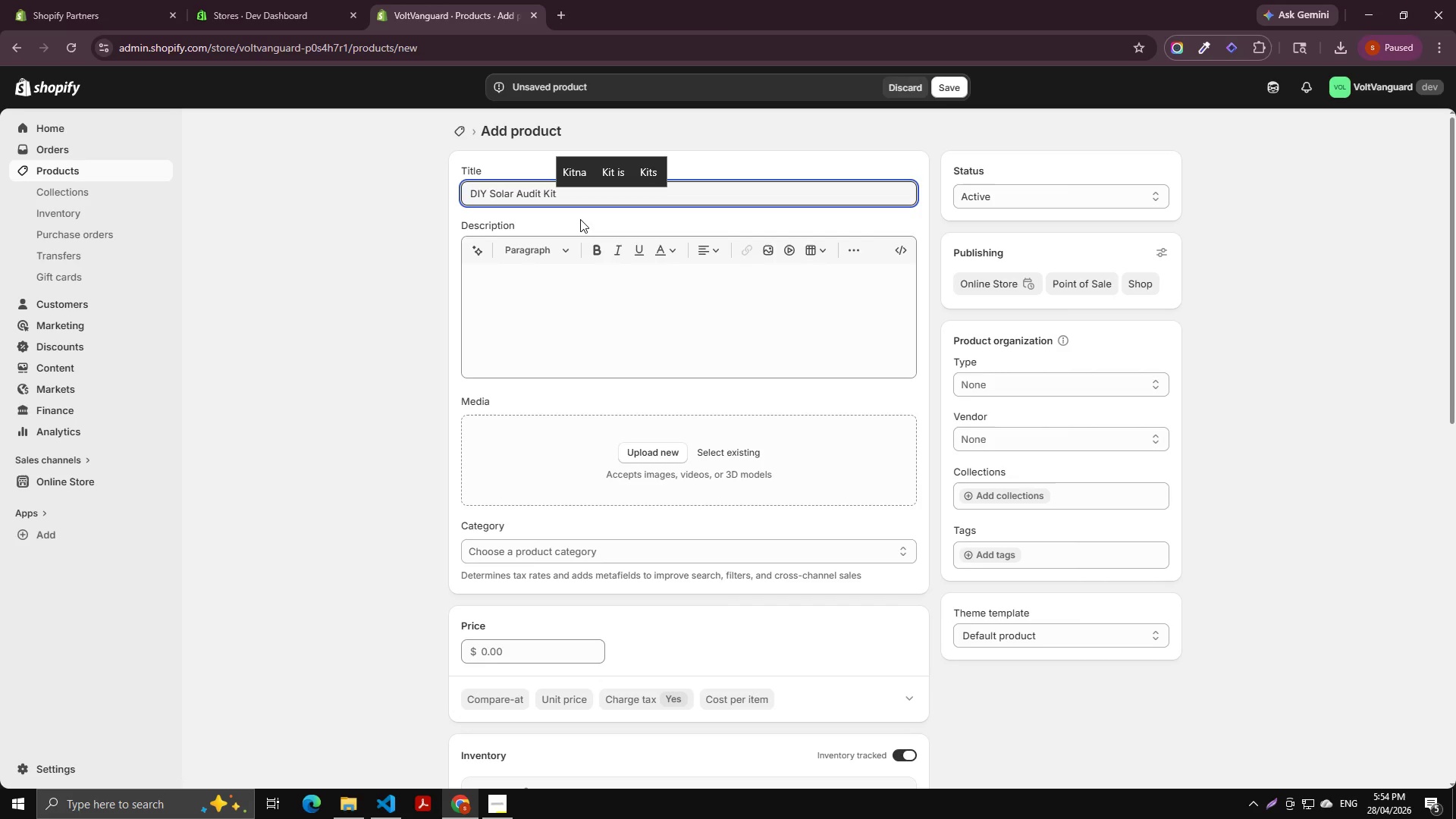 
scroll: coordinate [604, 482], scroll_direction: down, amount: 2.0
 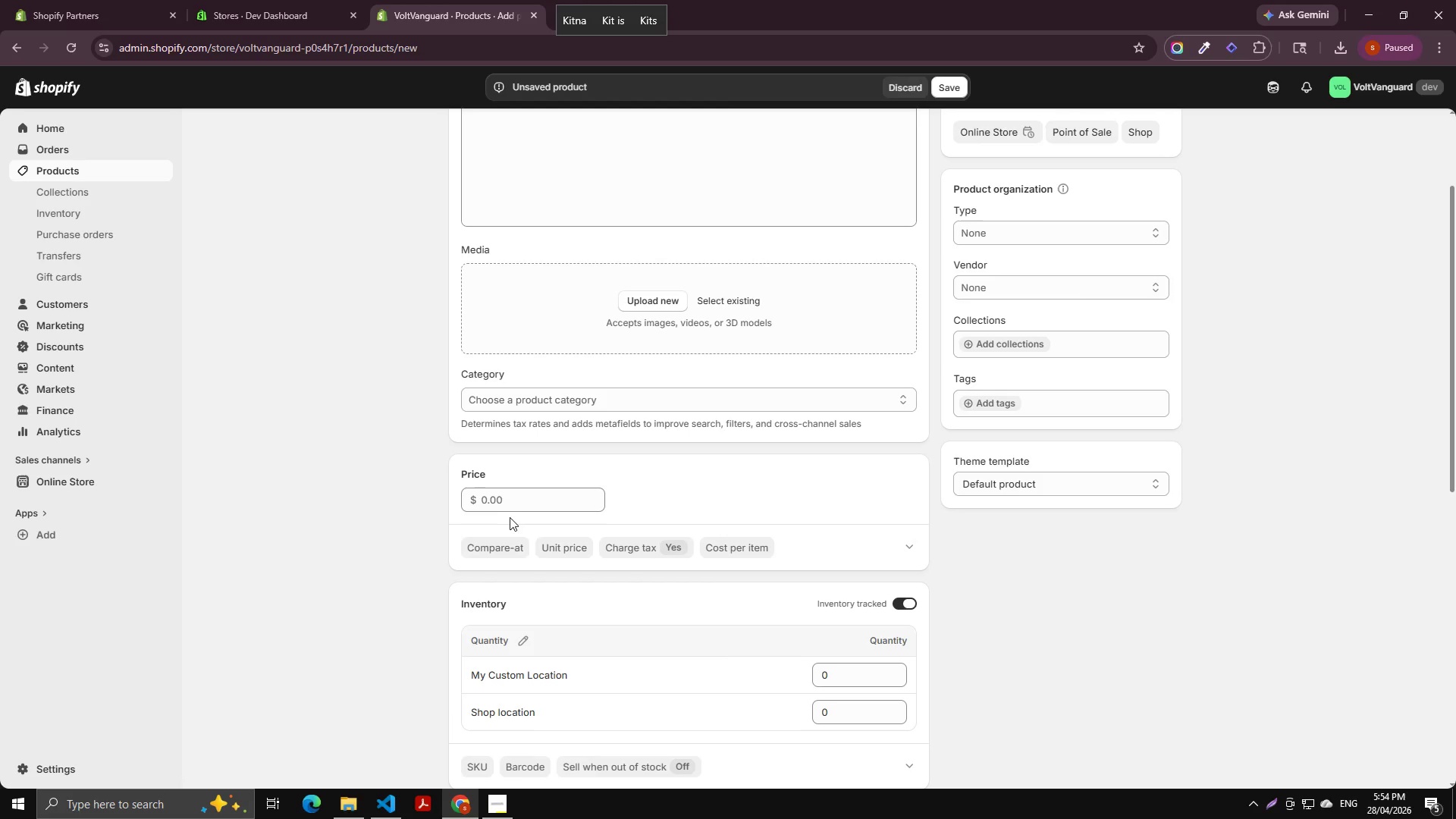 
left_click([519, 497])
 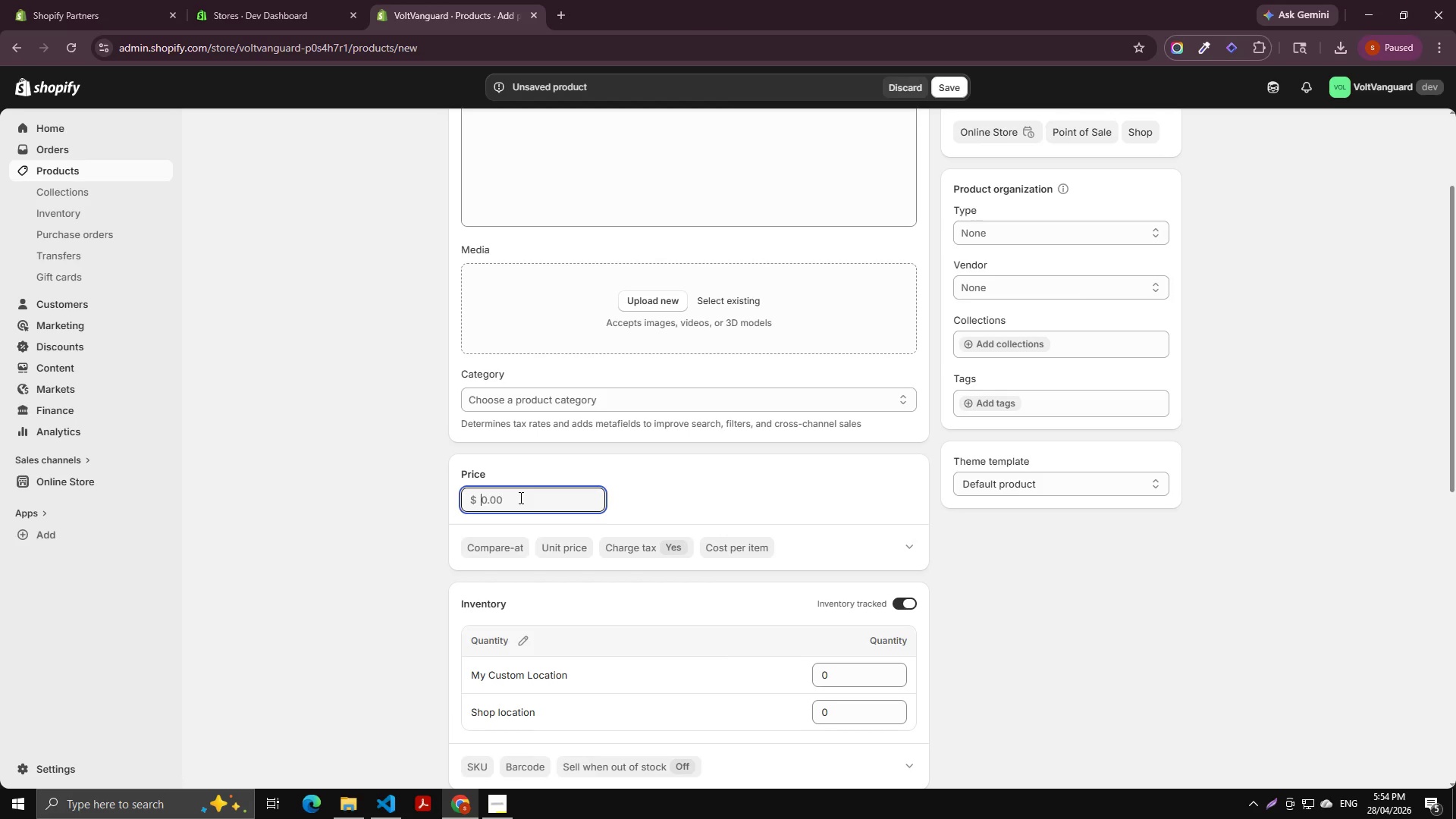 
hold_key(key=ControlLeft, duration=0.89)
 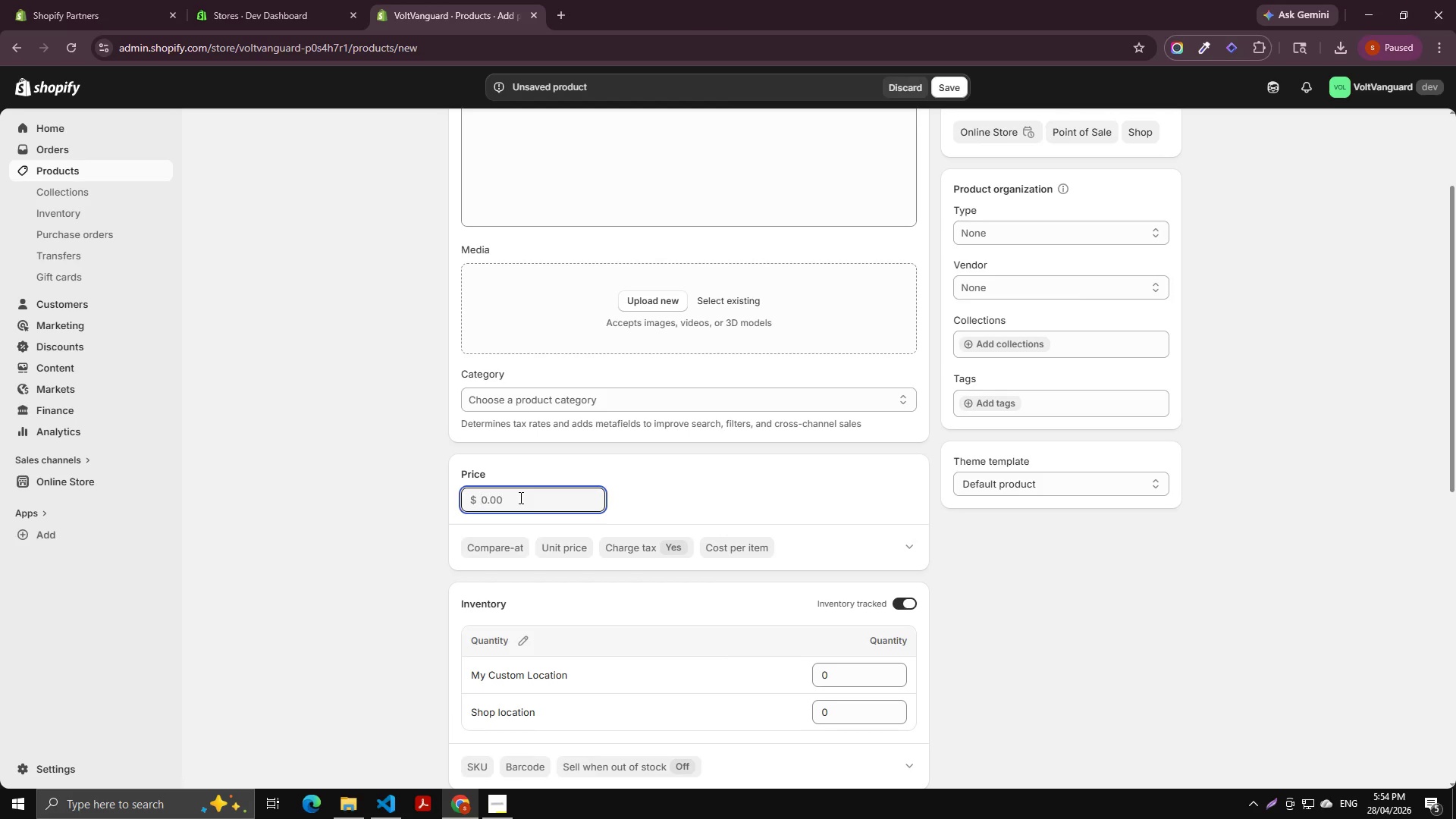 
key(Numpad9)
 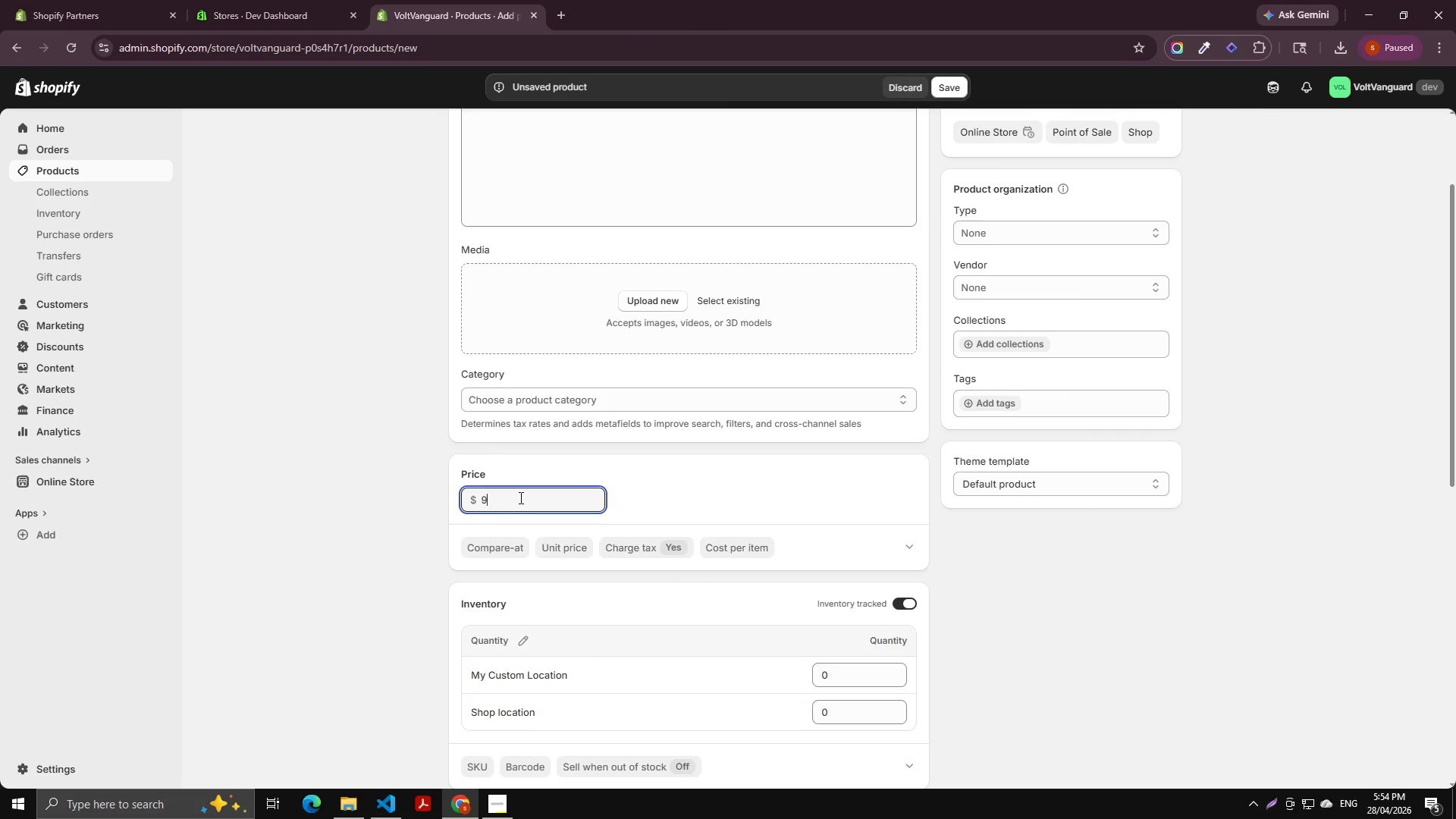 
key(Numpad9)
 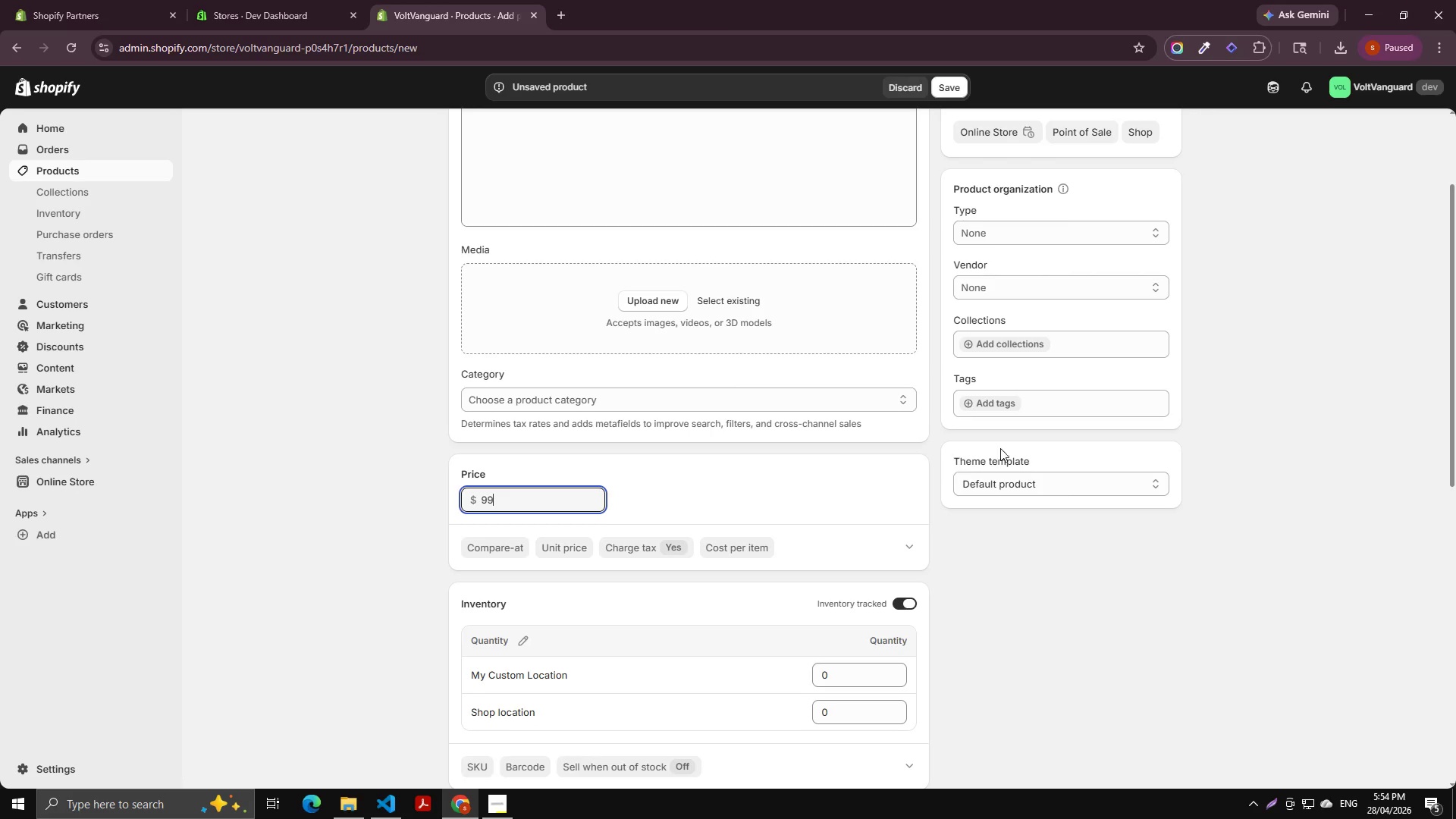 
left_click([991, 403])
 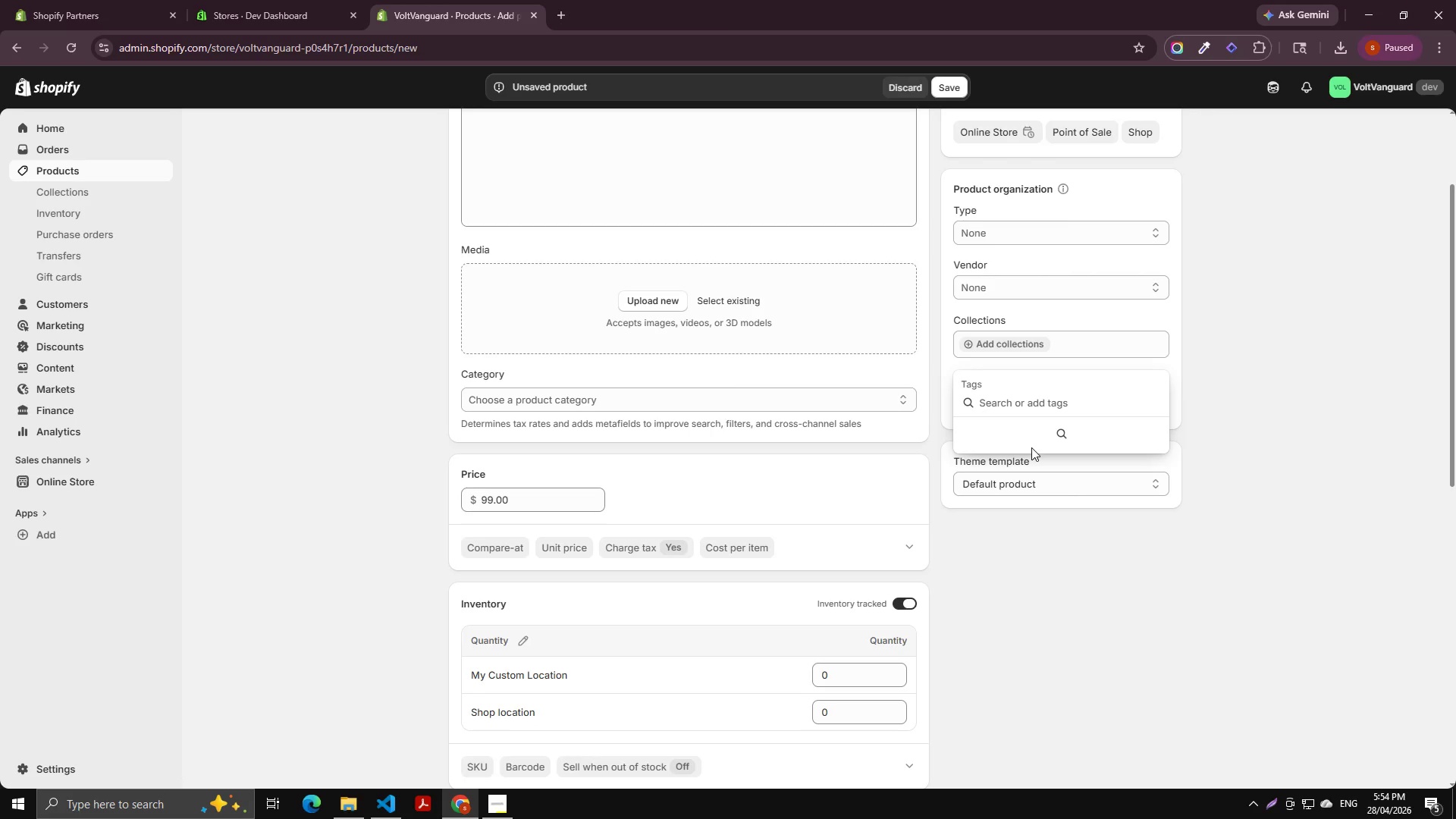 
type(Resident)
 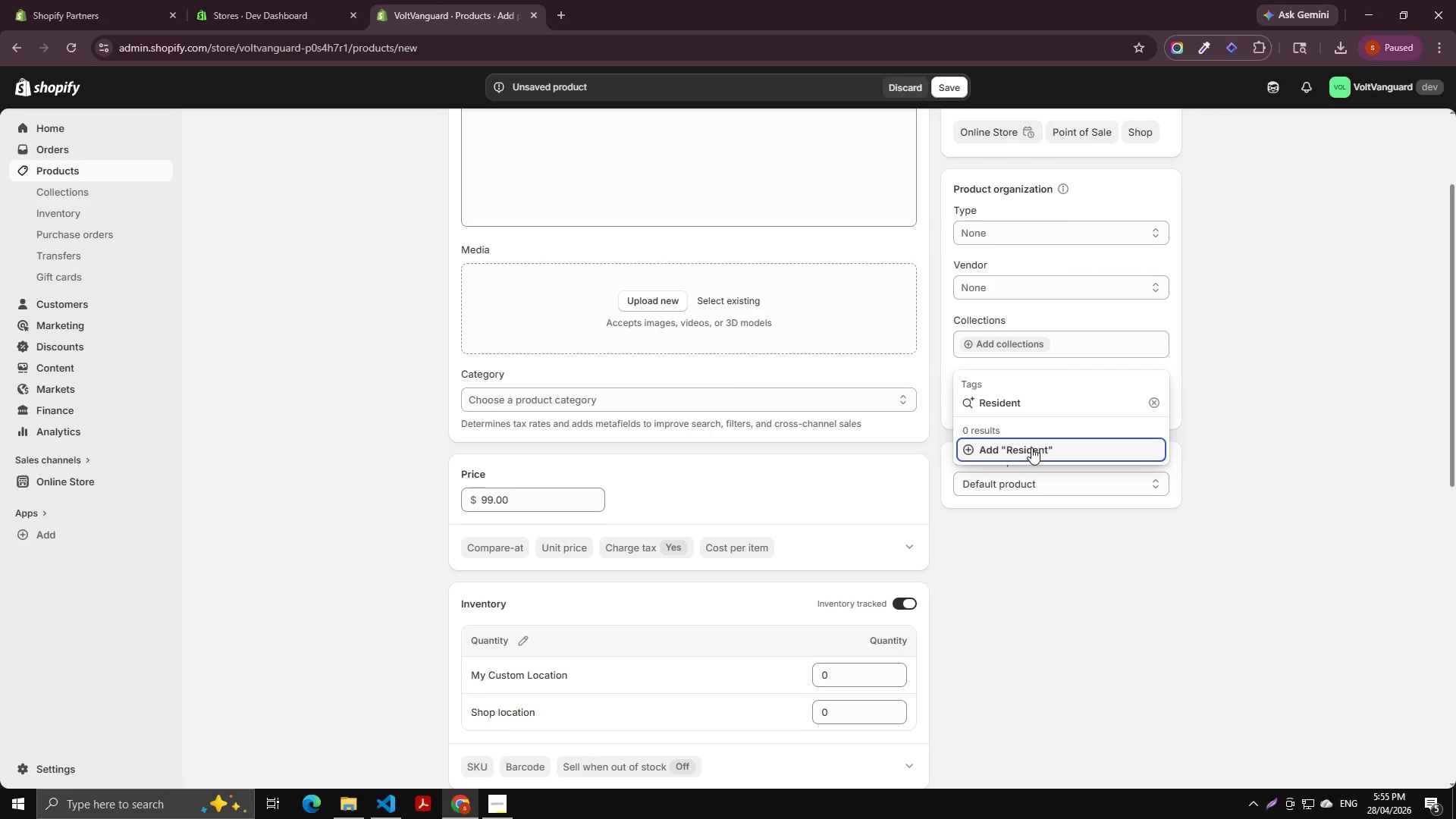 
wait(6.59)
 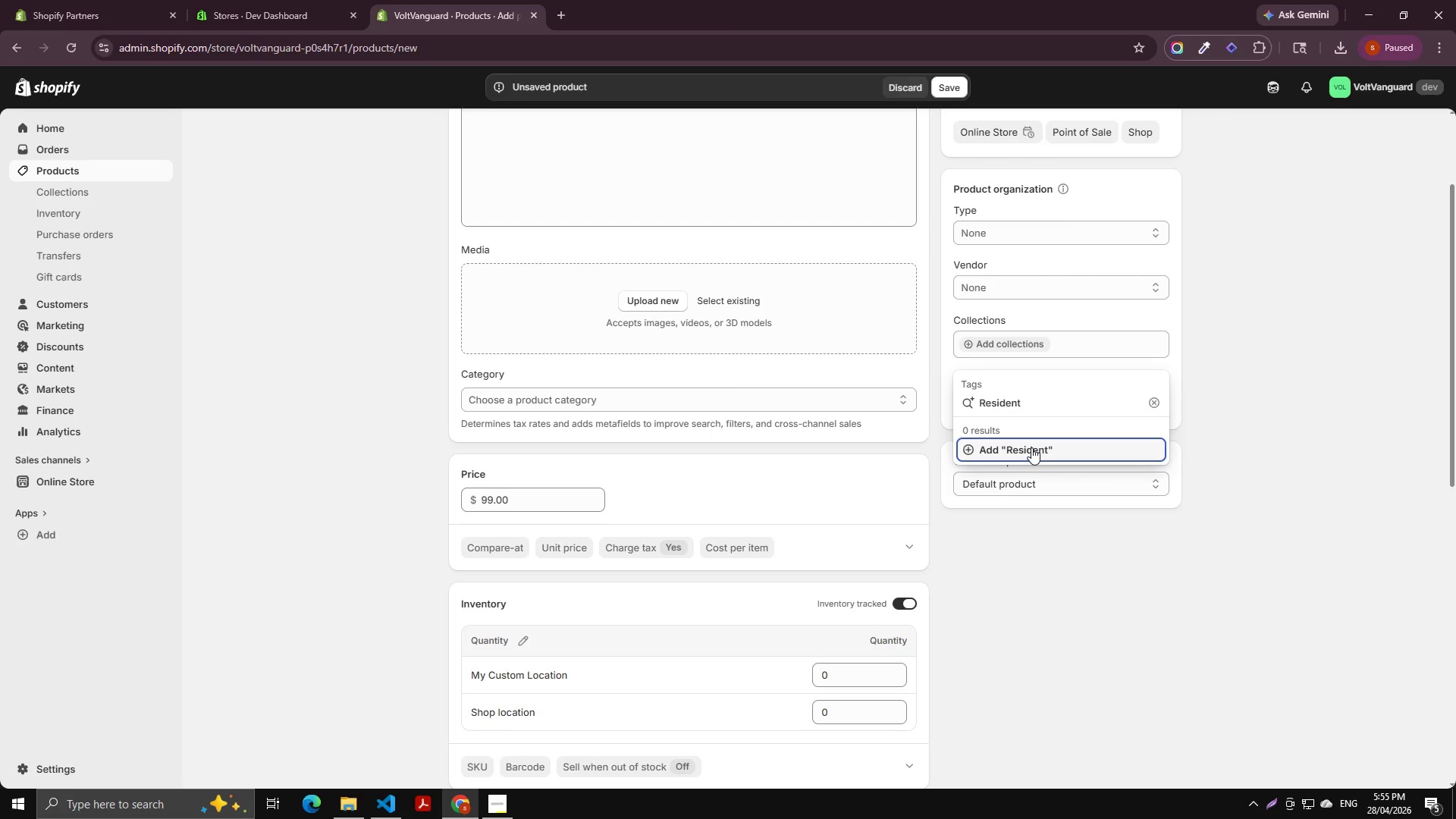 
type(ial)
 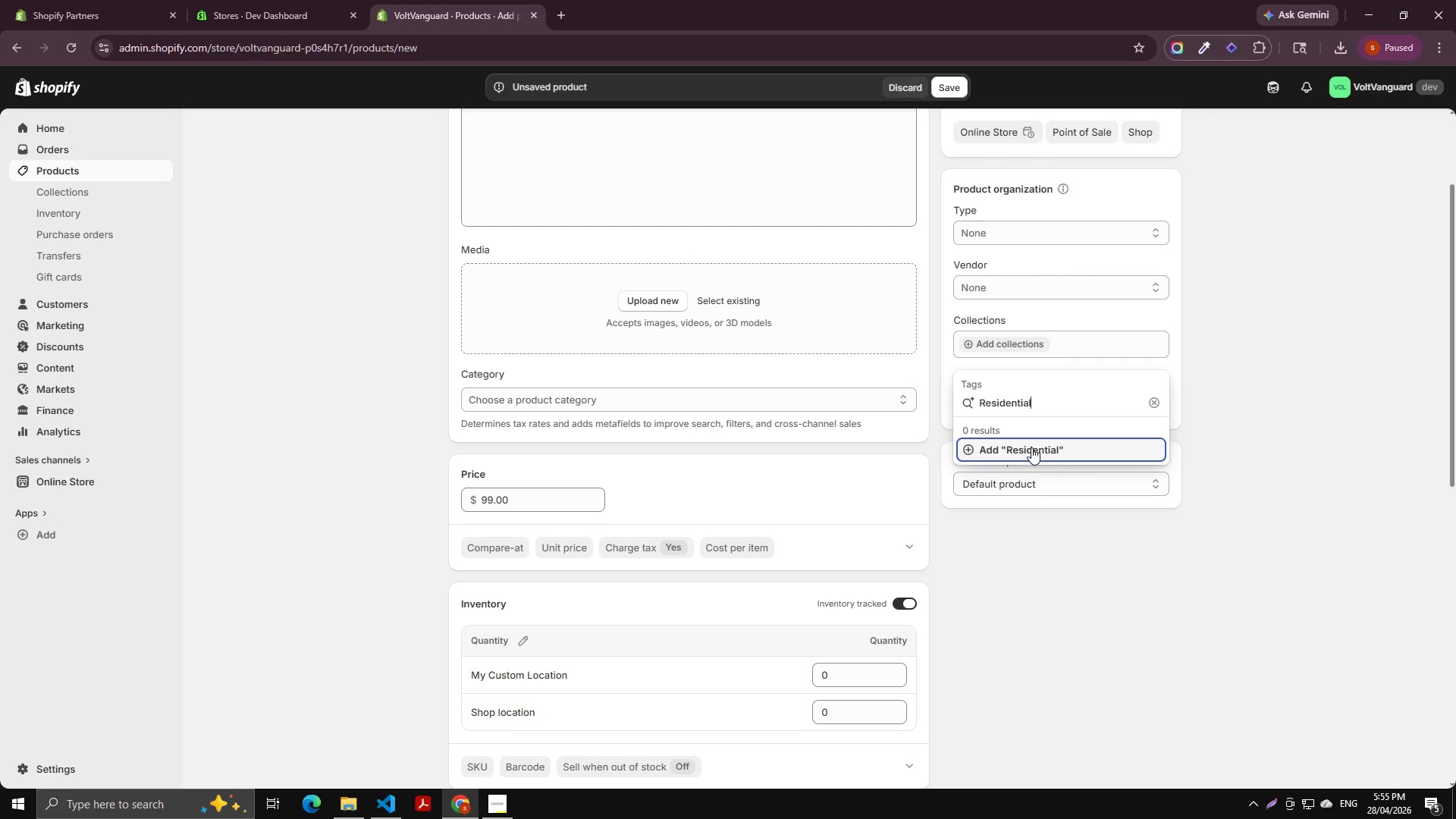 
wait(9.2)
 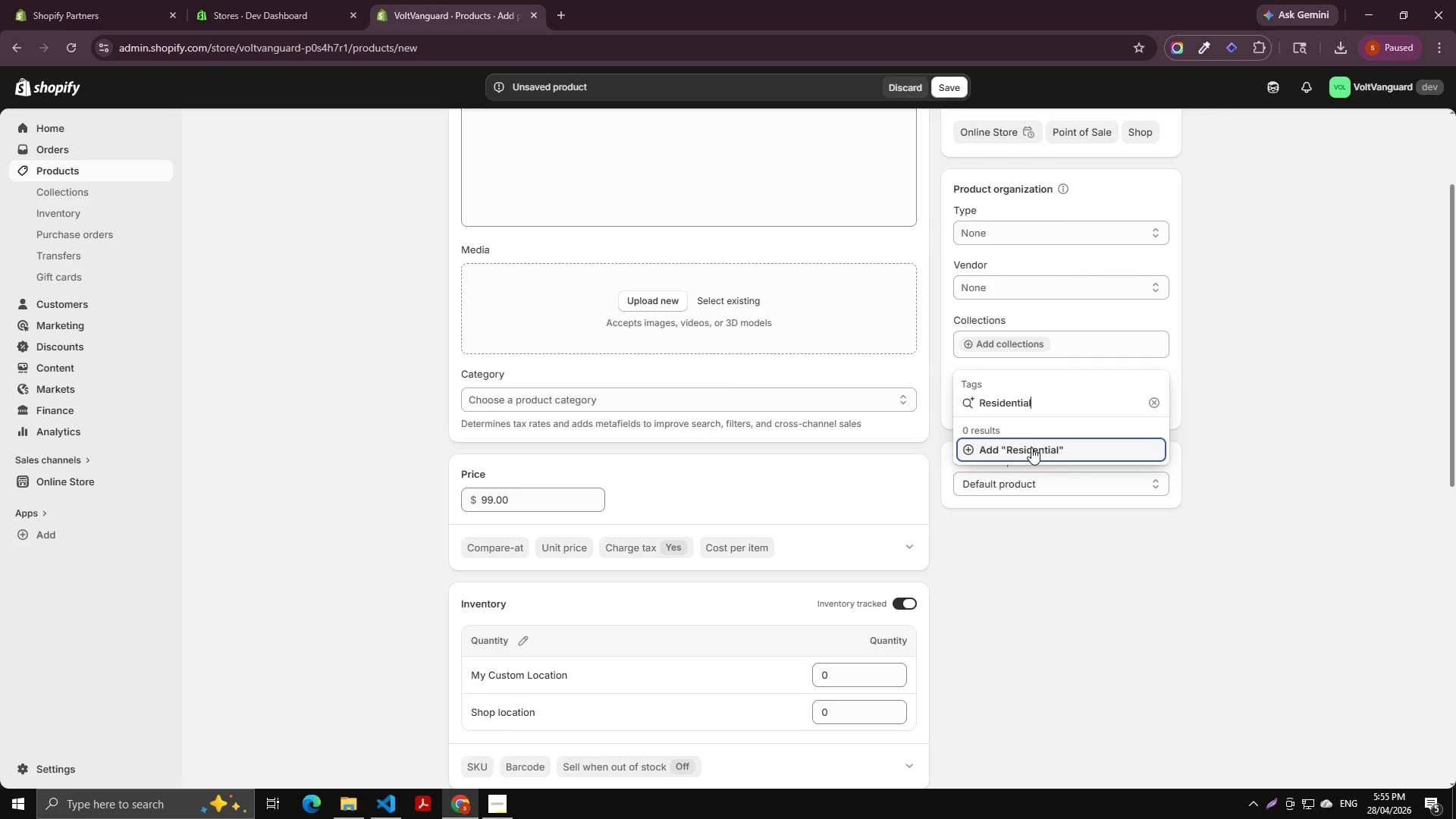 
left_click([1025, 453])
 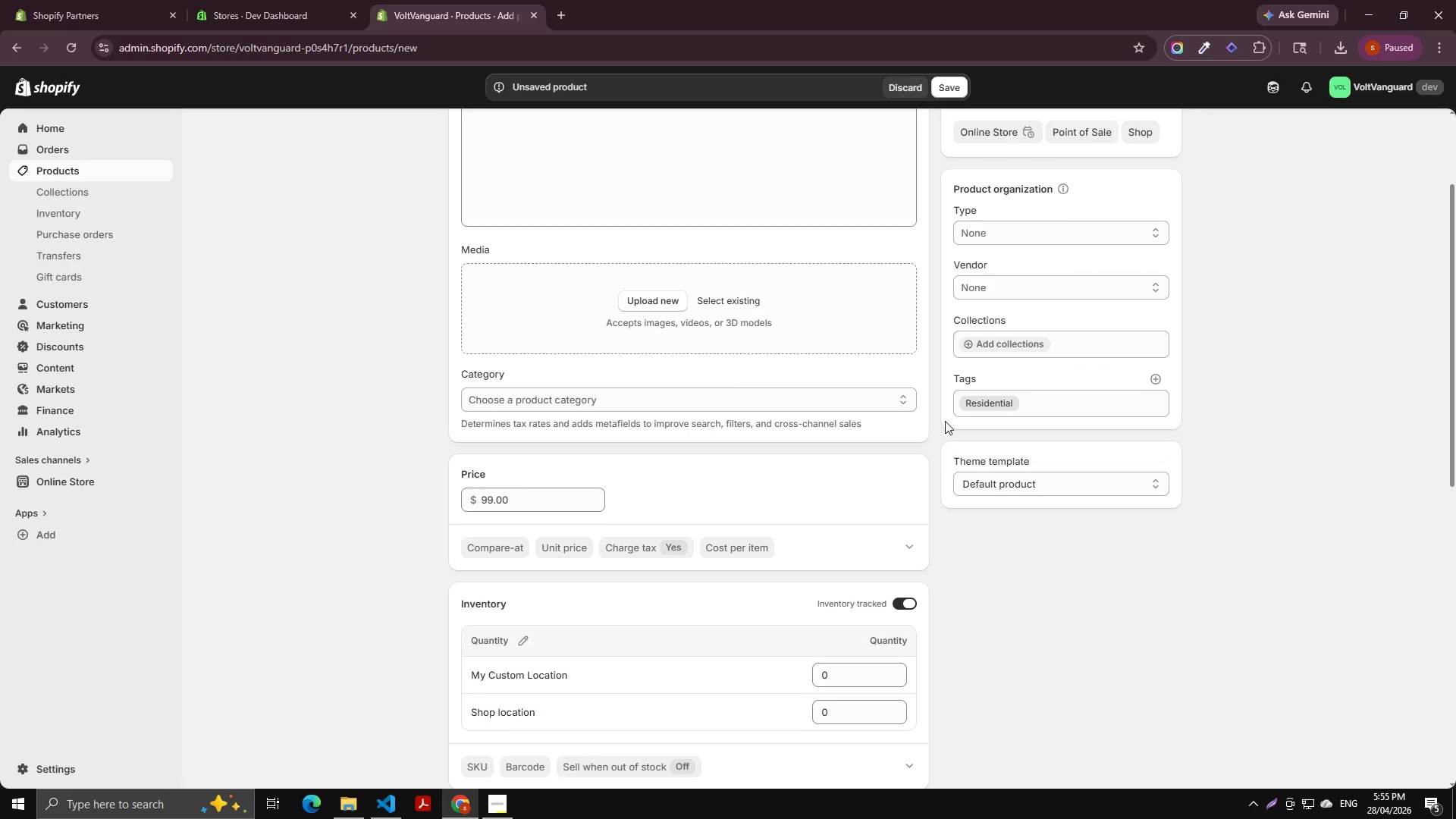 
scroll: coordinate [522, 463], scroll_direction: up, amount: 4.0
 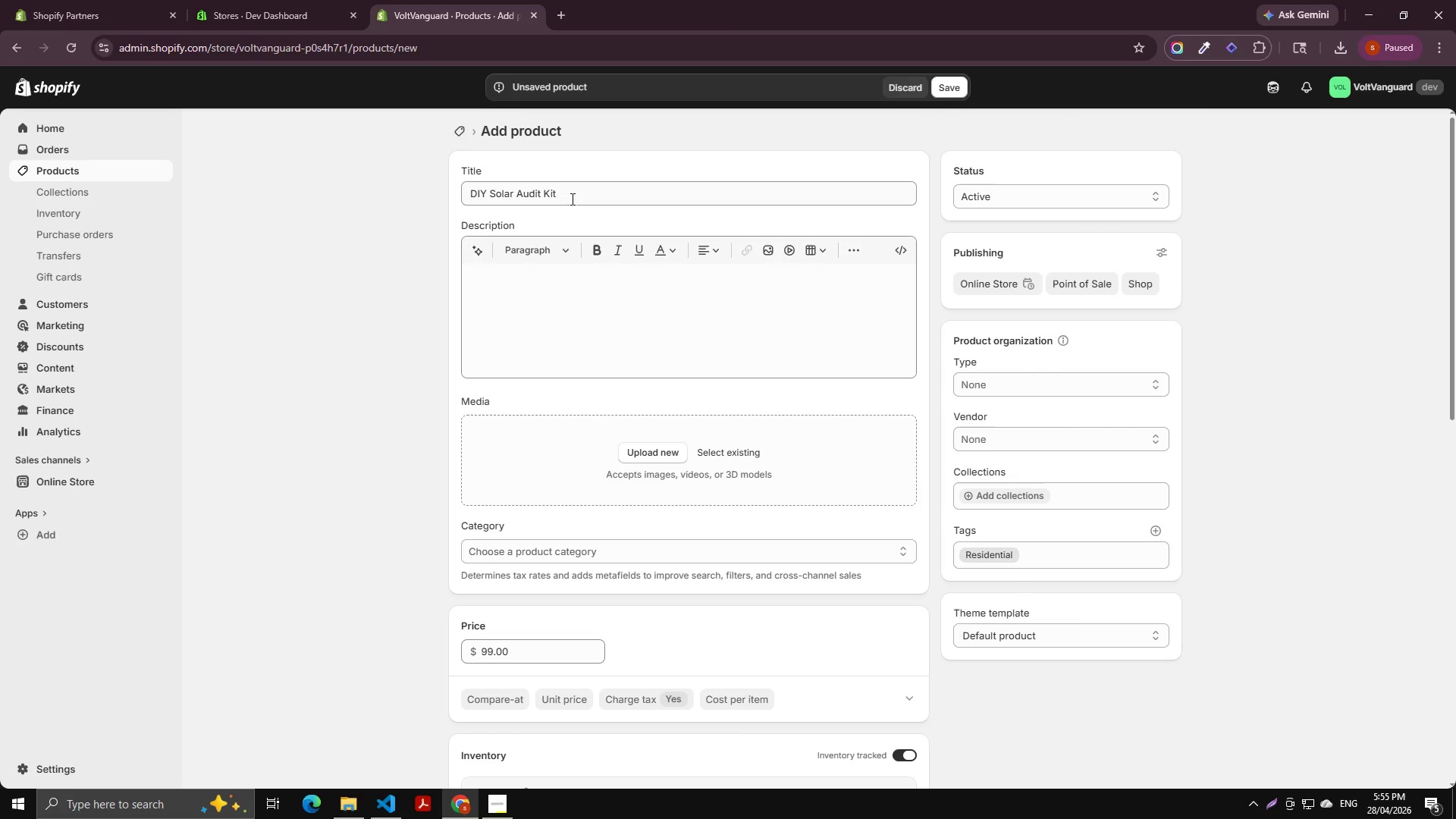 
left_click_drag(start_coordinate=[571, 195], to_coordinate=[416, 196])
 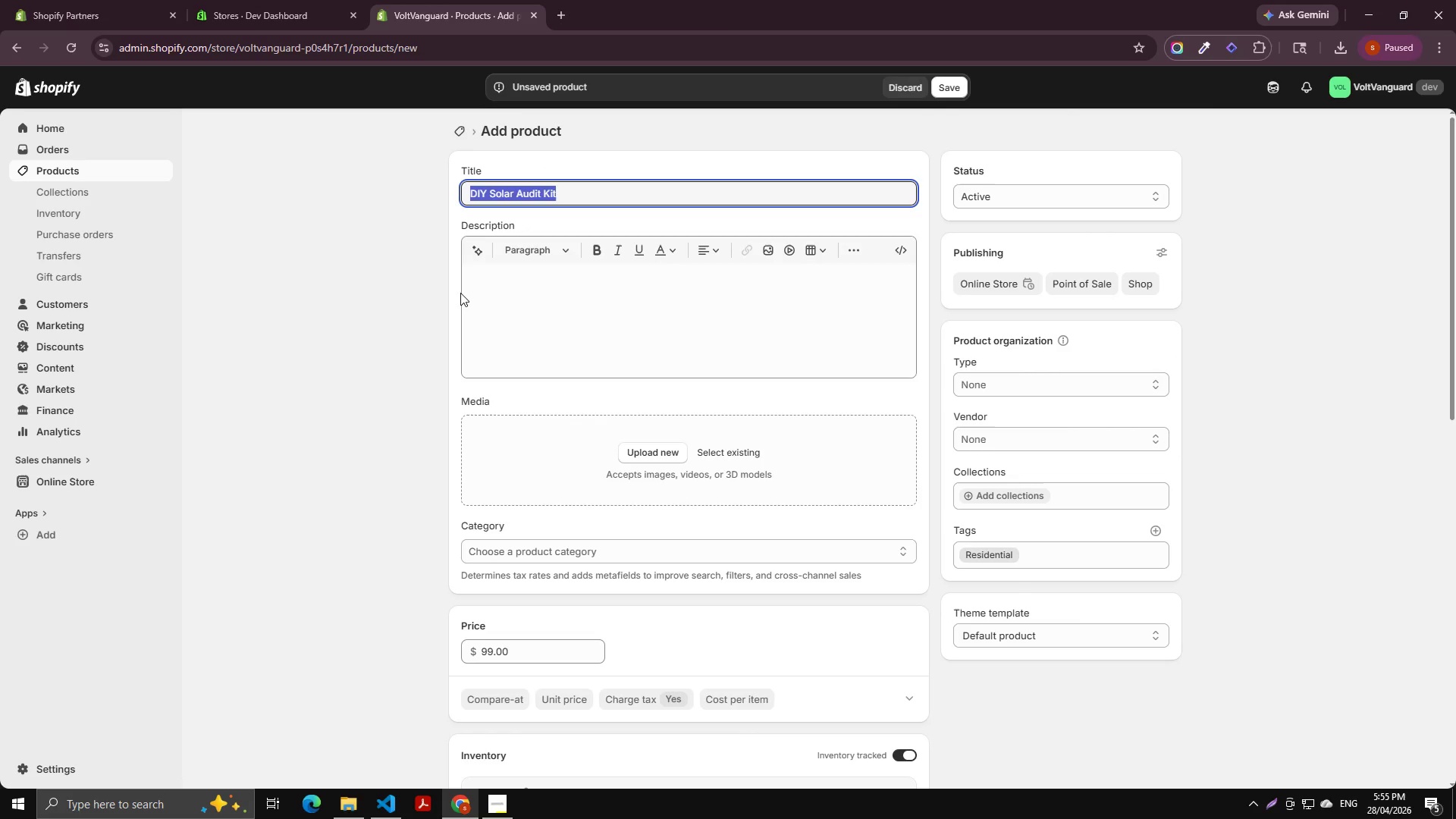 
key(Control+C)
 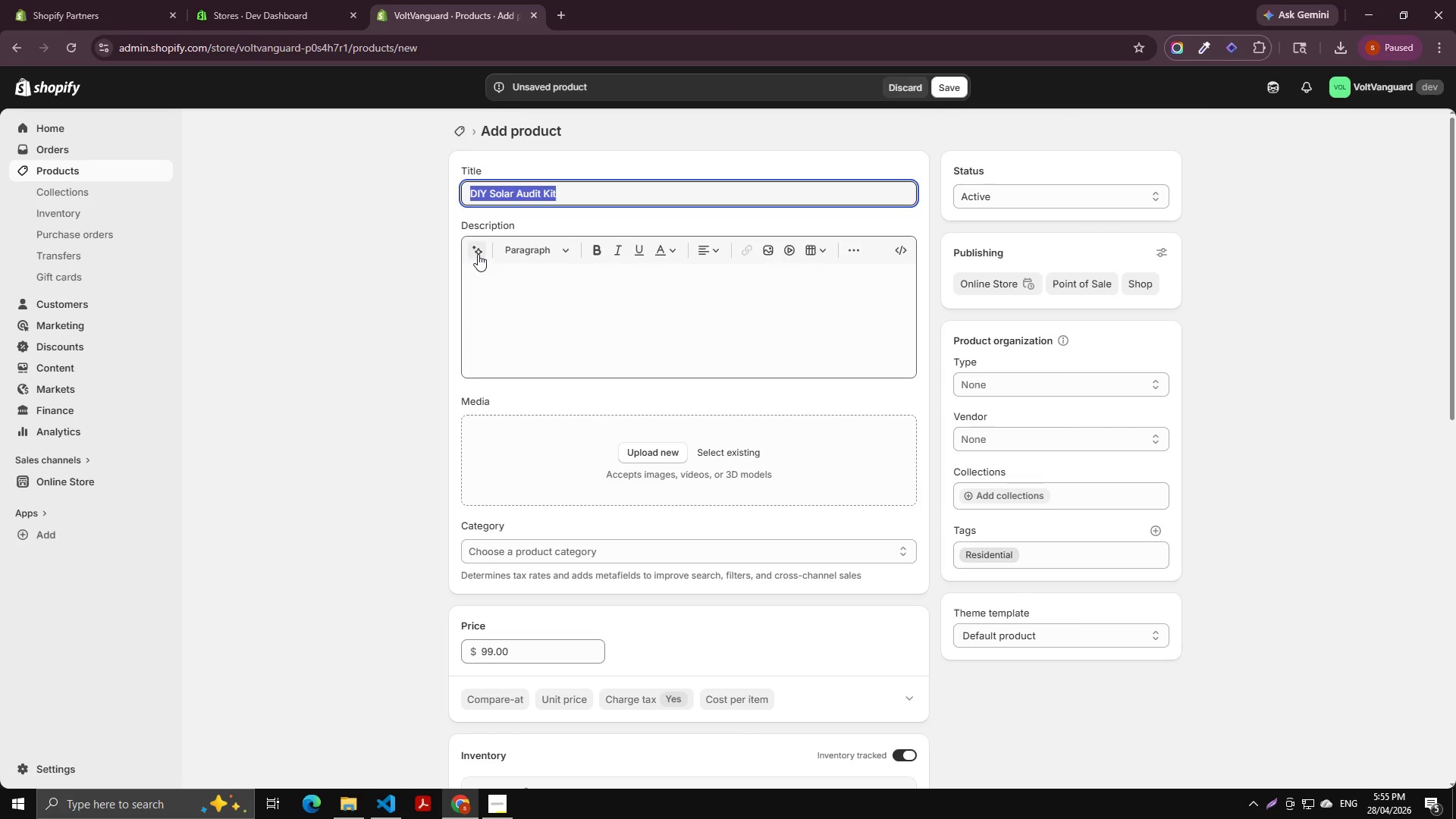 
left_click([478, 252])
 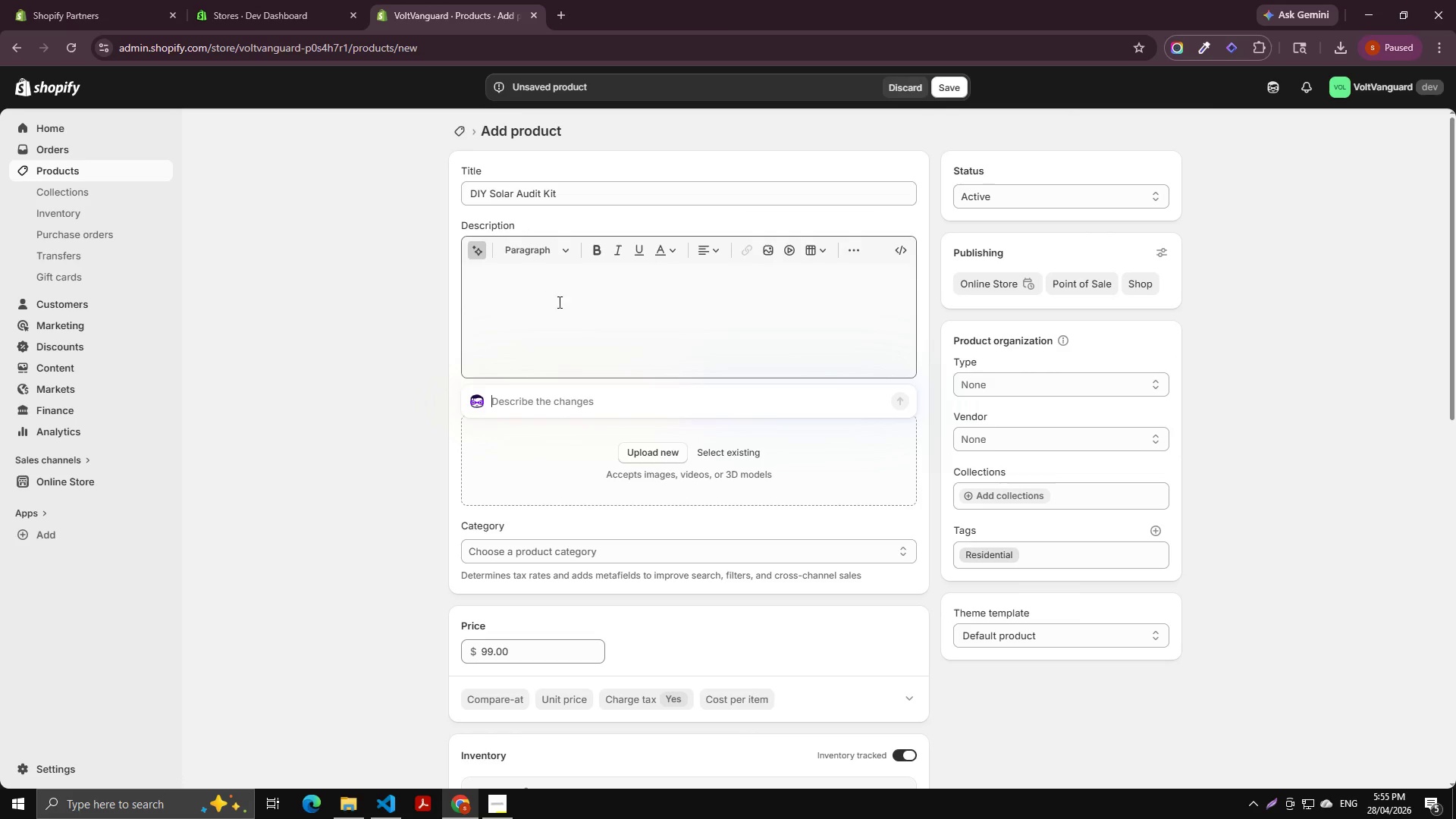 
key(Control+V)
 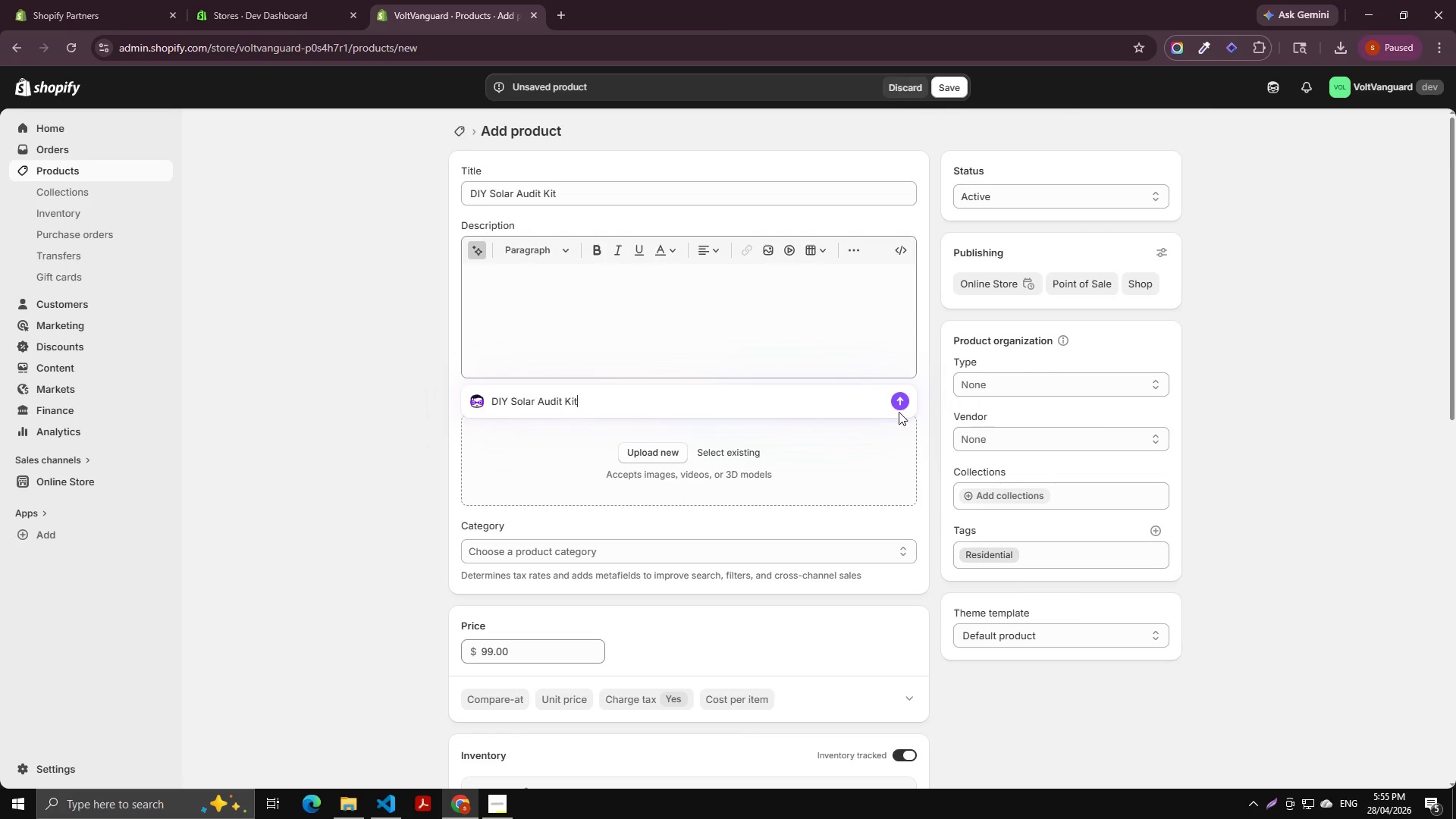 
left_click([899, 401])
 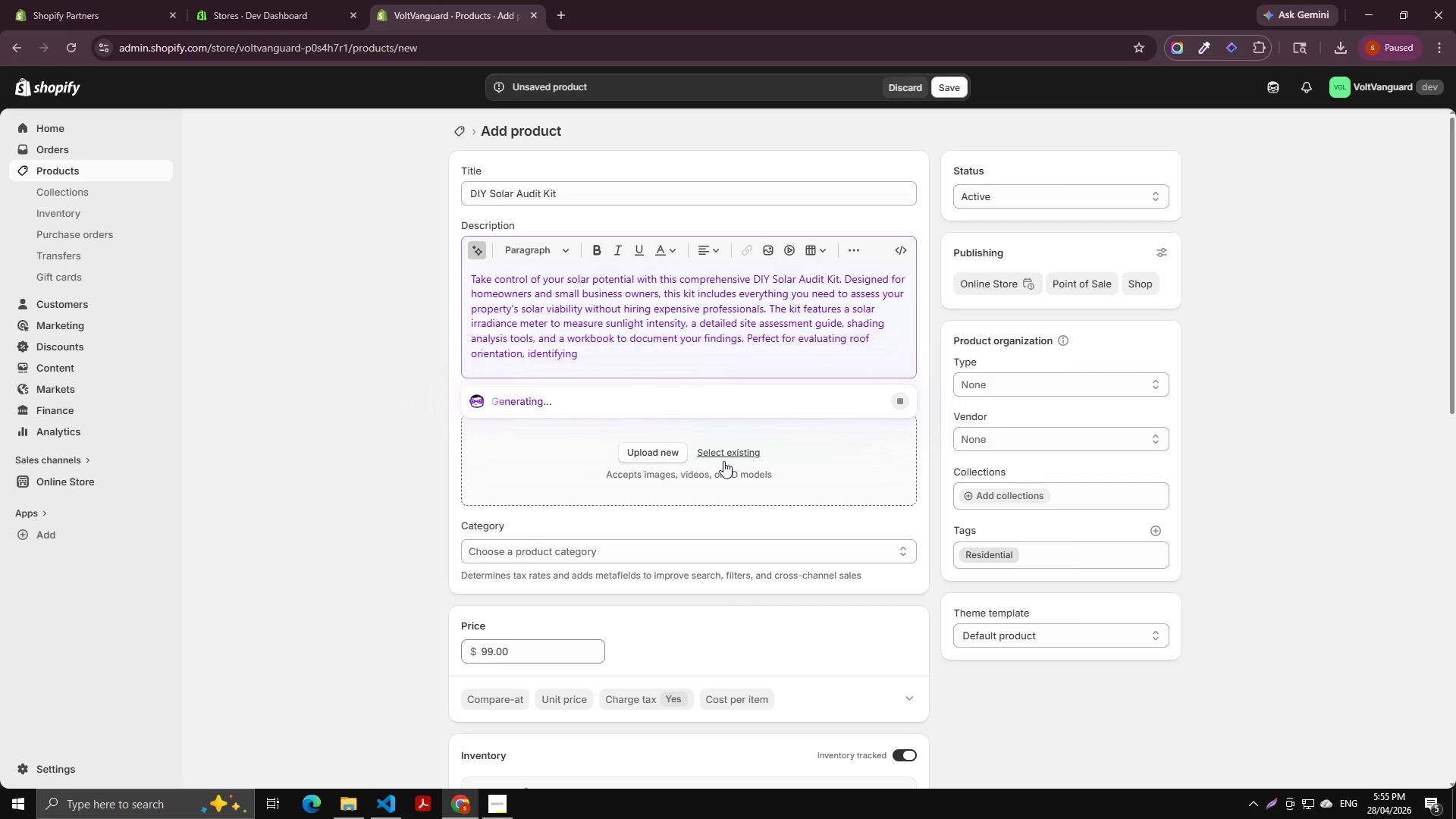 
wait(6.8)
 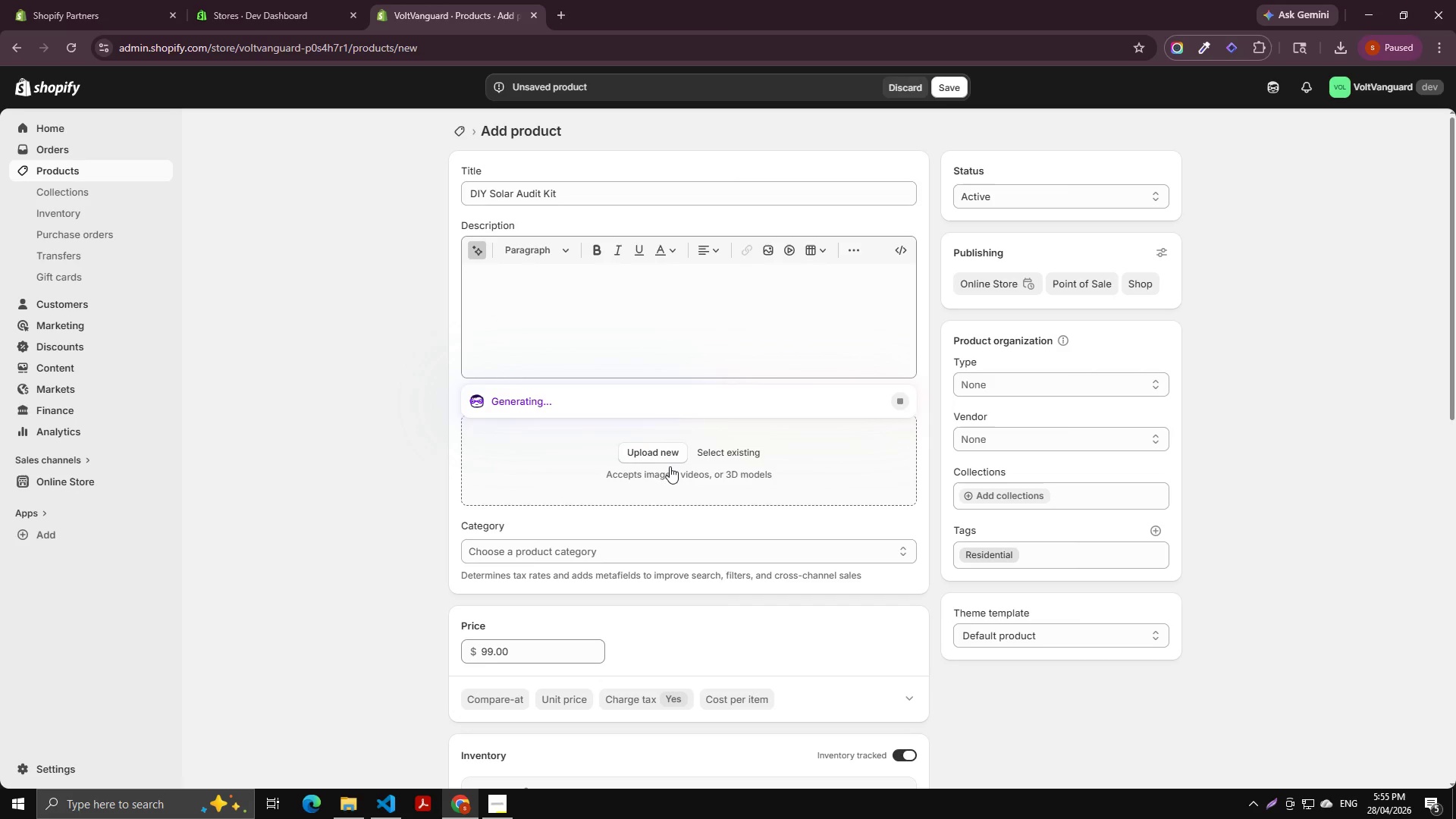 
left_click([727, 484])
 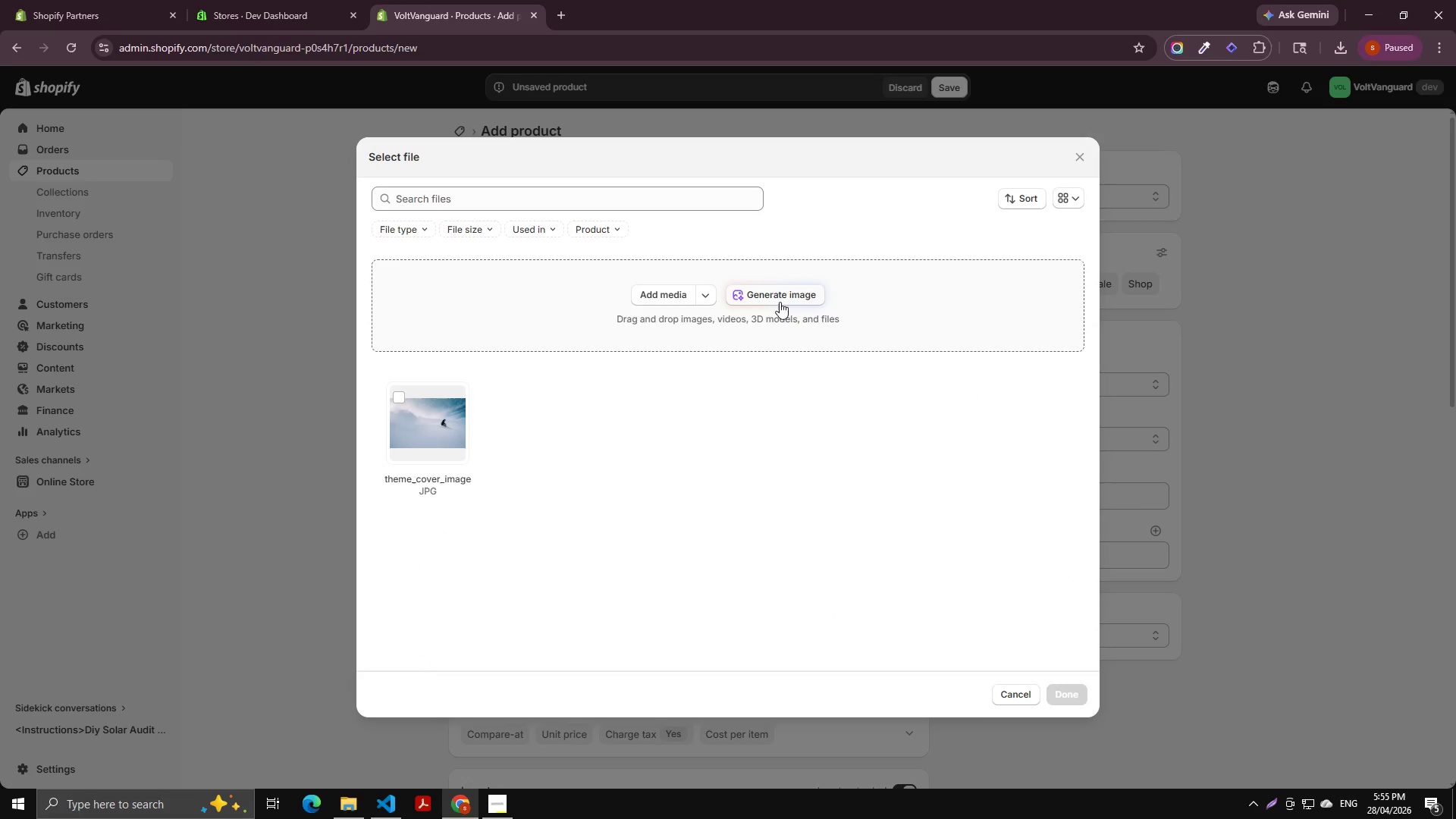 
double_click([780, 299])
 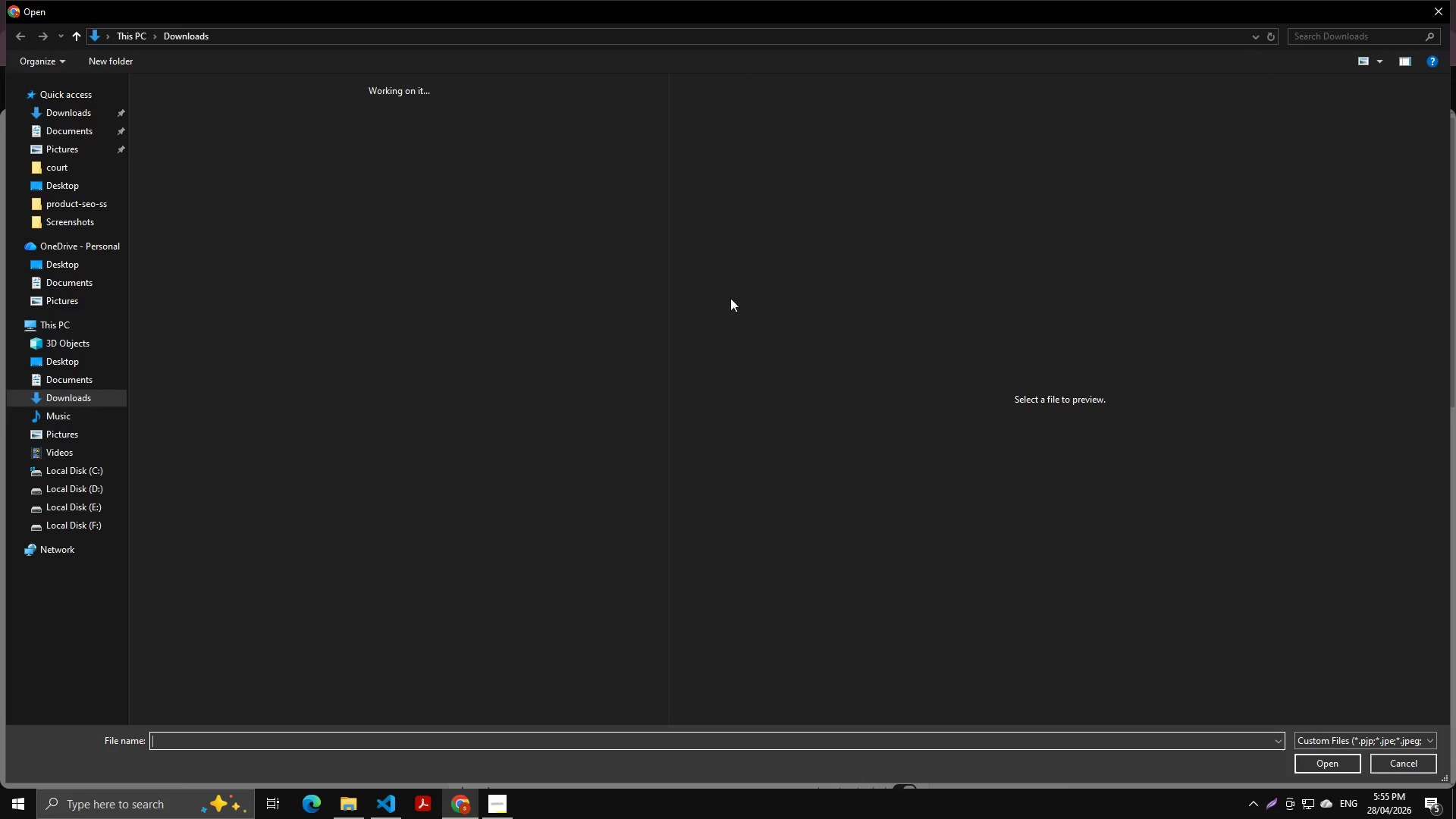 
hold_key(key=ControlLeft, duration=0.56)
 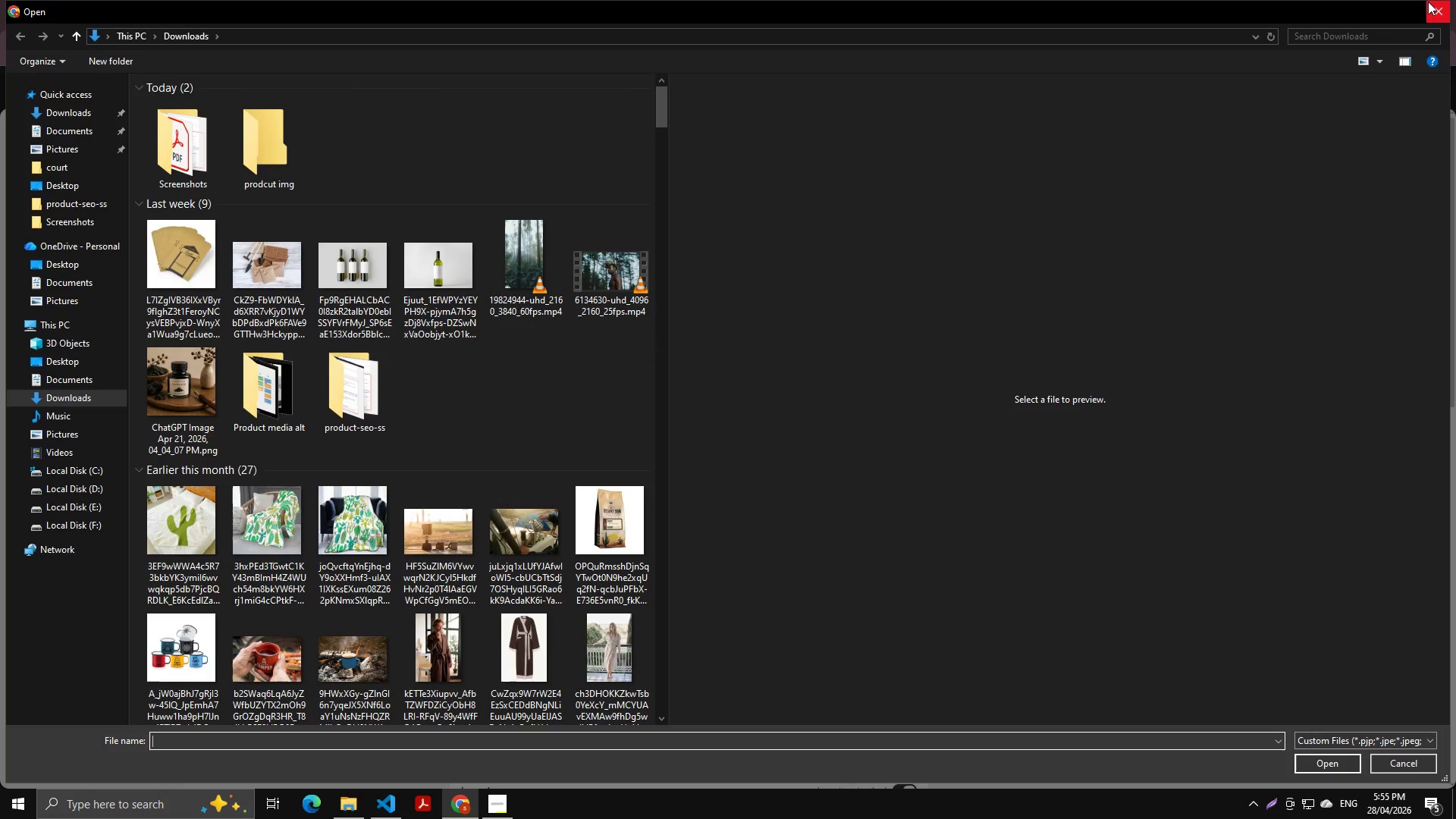 
left_click([1428, 2])
 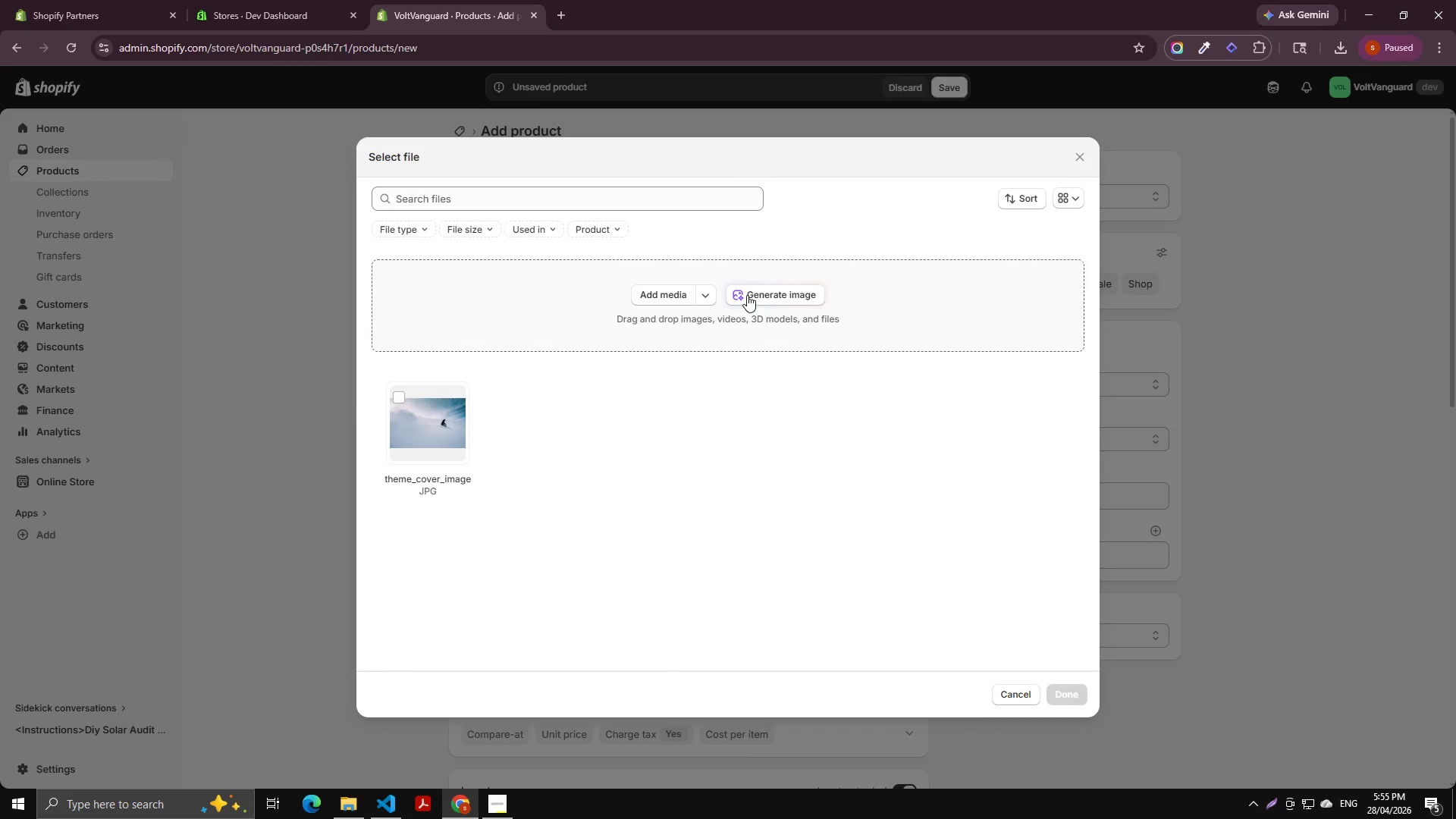 
left_click([755, 290])
 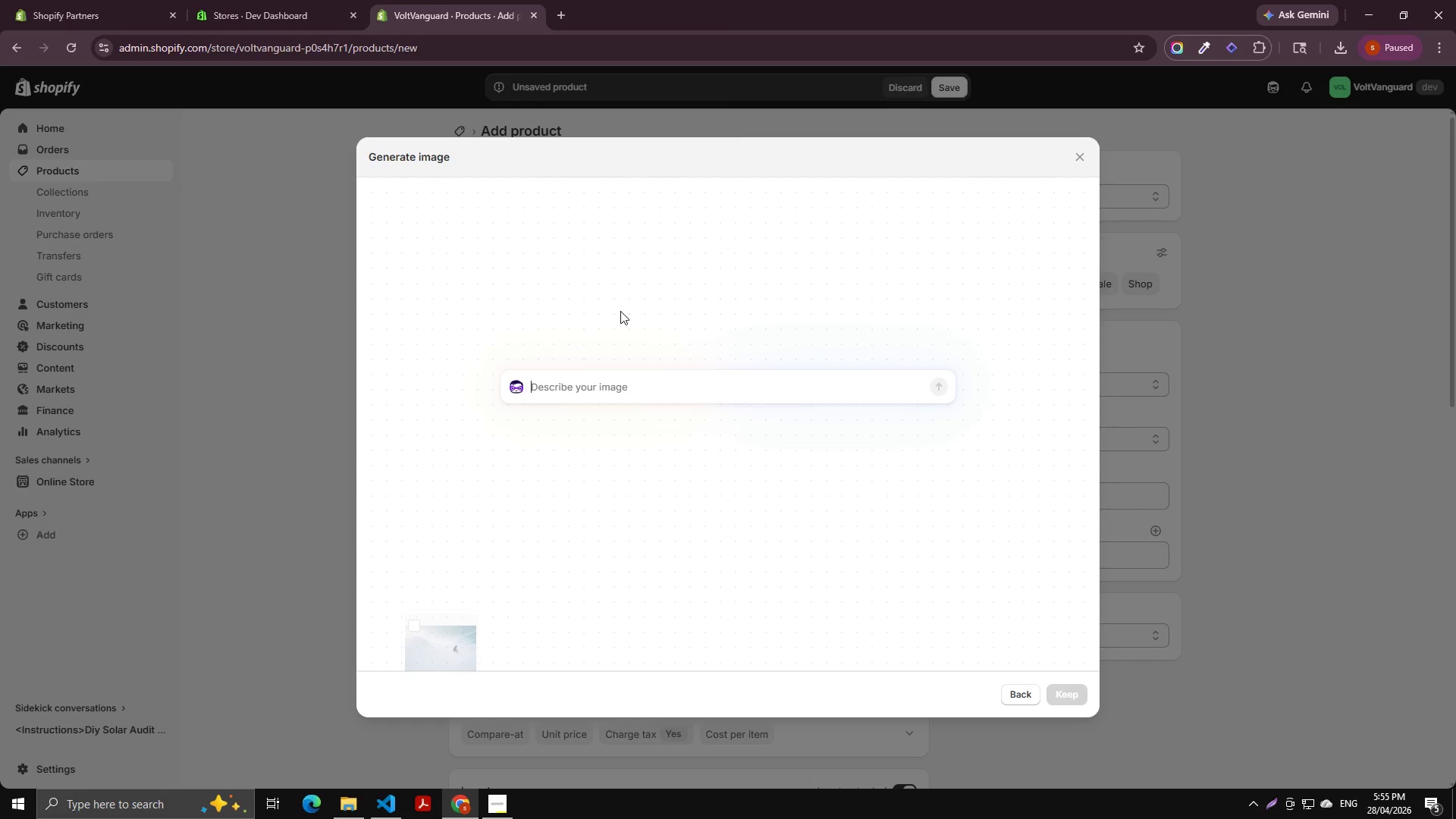 
key(Control+V)
 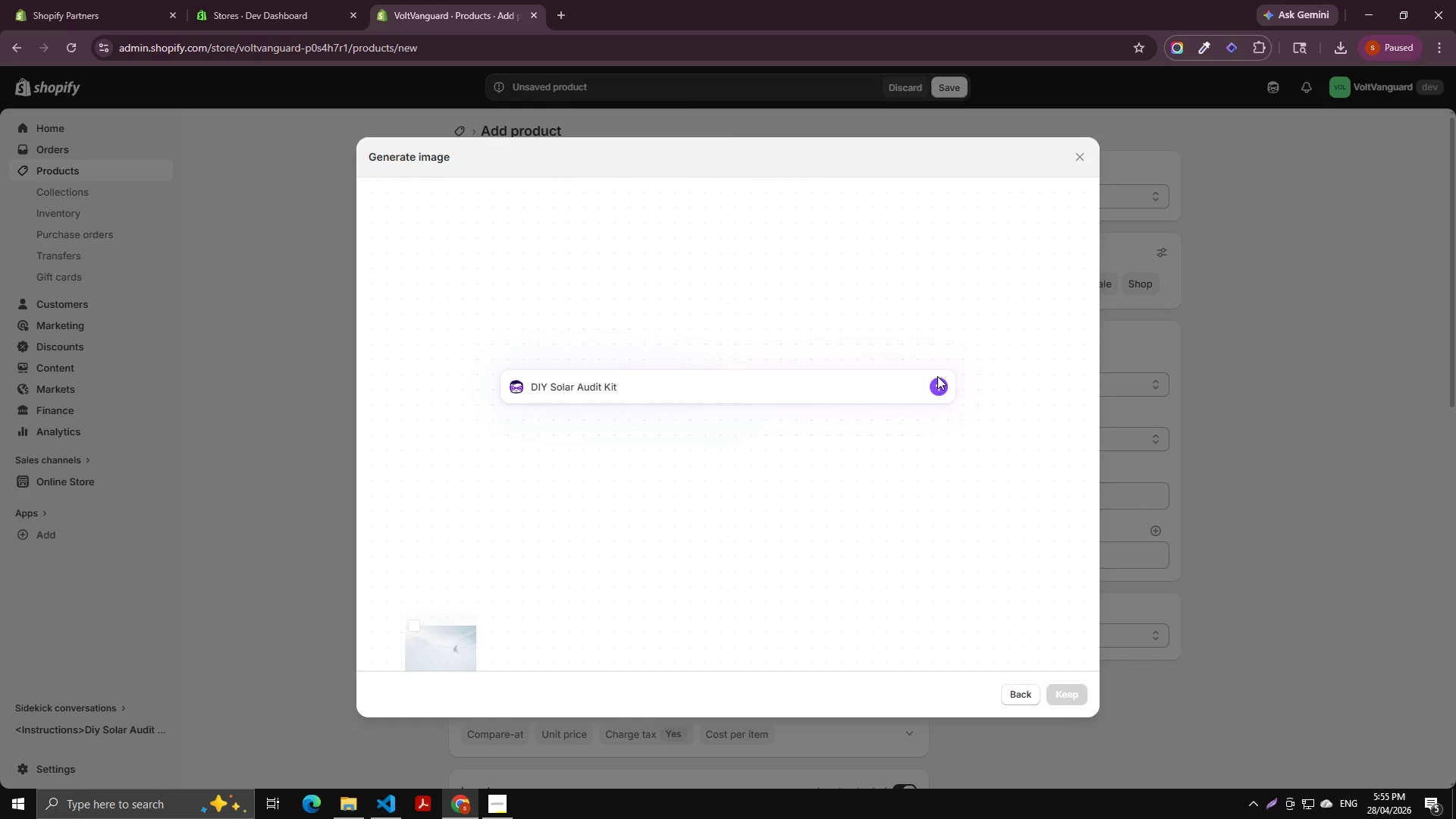 
double_click([934, 379])
 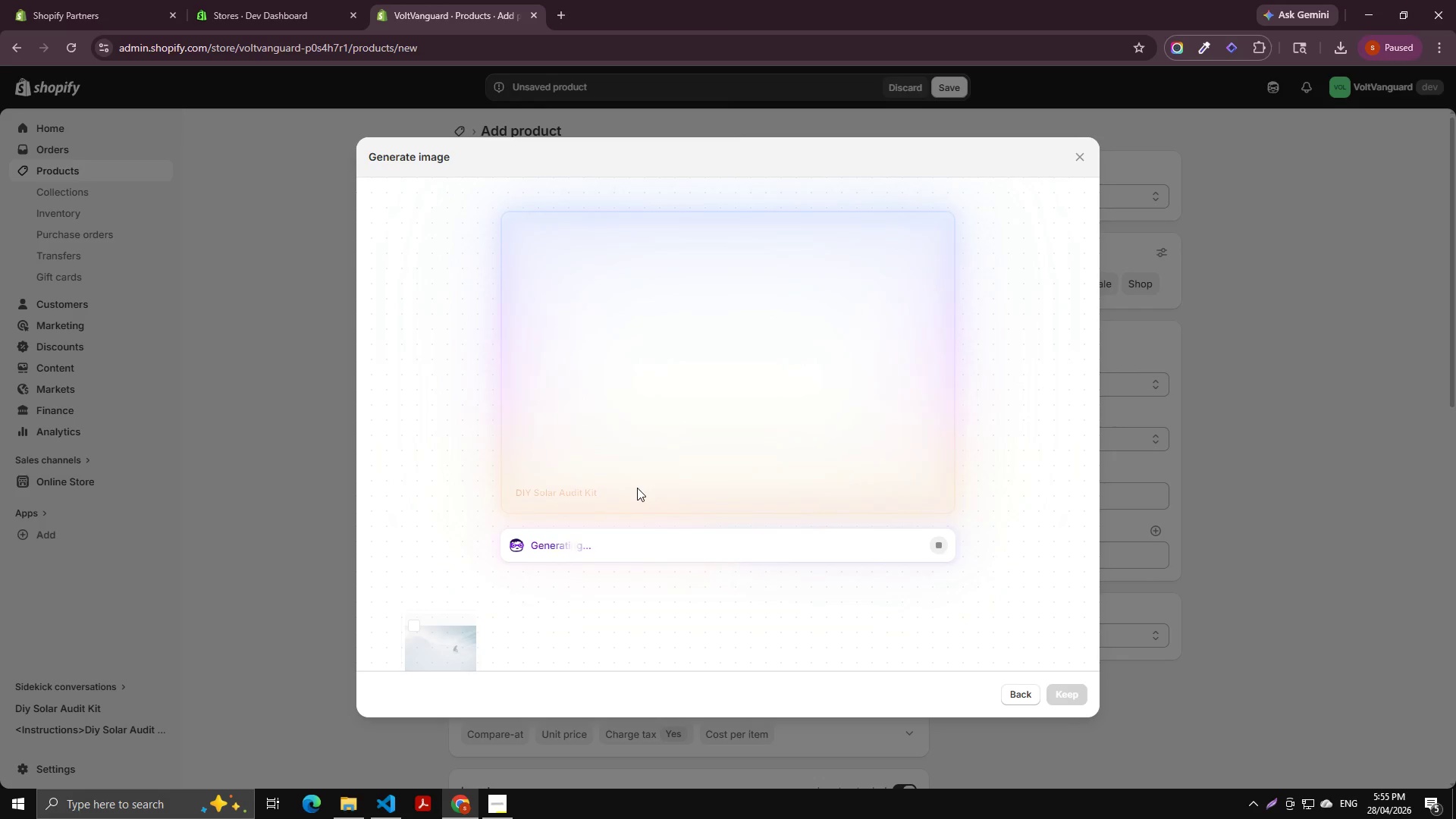 
wait(28.14)
 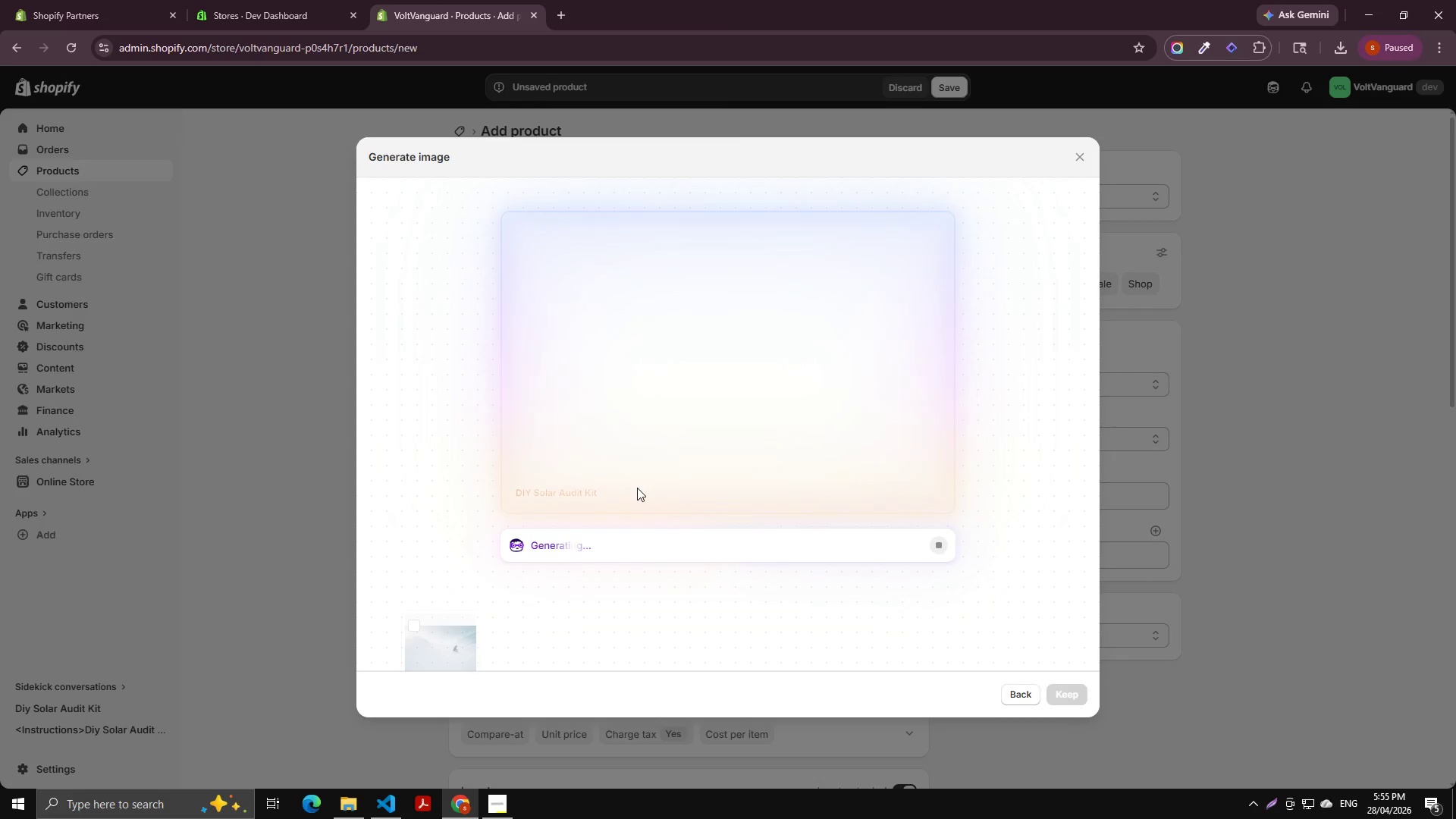 
left_click([1068, 686])
 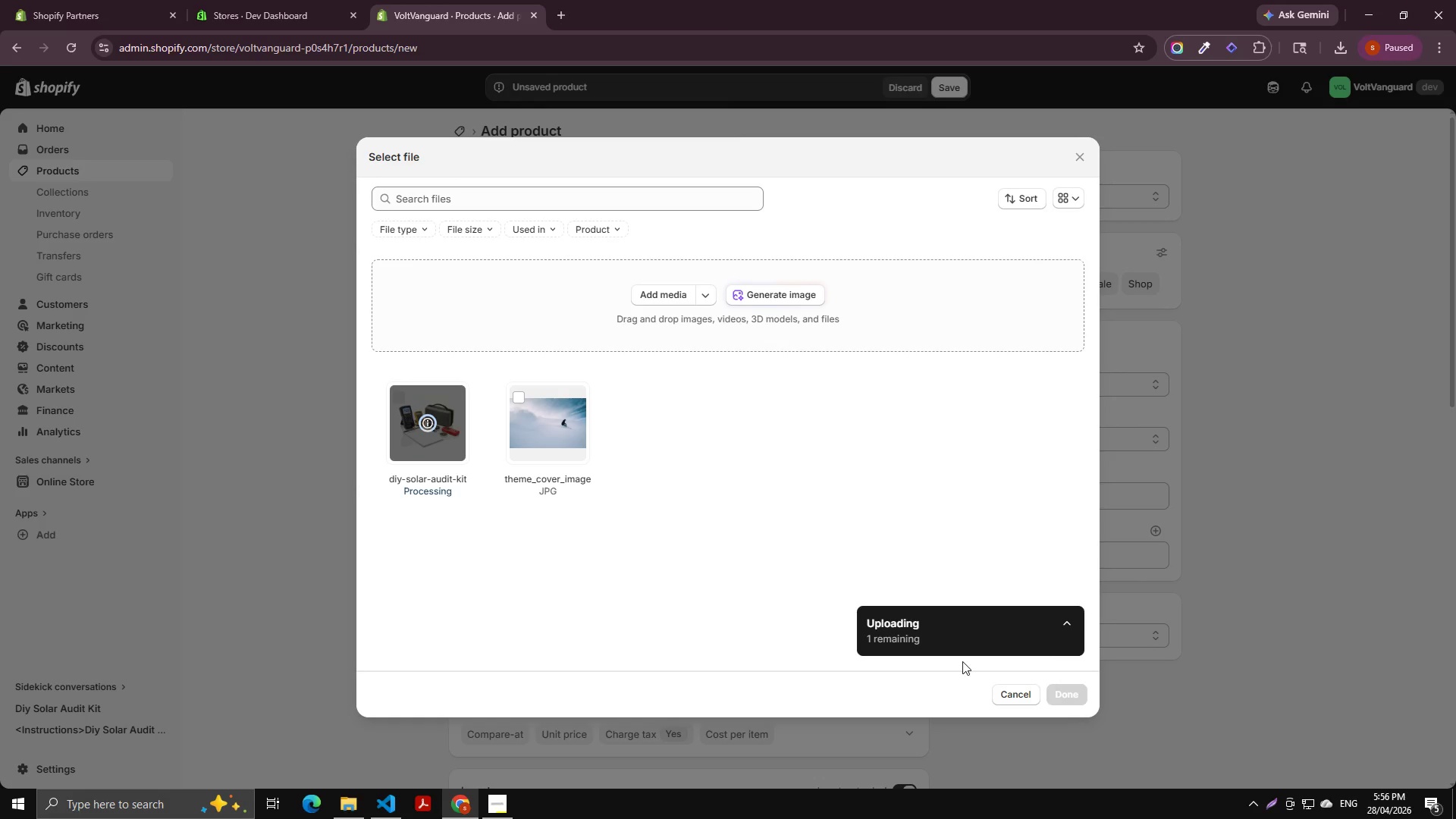 
wait(8.58)
 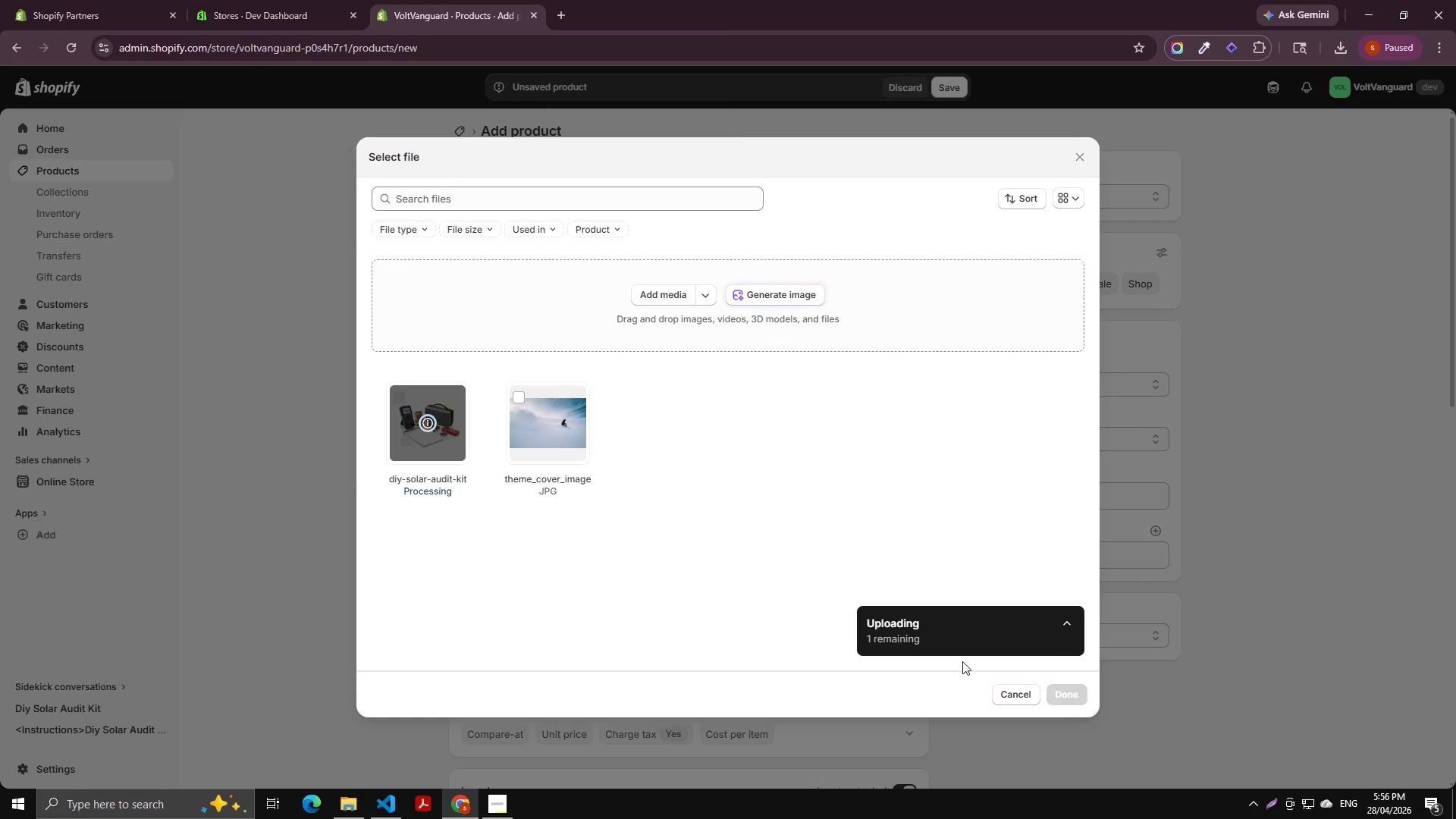 
left_click([1073, 687])
 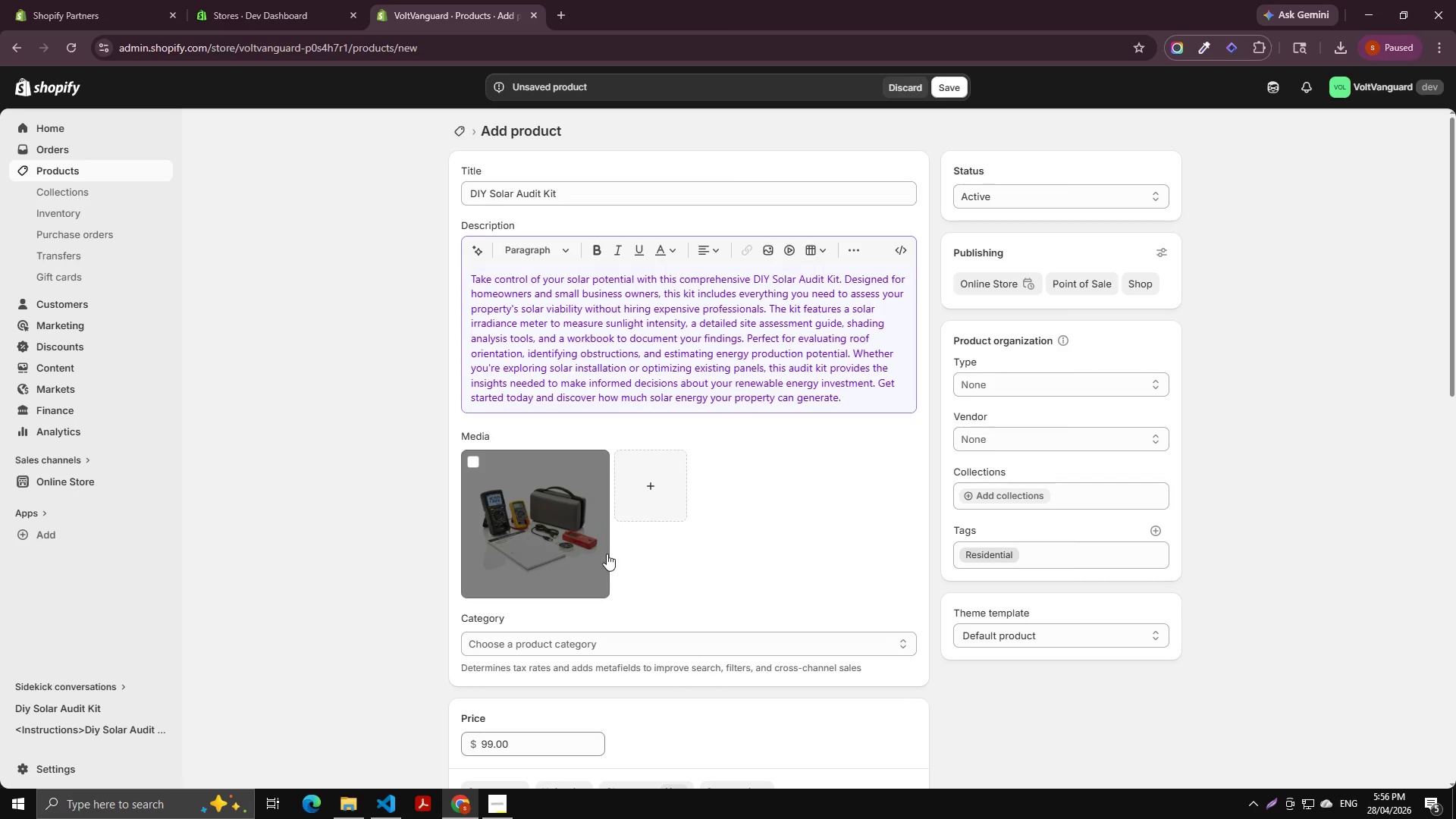 
left_click([546, 529])
 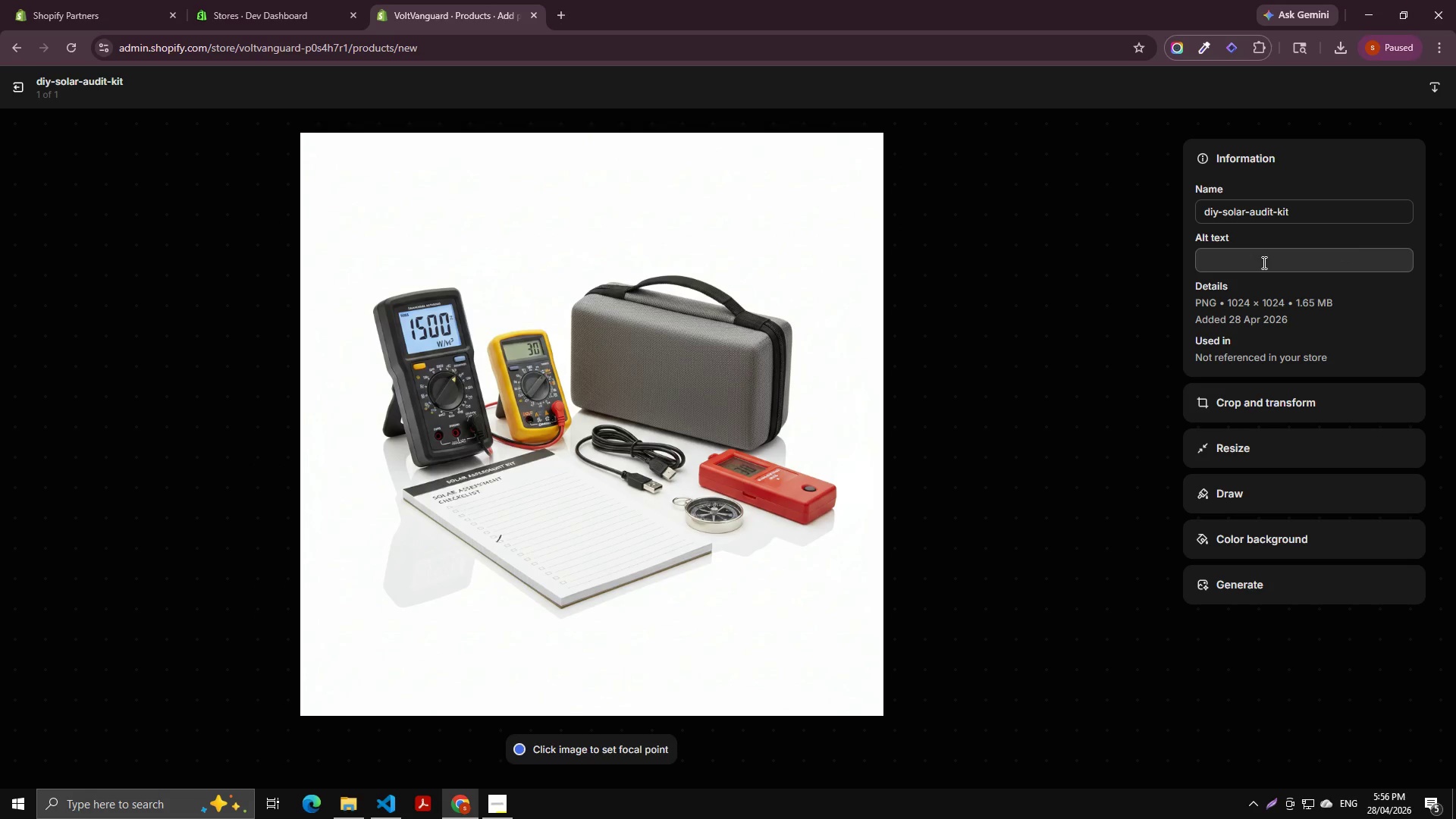 
left_click_drag(start_coordinate=[1302, 204], to_coordinate=[1120, 202])
 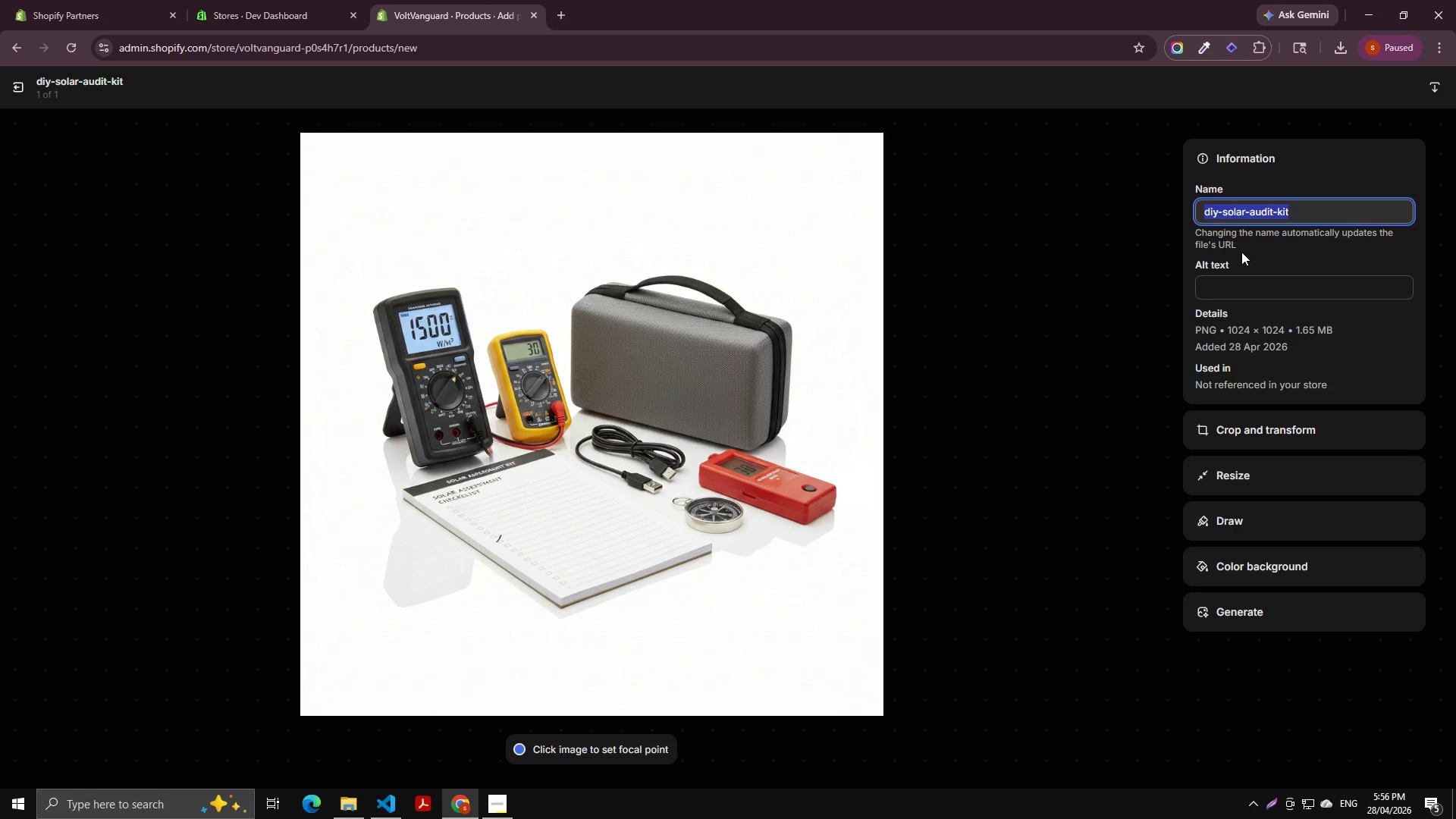 
key(Control+C)
 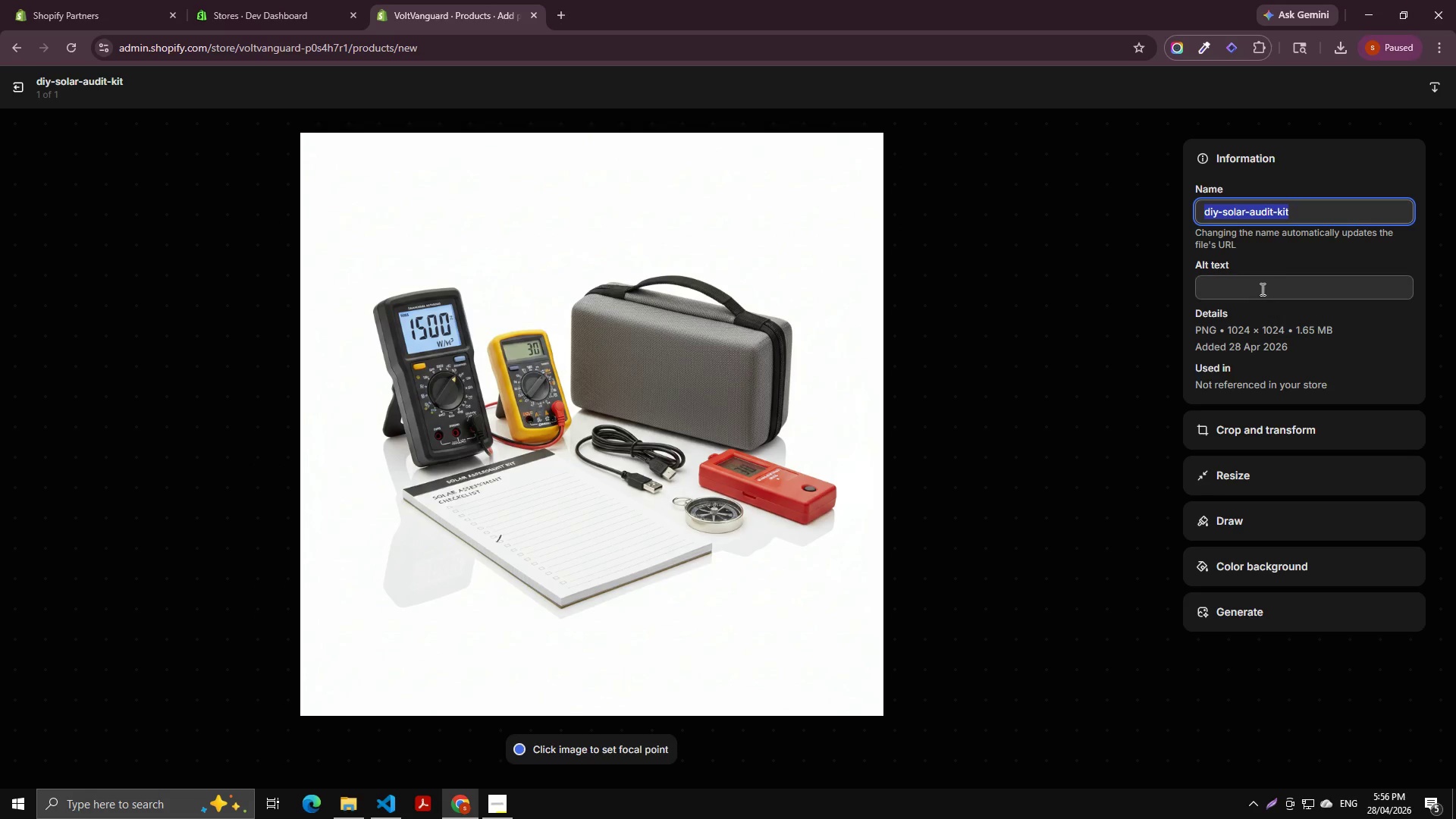 
left_click([1261, 289])
 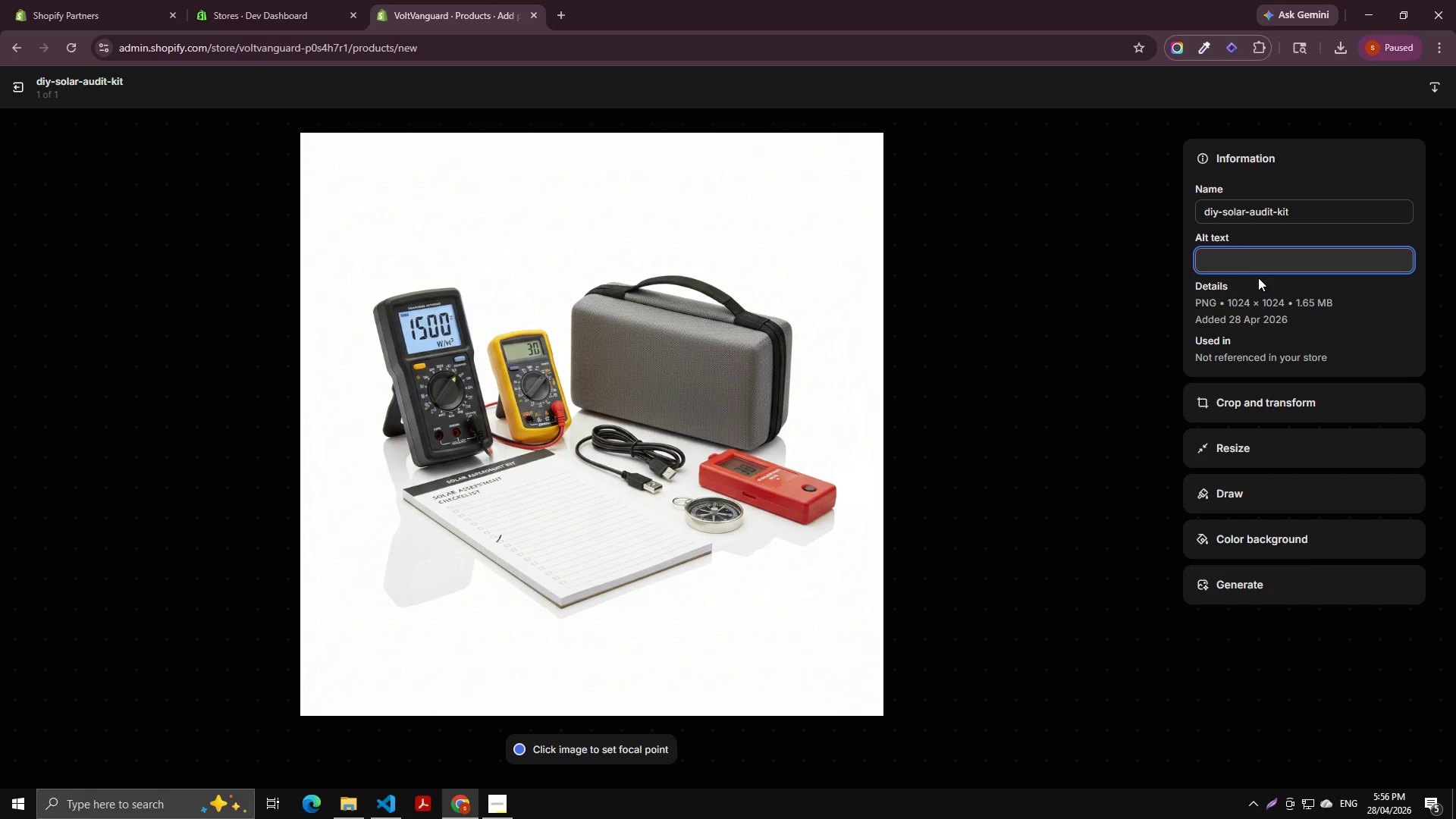 
key(Meta+V)
 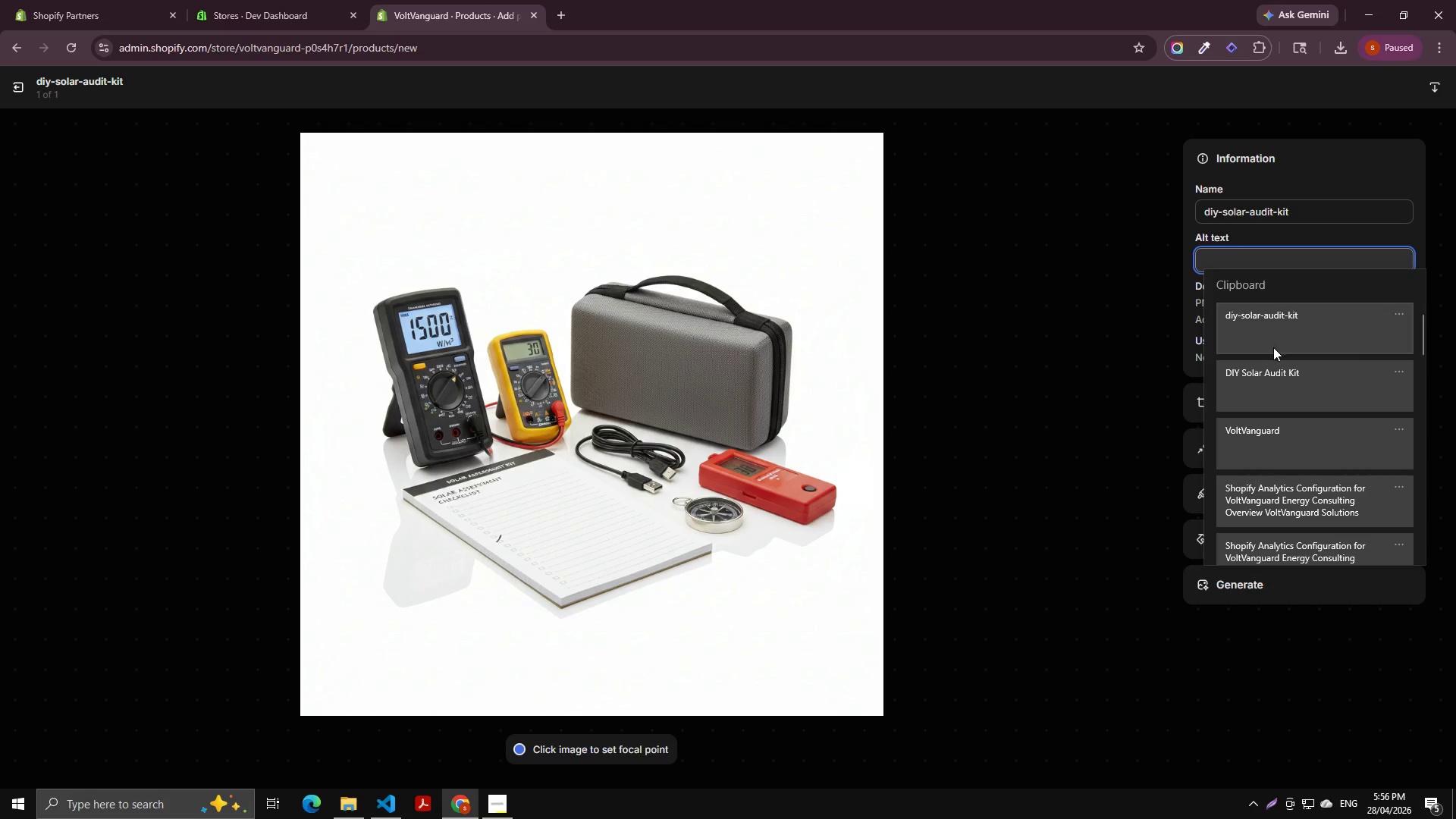 
left_click([1279, 368])
 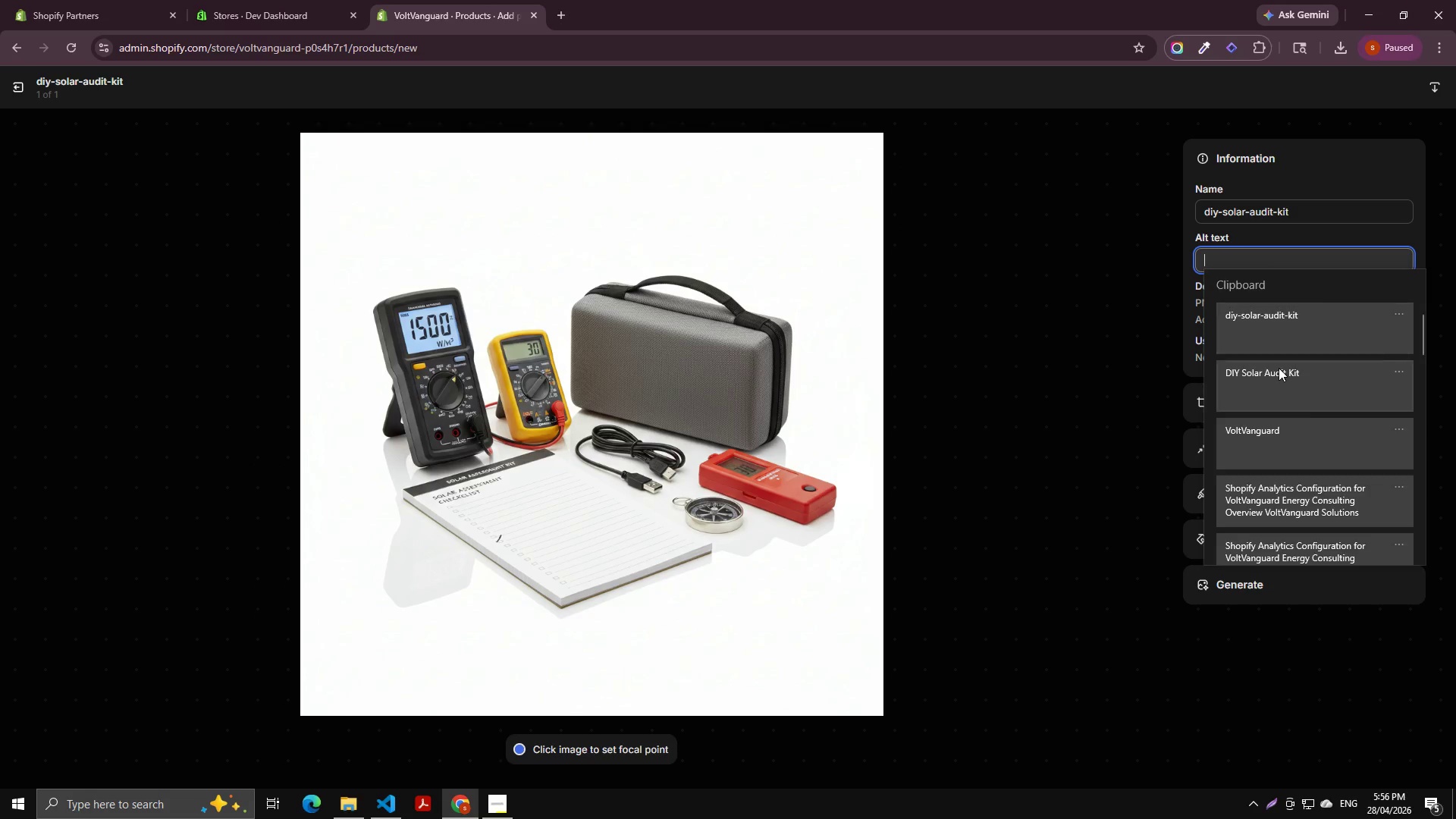 
key(Control+ControlLeft)
 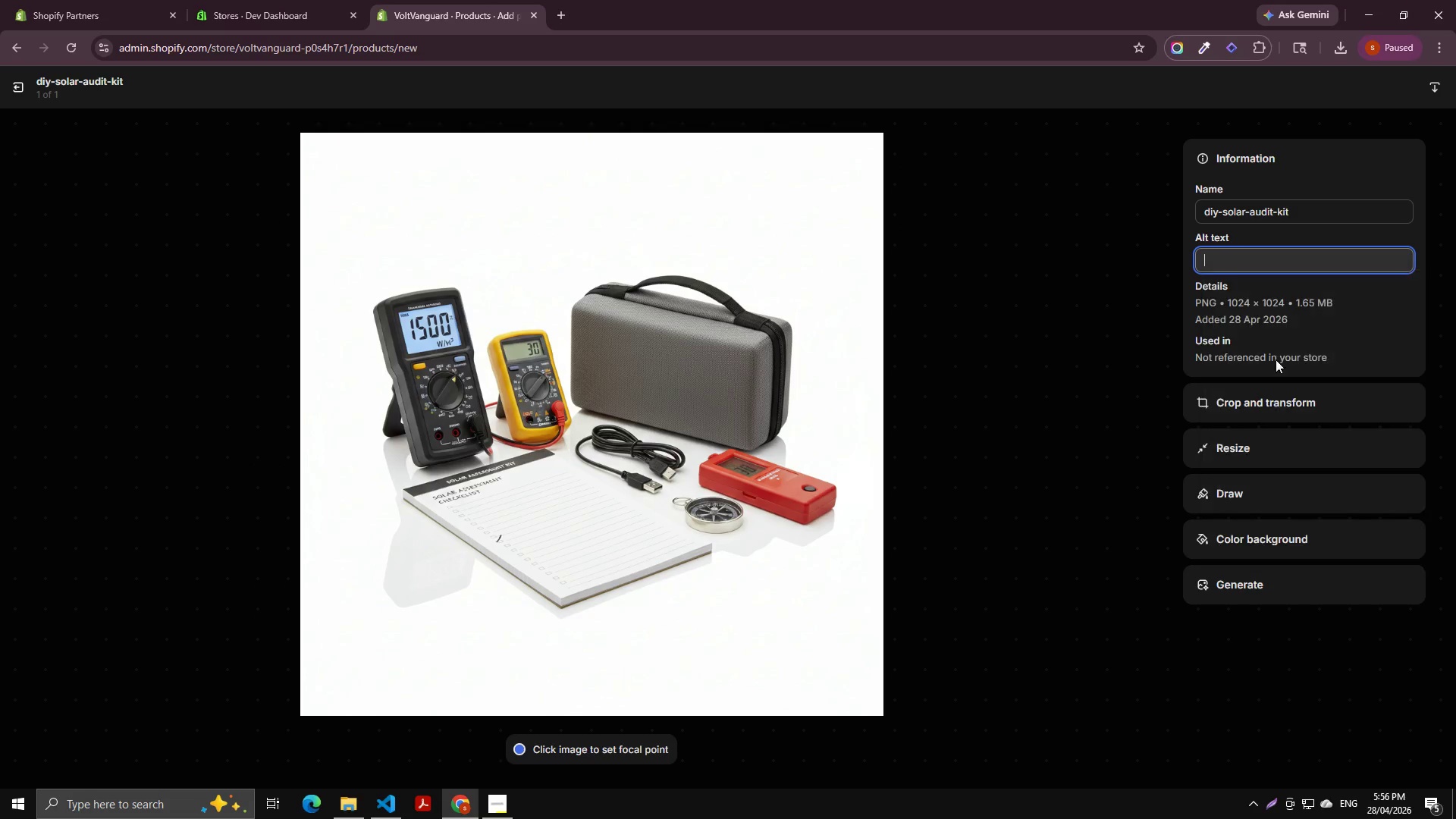 
double_click([1413, 83])
 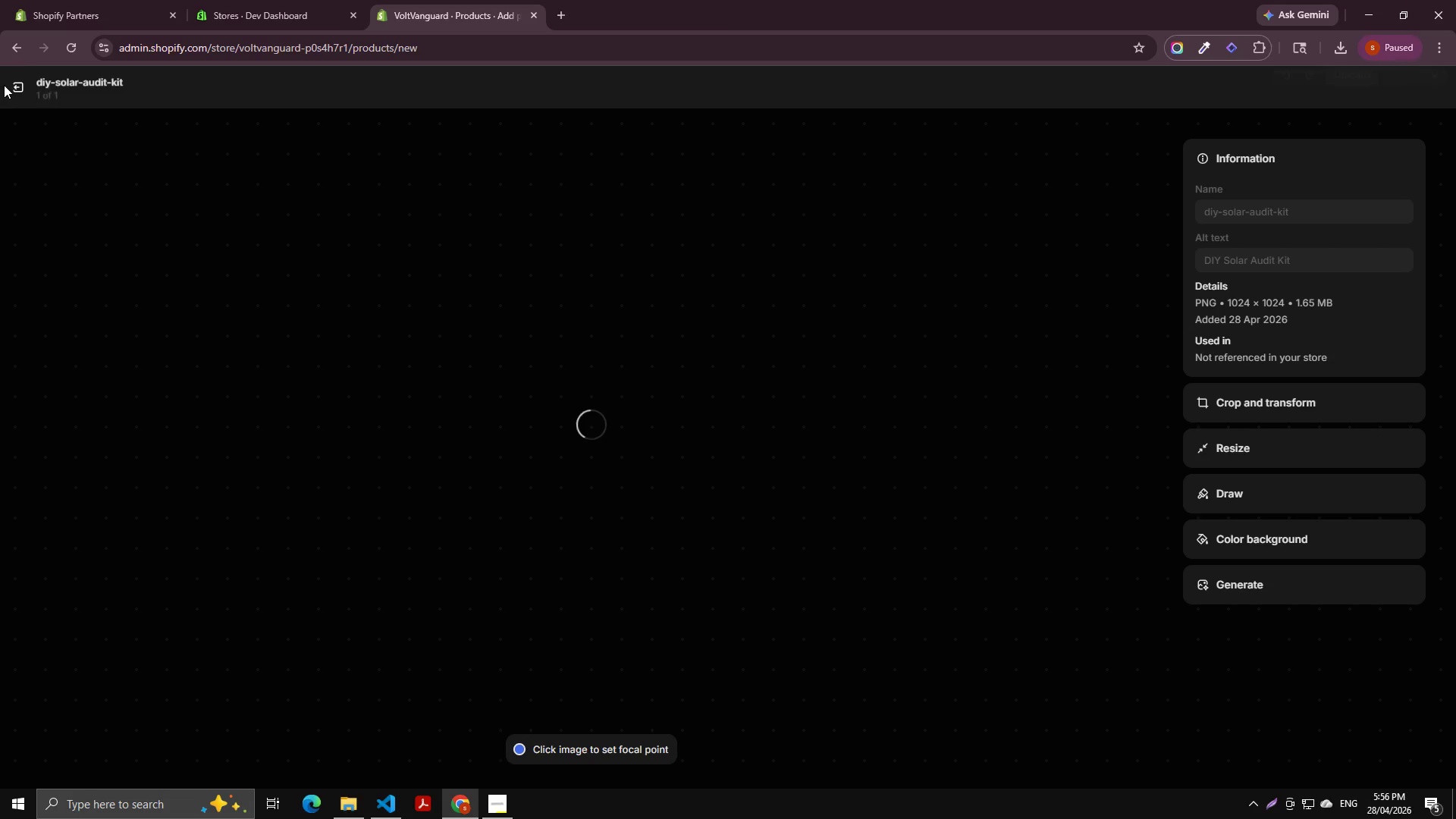 
left_click([8, 84])
 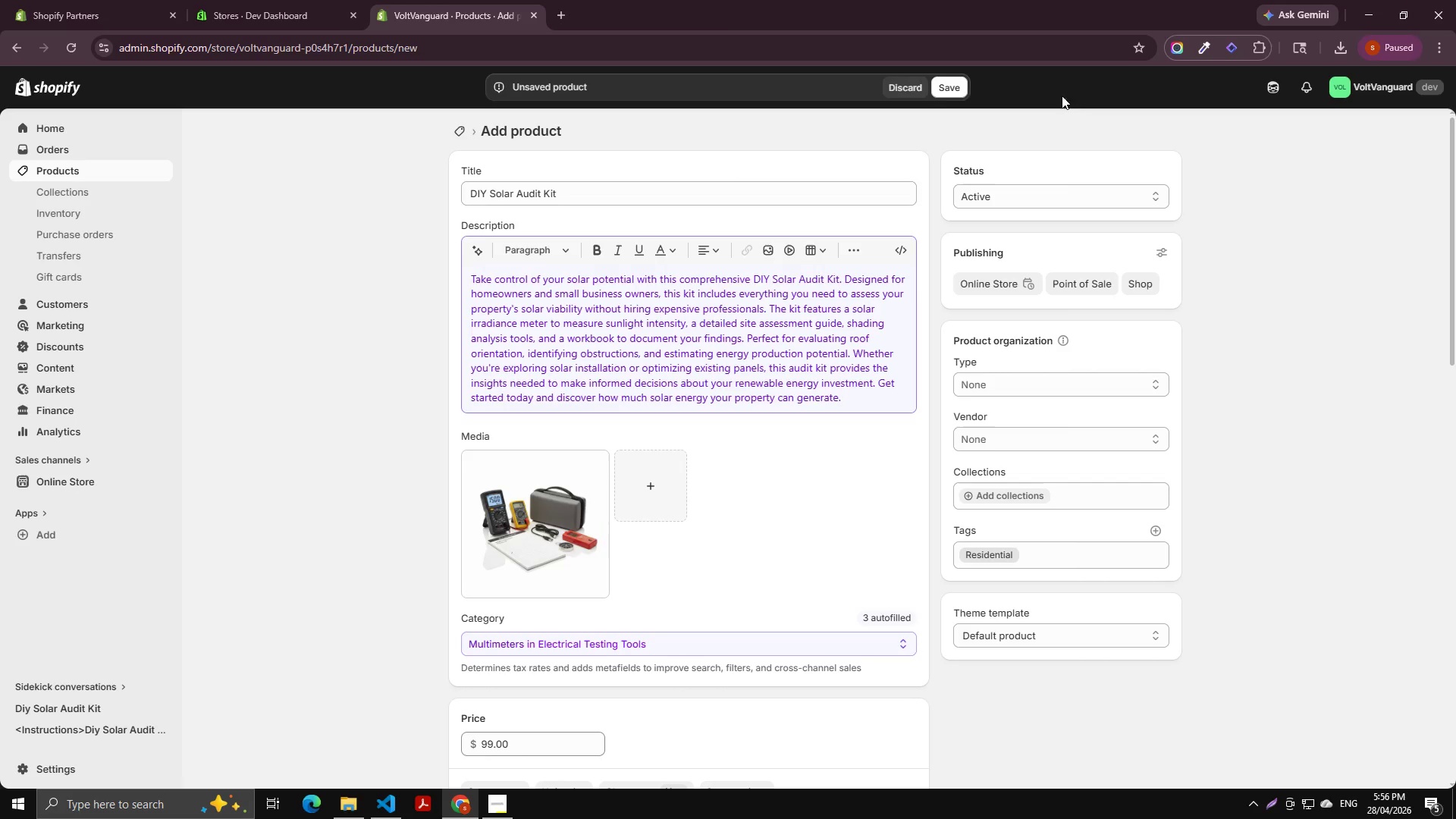 
left_click([936, 87])
 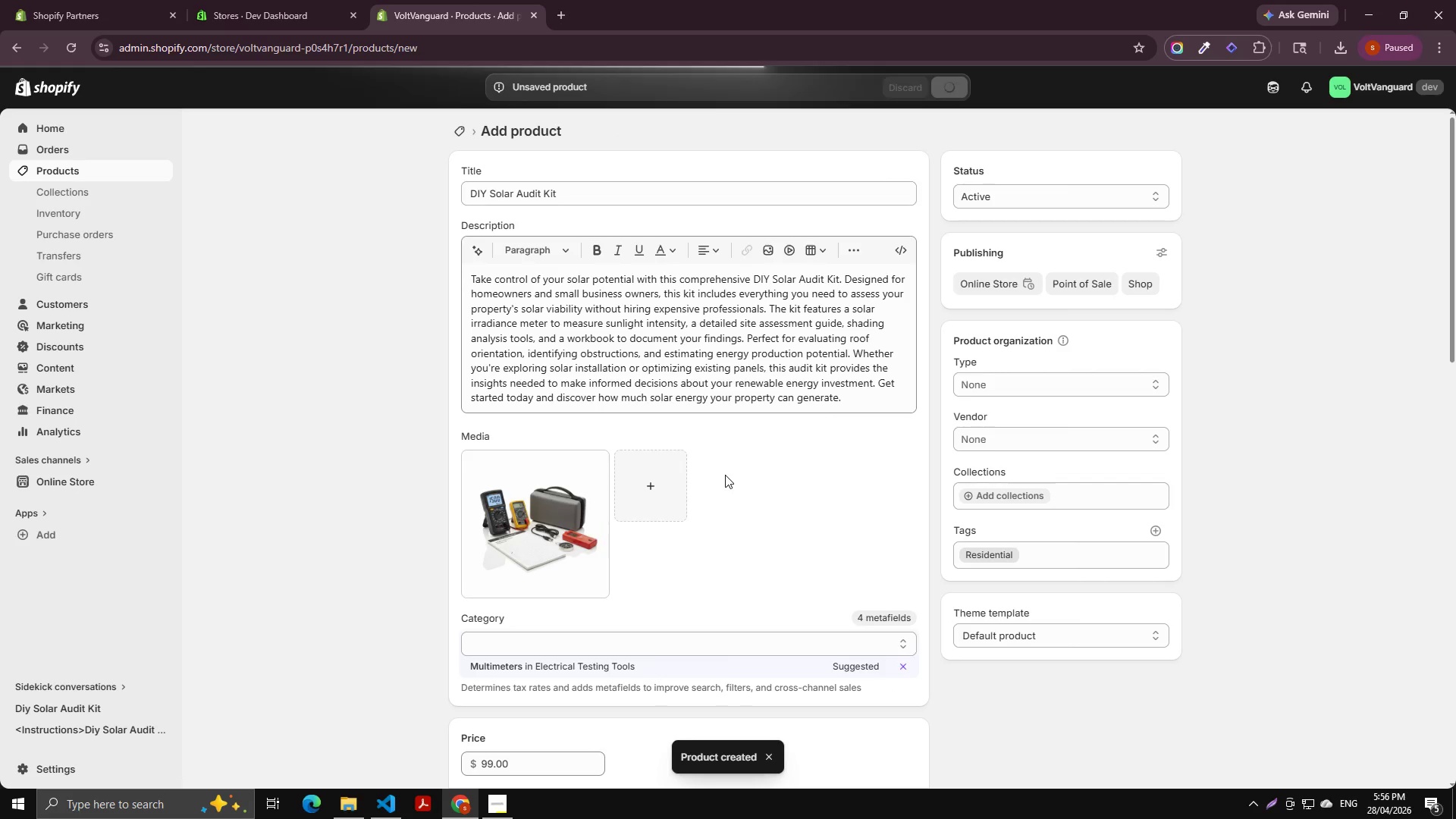 
wait(14.44)
 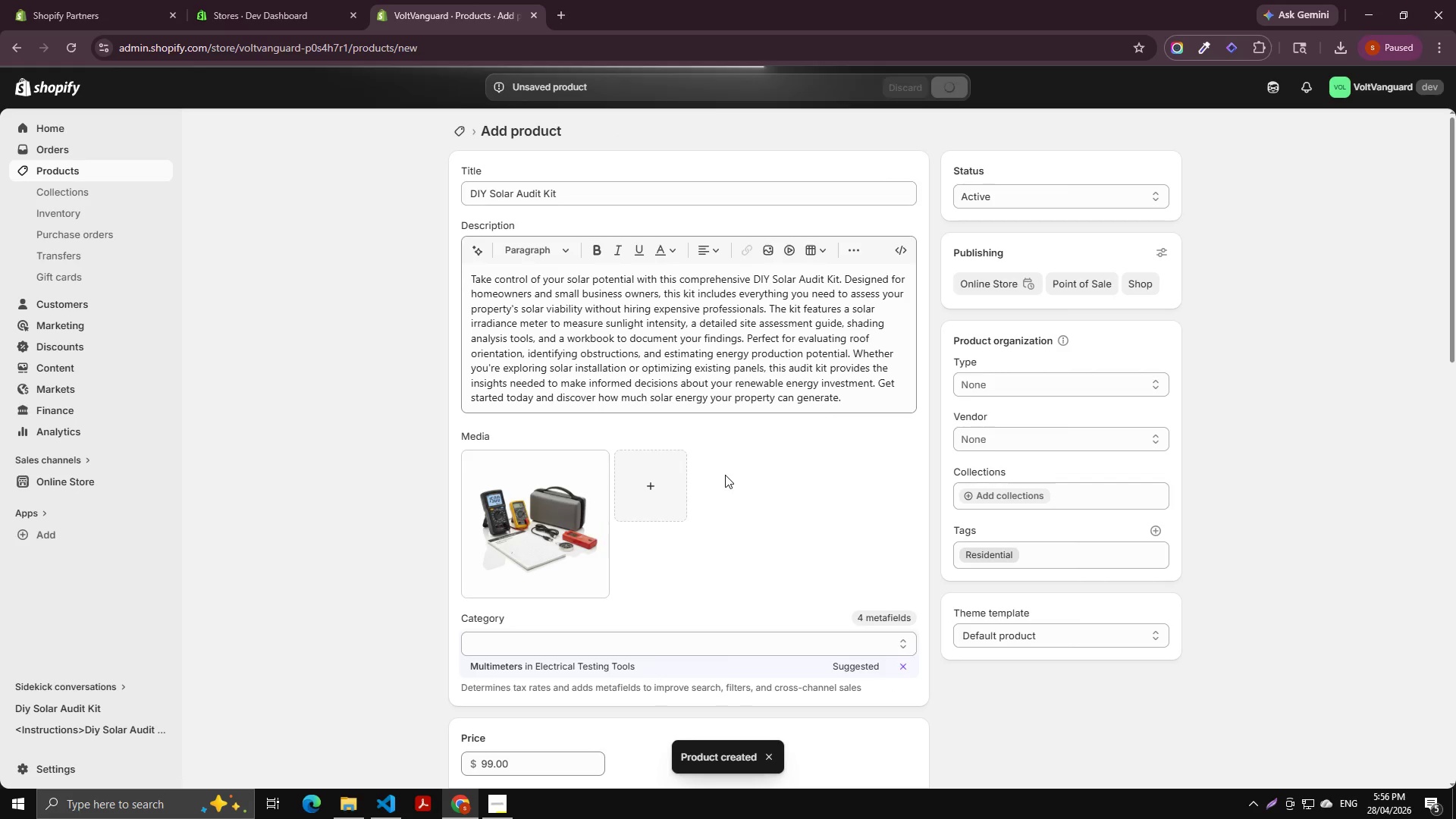 
scroll: coordinate [708, 168], scroll_direction: up, amount: 4.0
 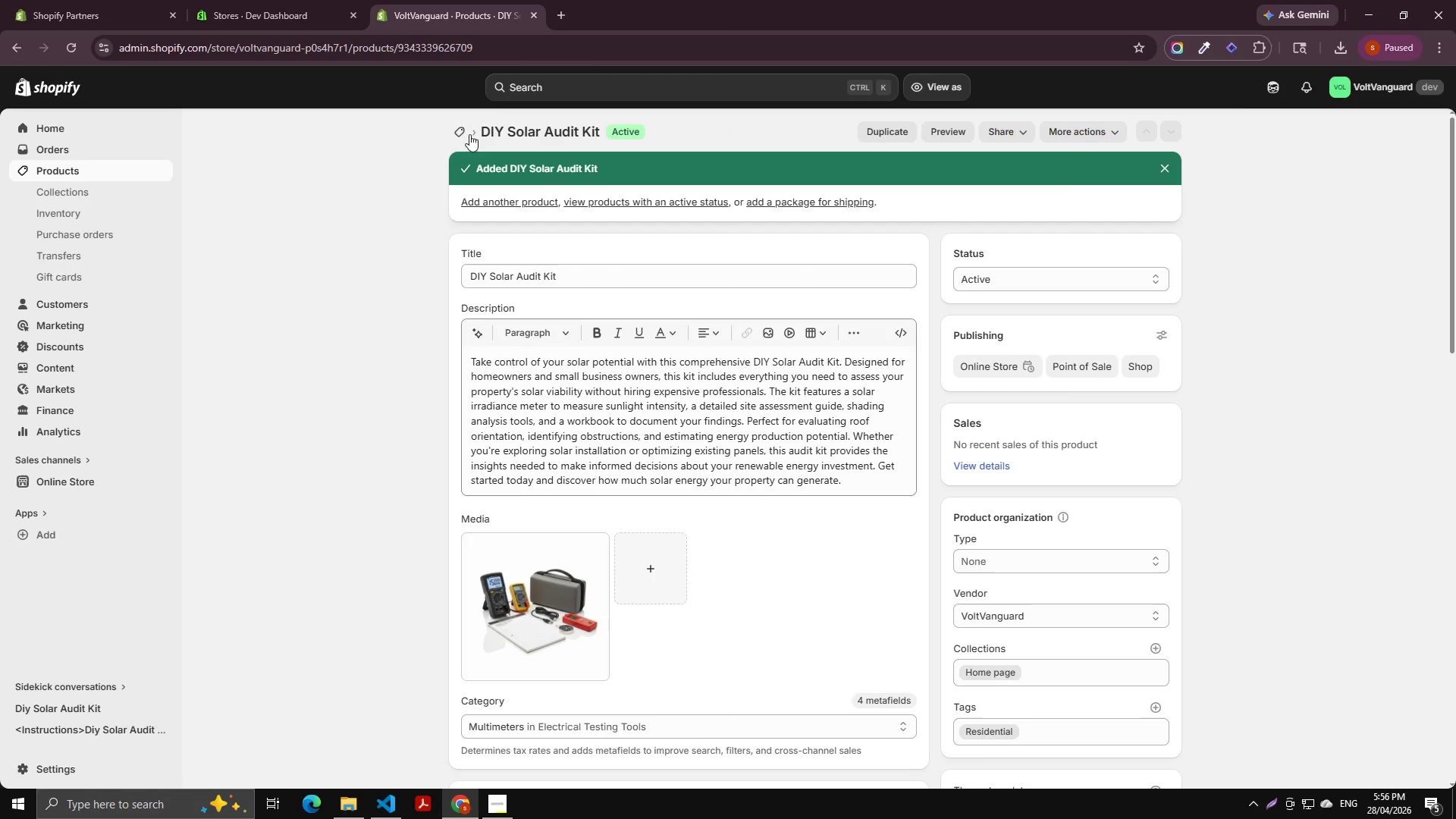 
left_click([465, 129])
 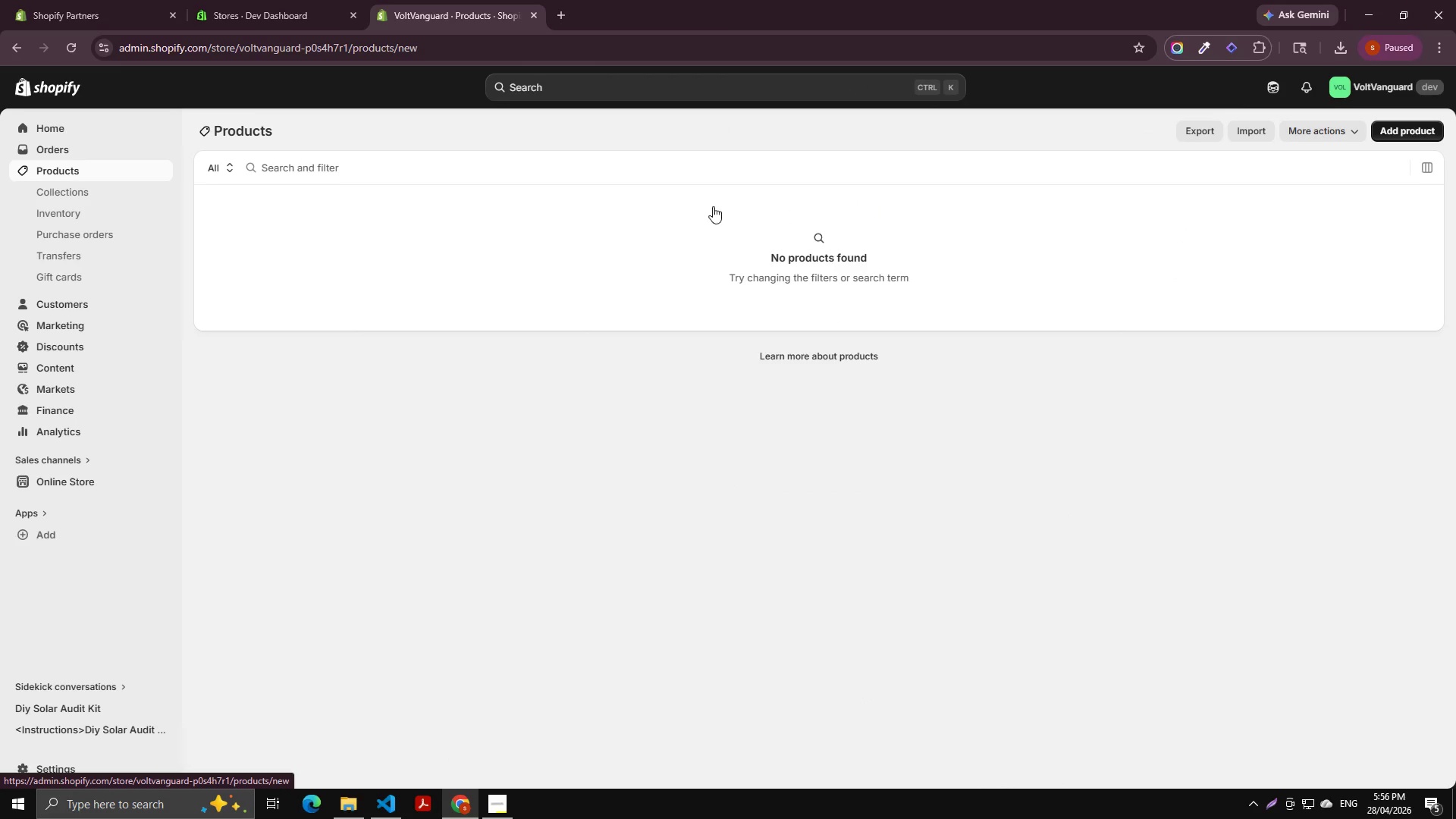 
left_click([529, 193])
 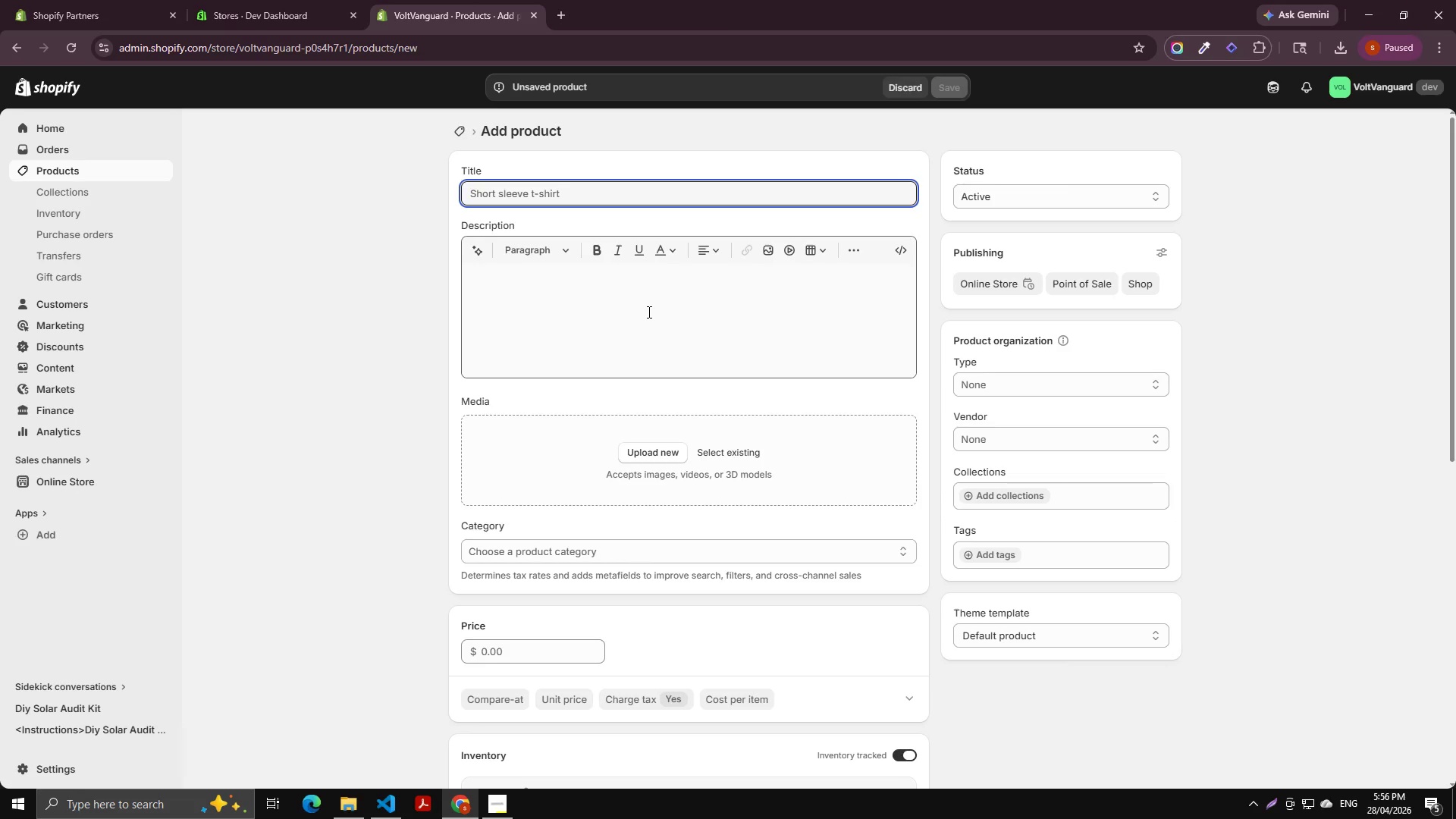 
type(Stage)
 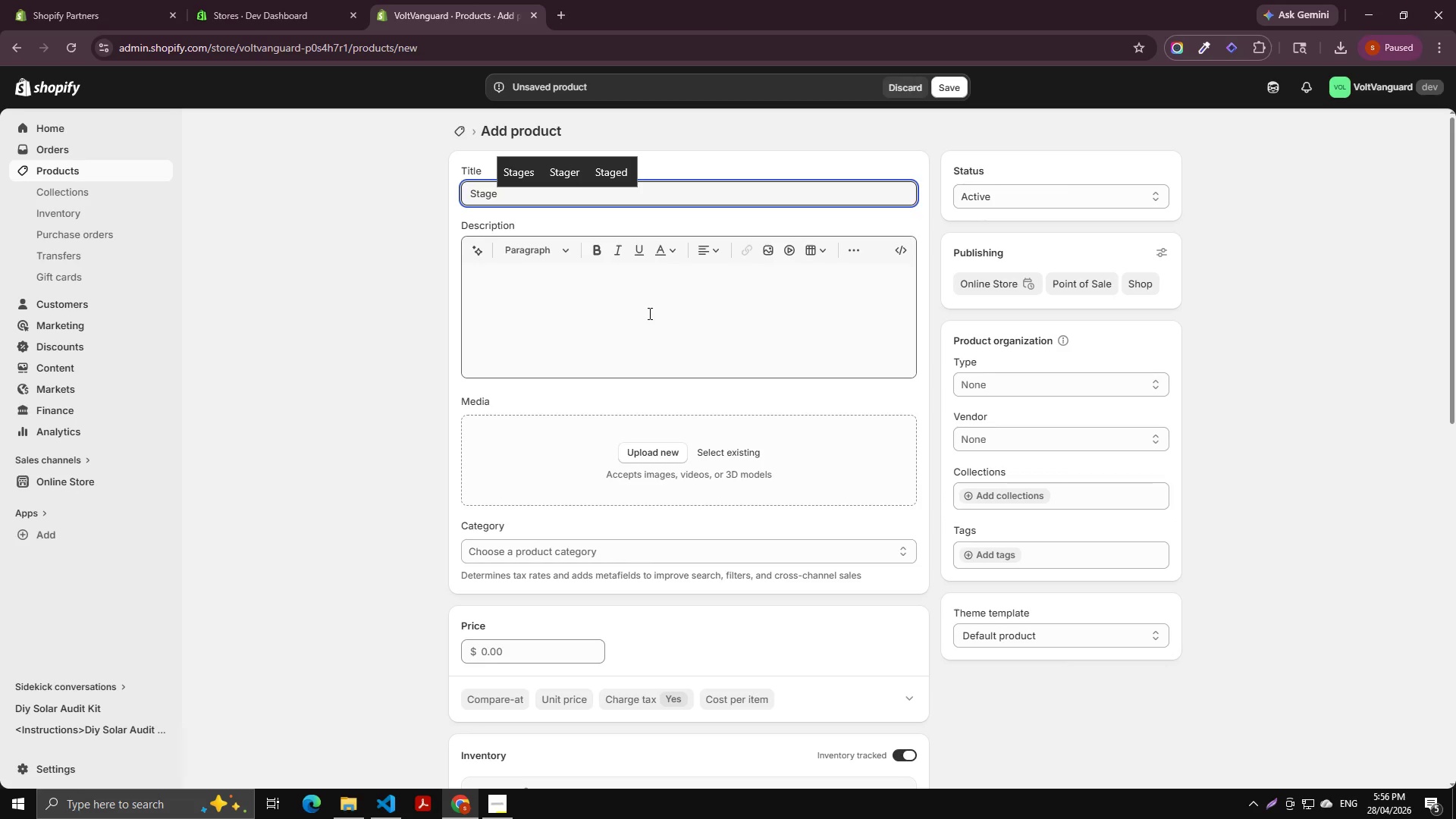 
key(ArrowUp)
 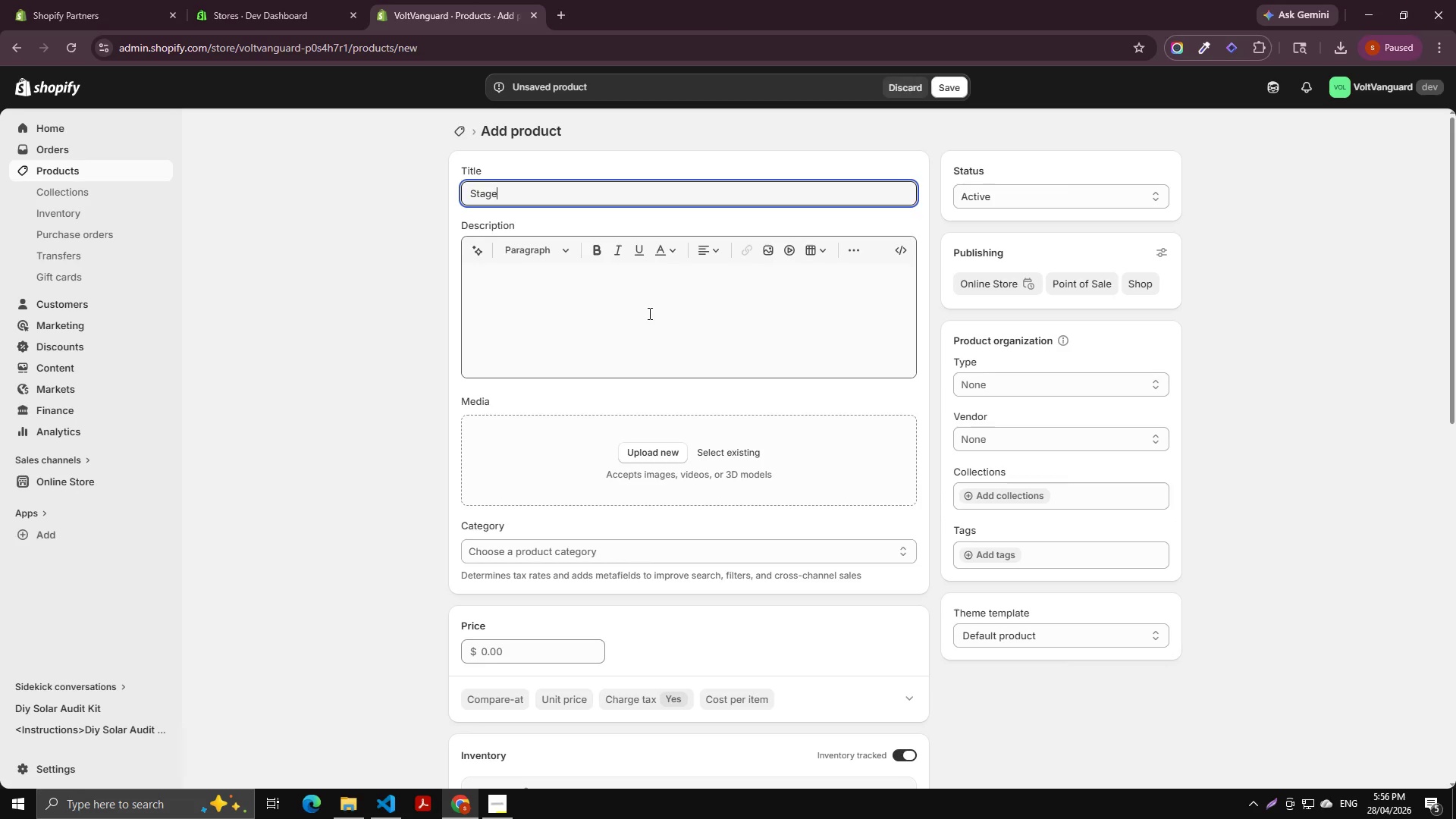 
key(Enter)
 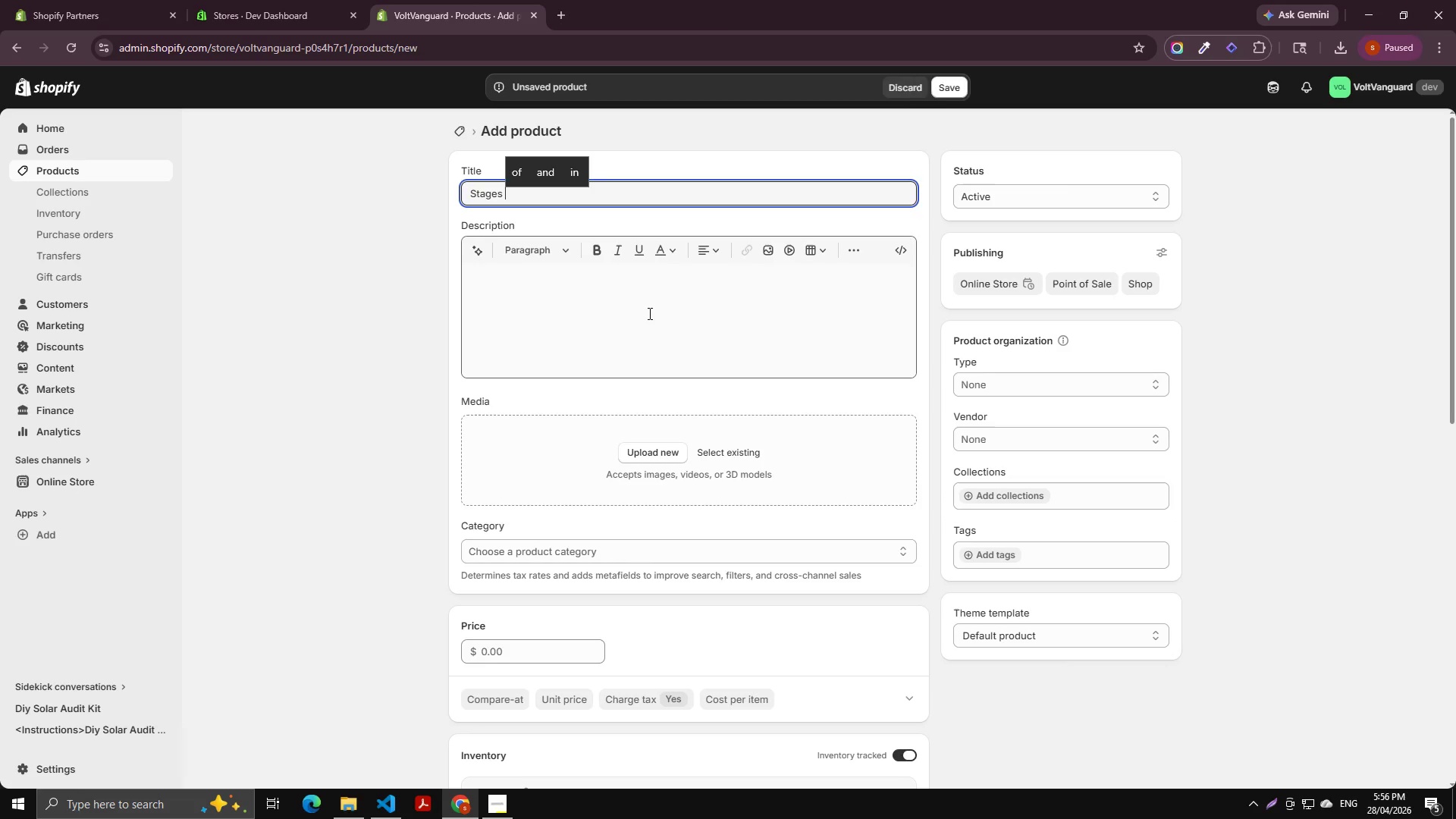 
key(Backspace)
key(Backspace)
type( 1Audit Kit)
 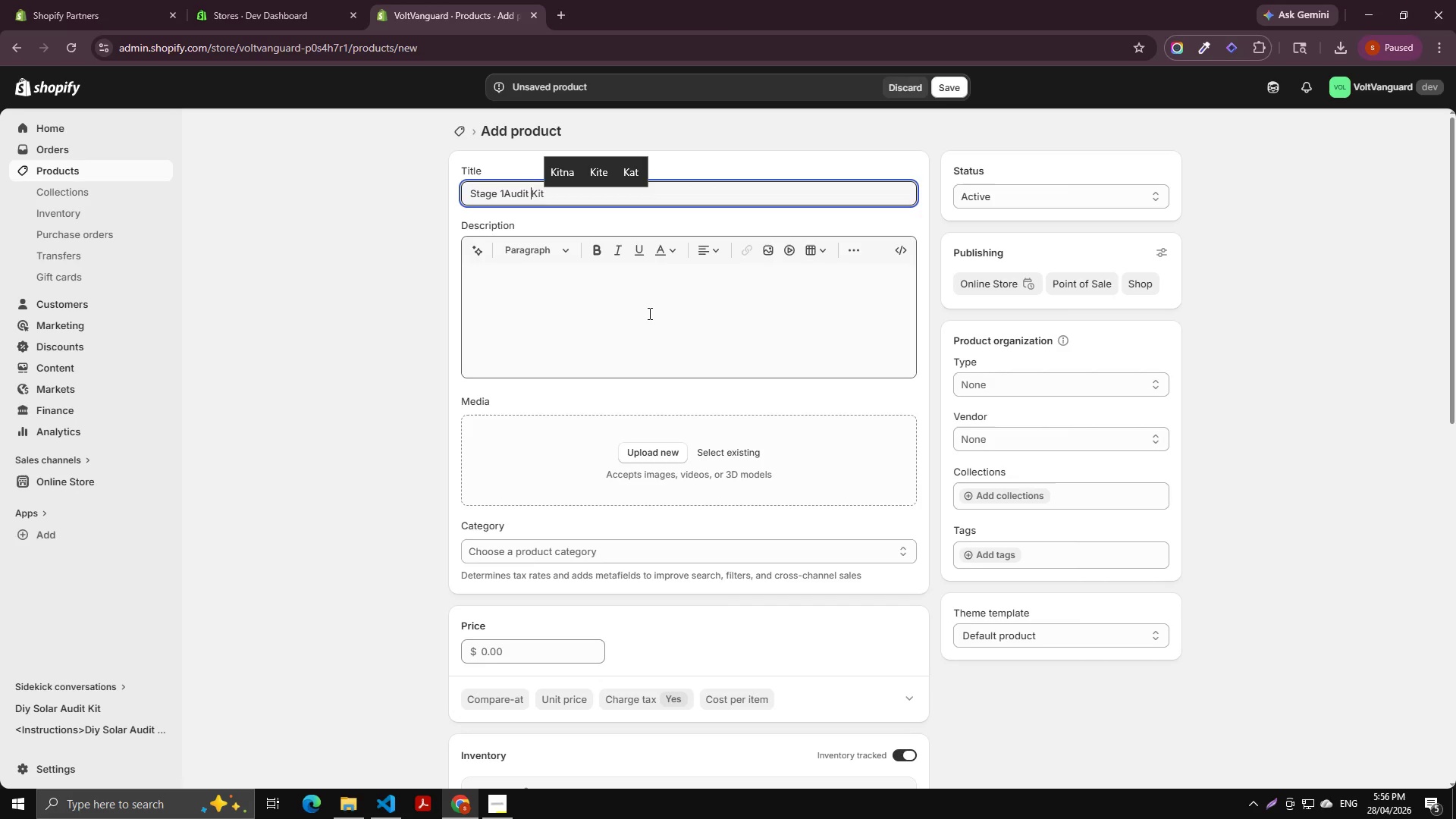 
key(Control+ArrowLeft)
 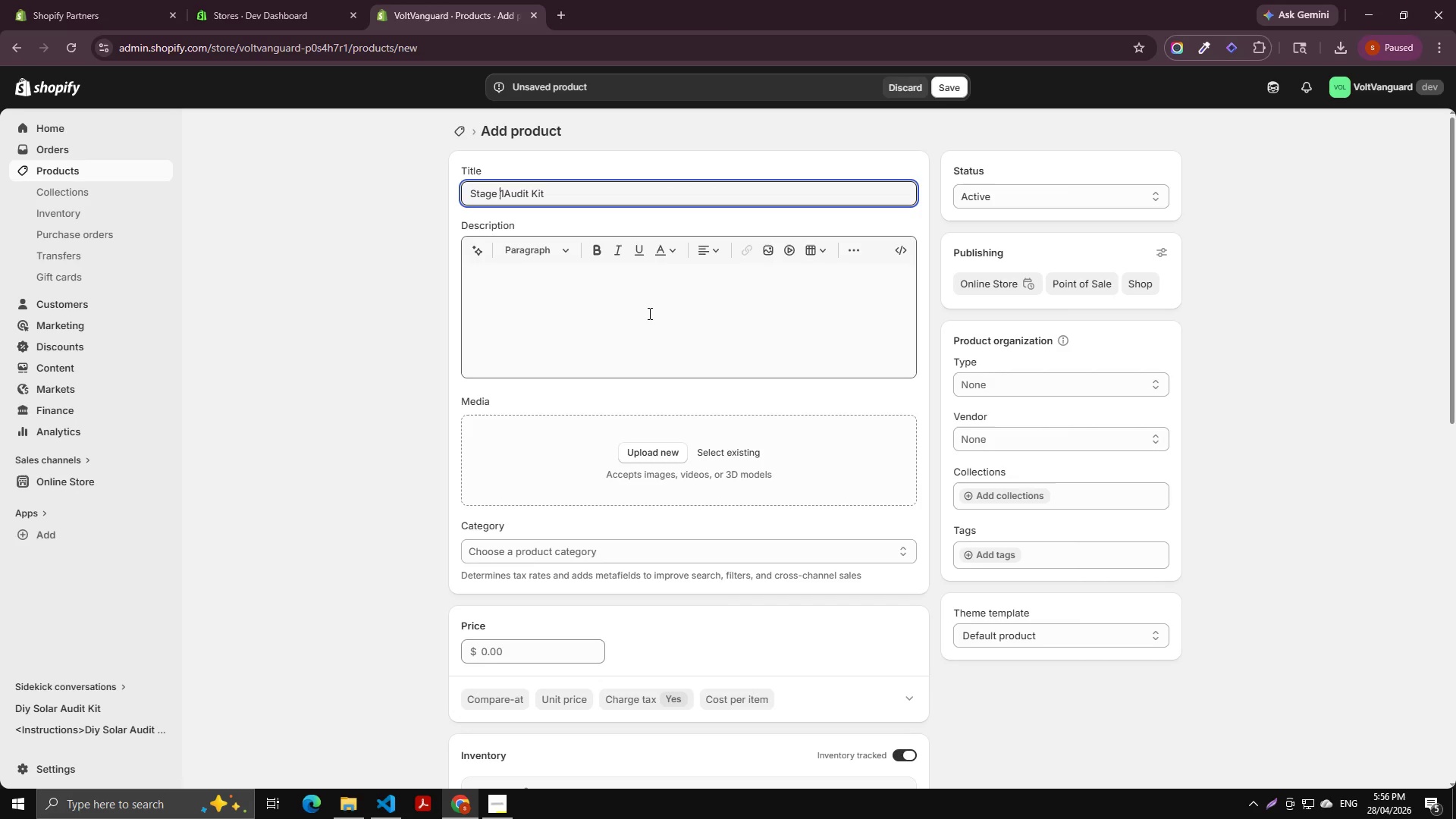 
key(Control+ArrowLeft)
 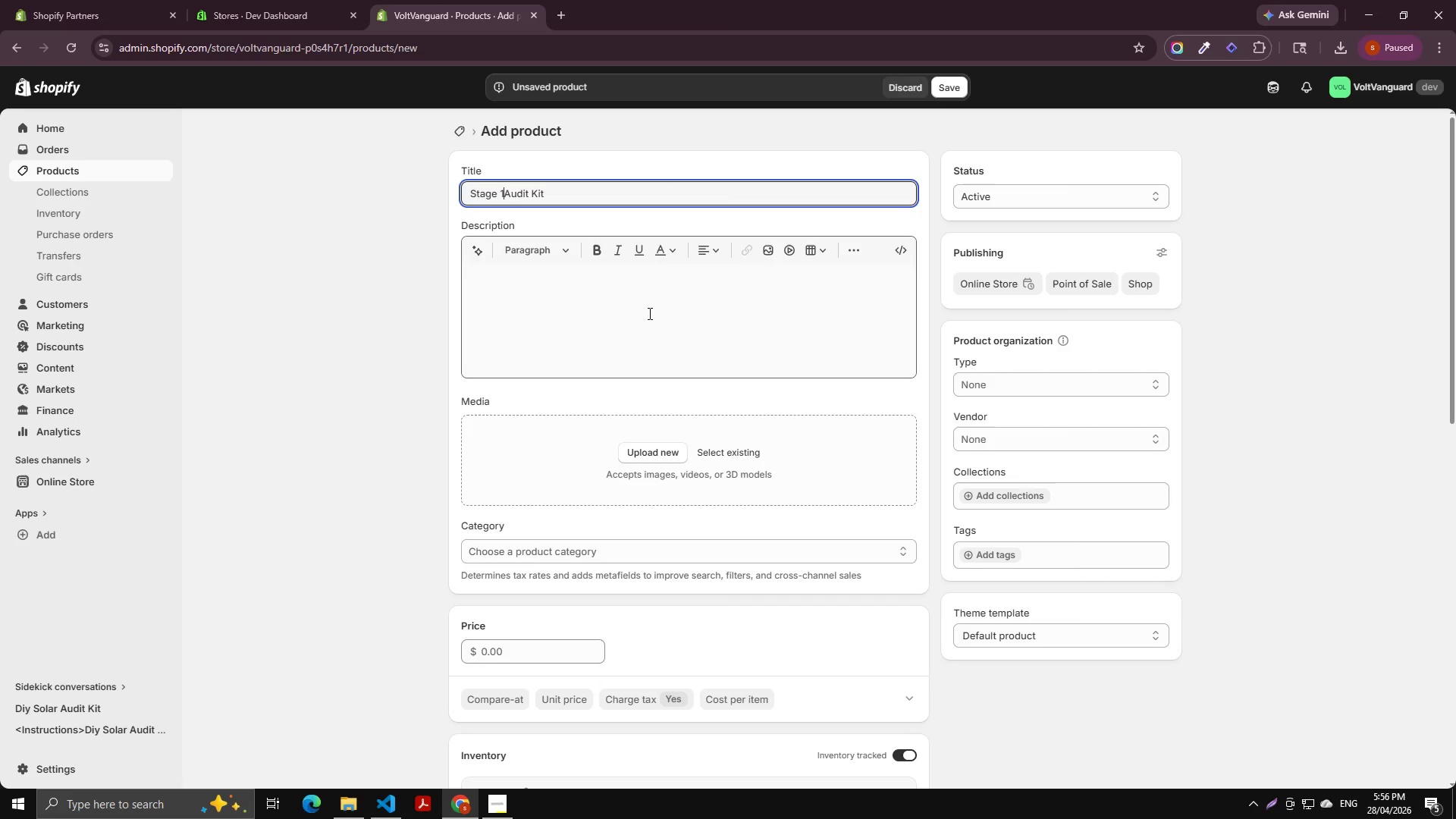 
key(ArrowRight)
 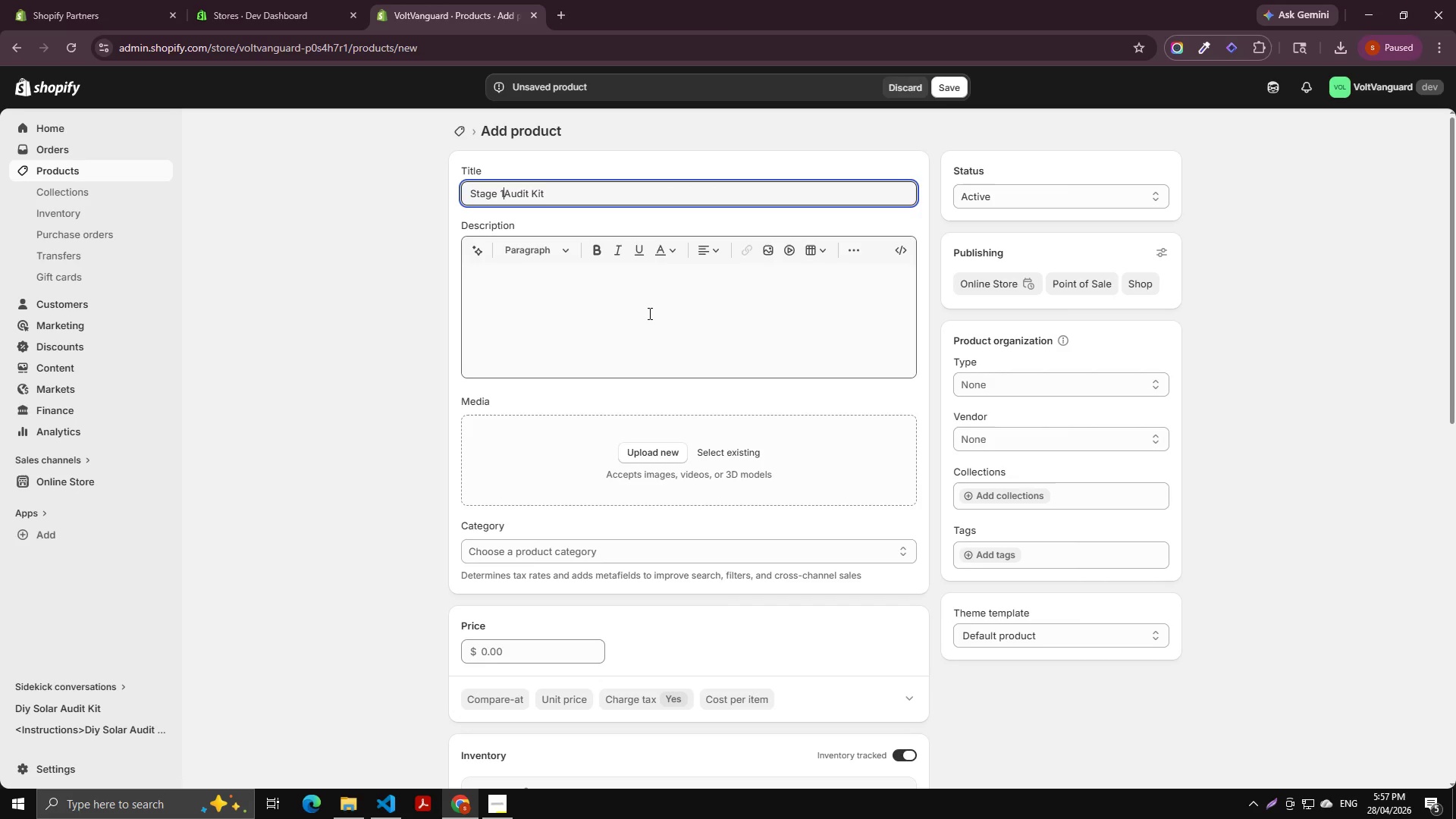 
key(Space)
 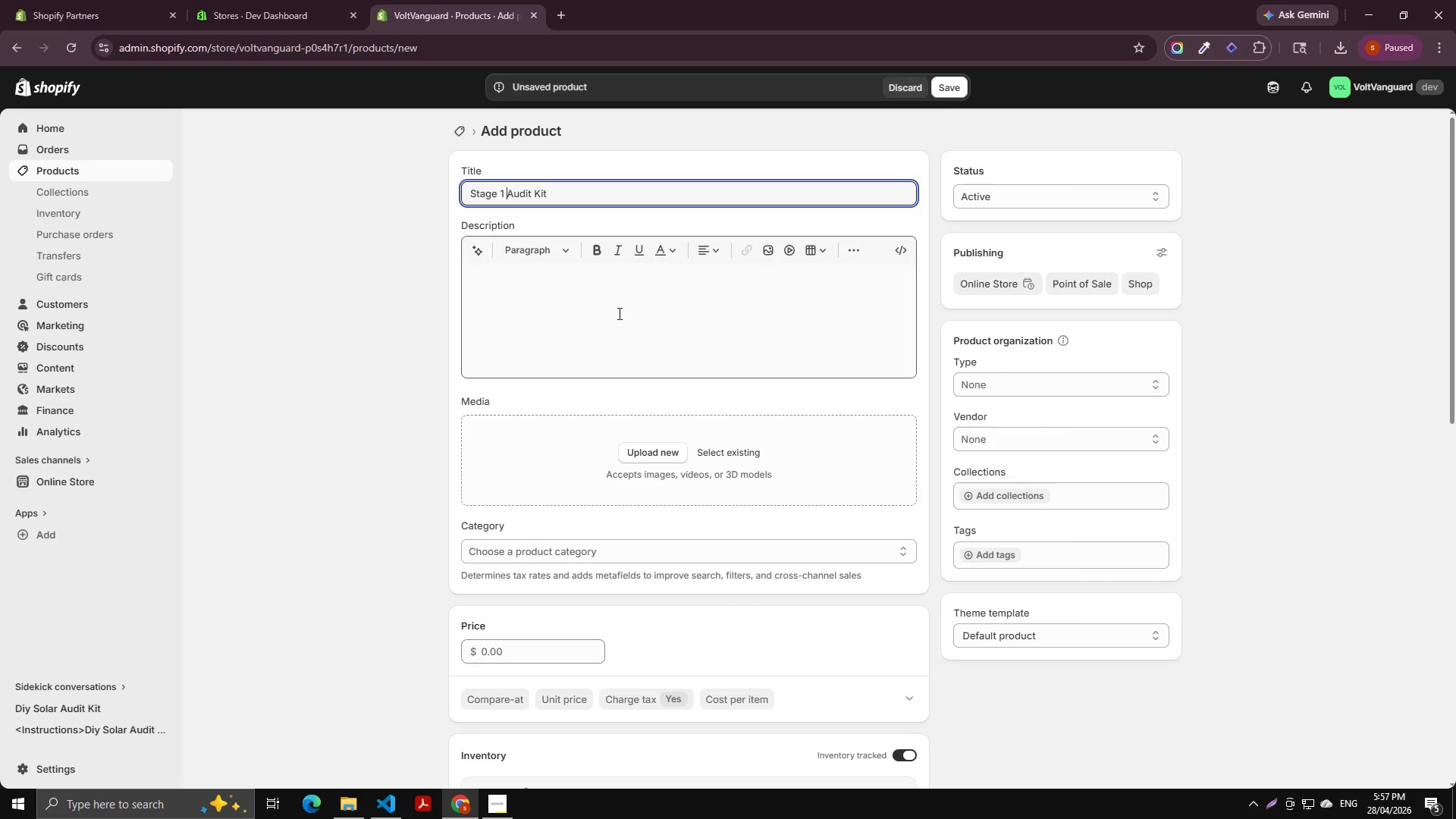 
key(Control+A)
 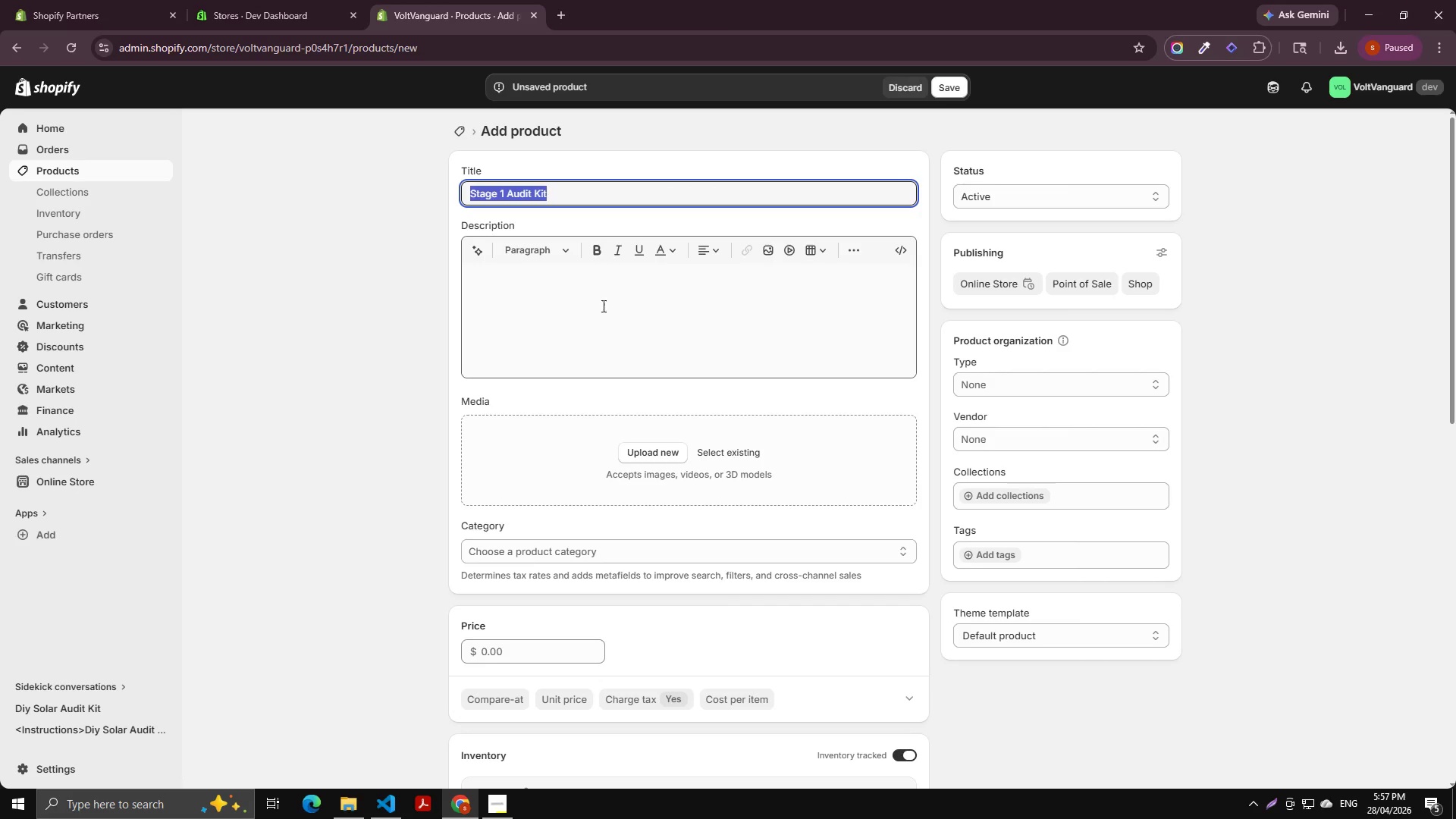 
key(Control+C)
 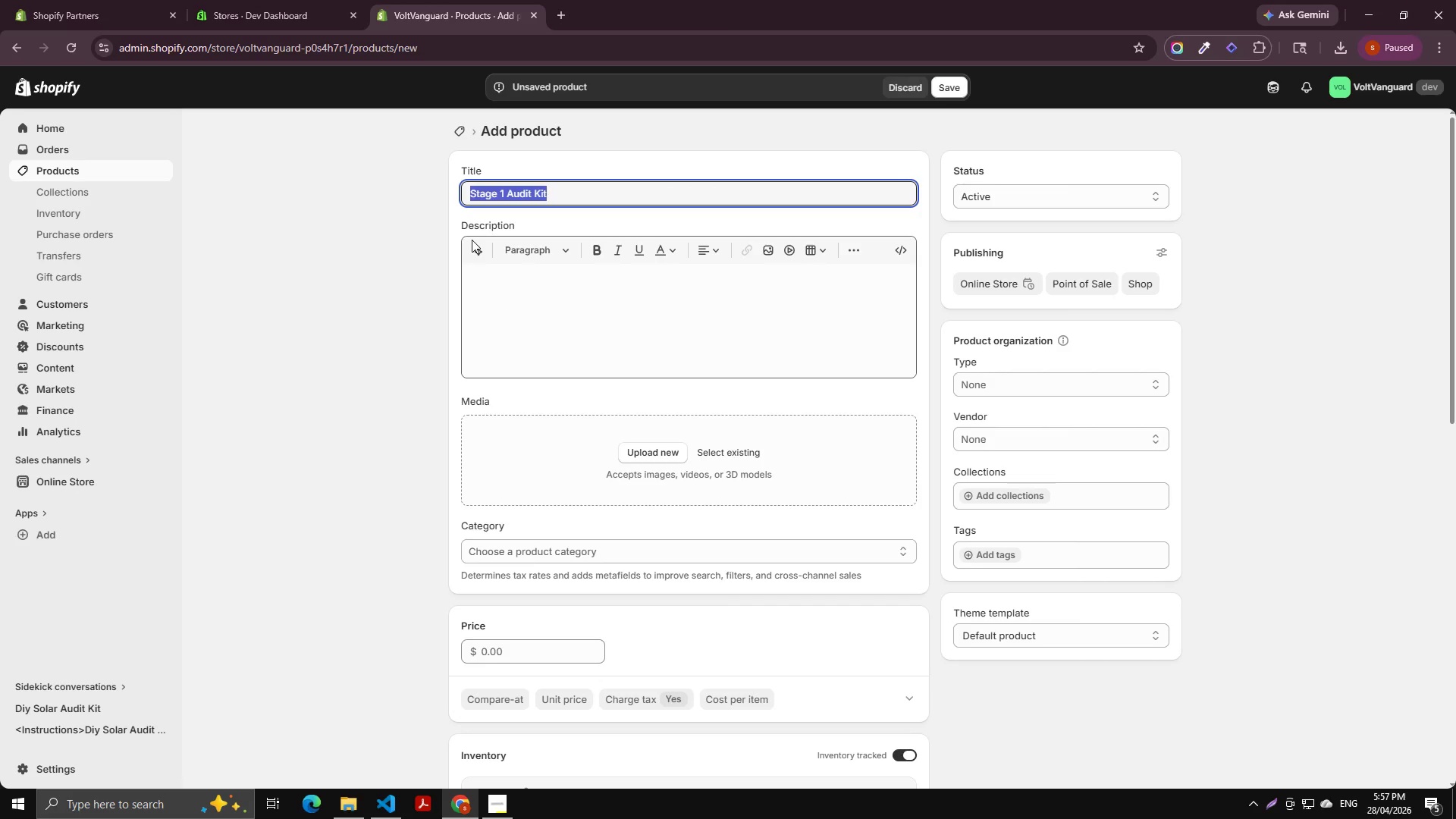 
left_click([478, 246])
 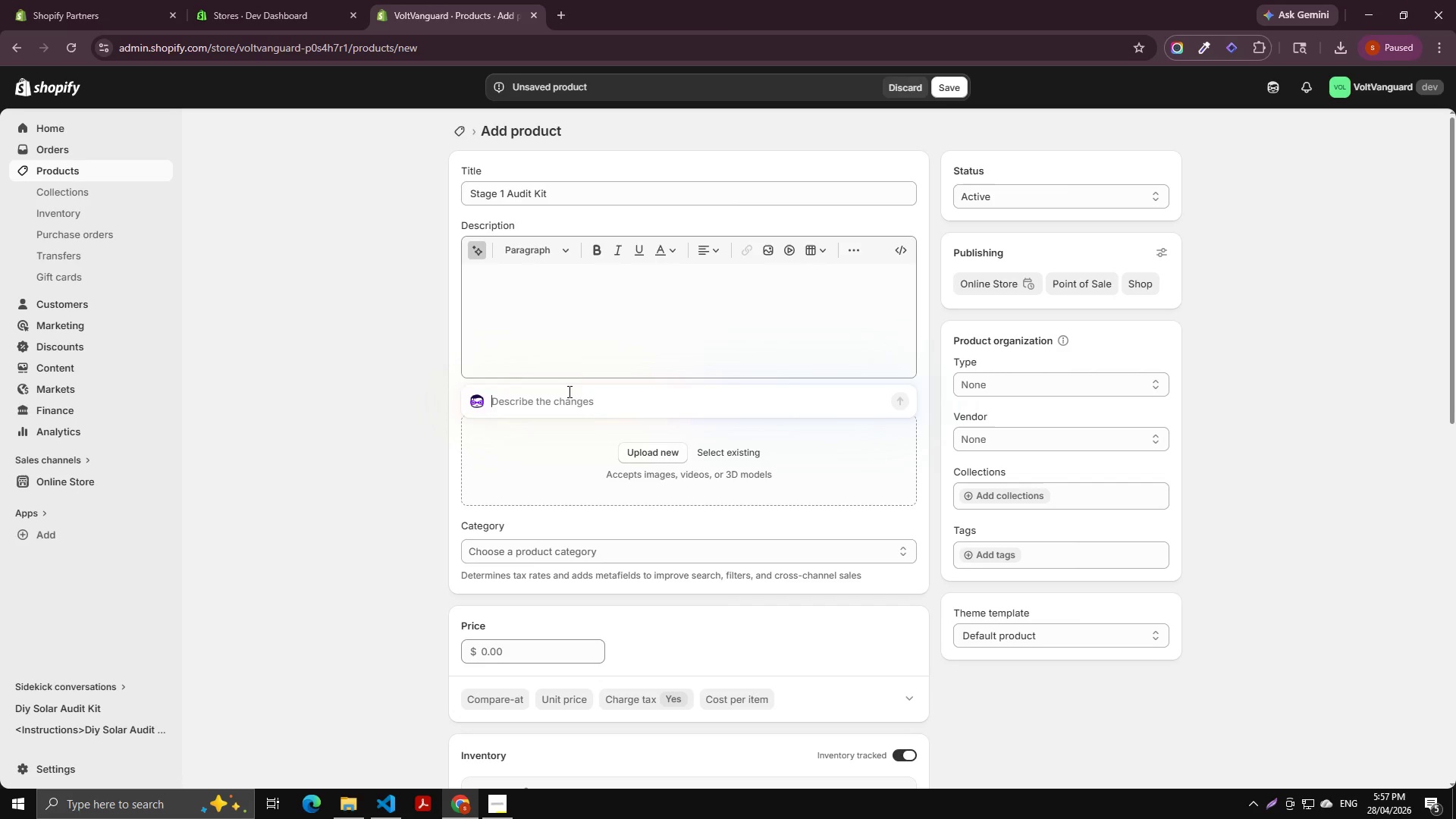 
key(Control+V)
 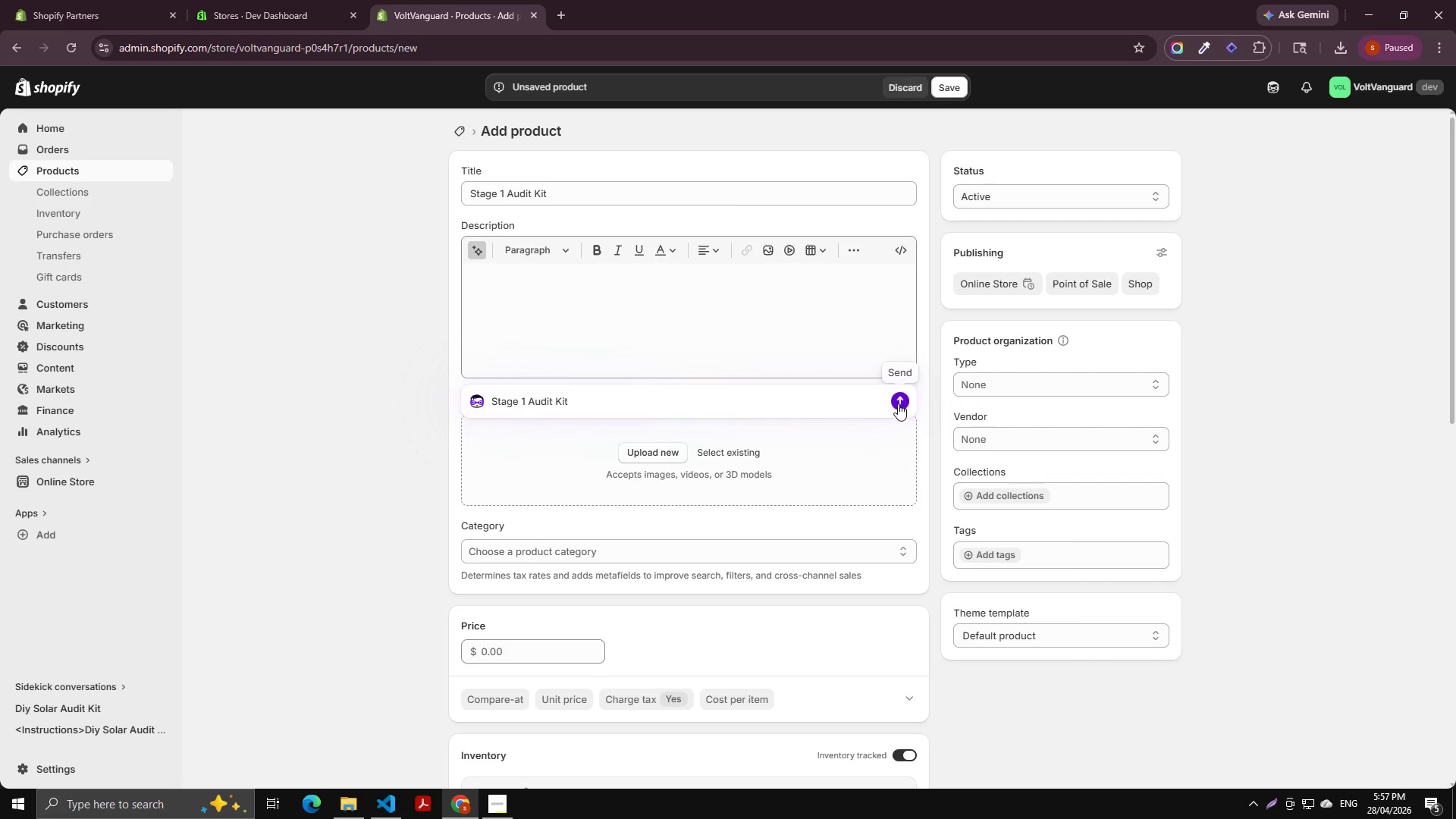 
left_click([898, 402])
 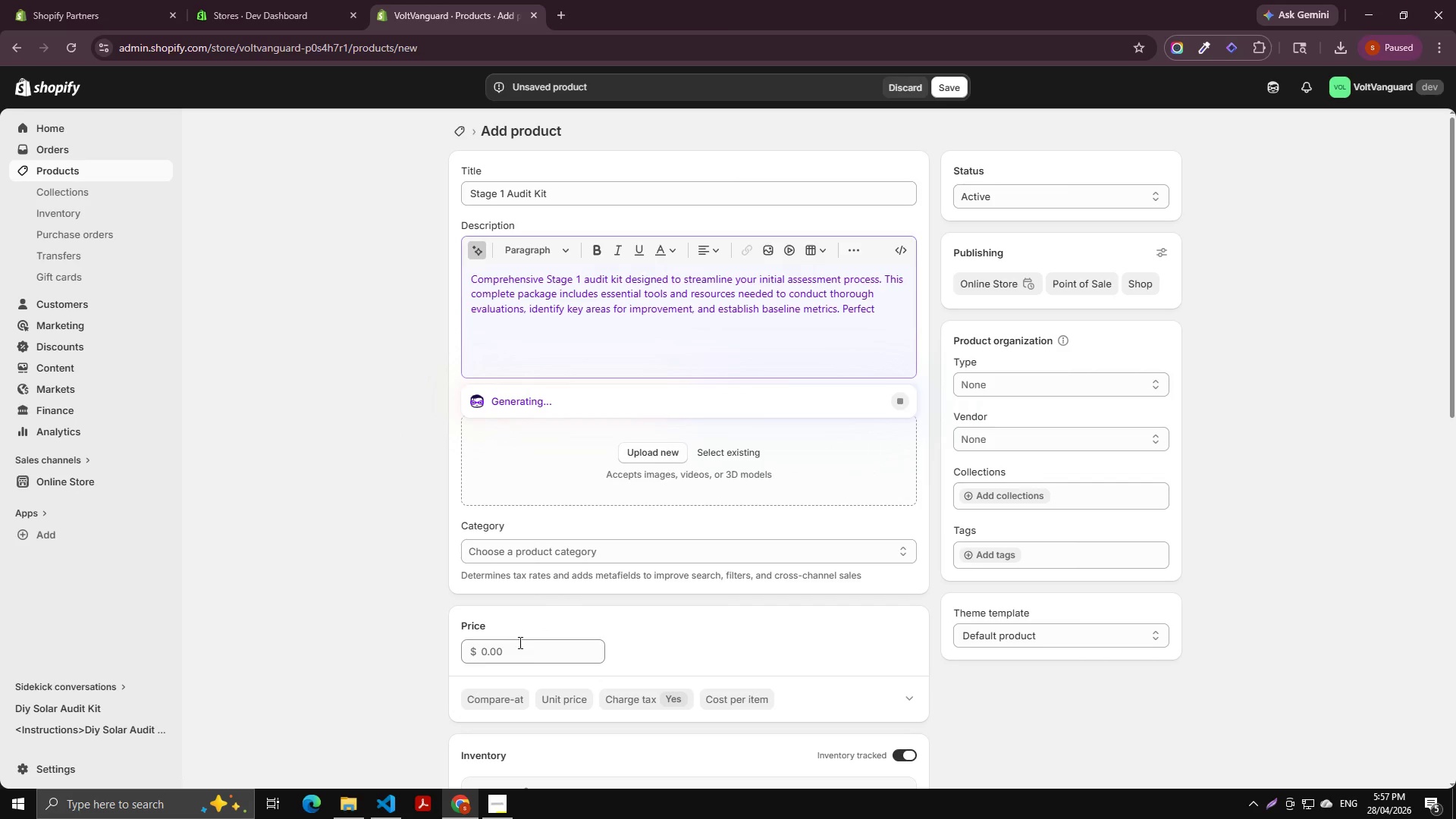 
wait(5.39)
 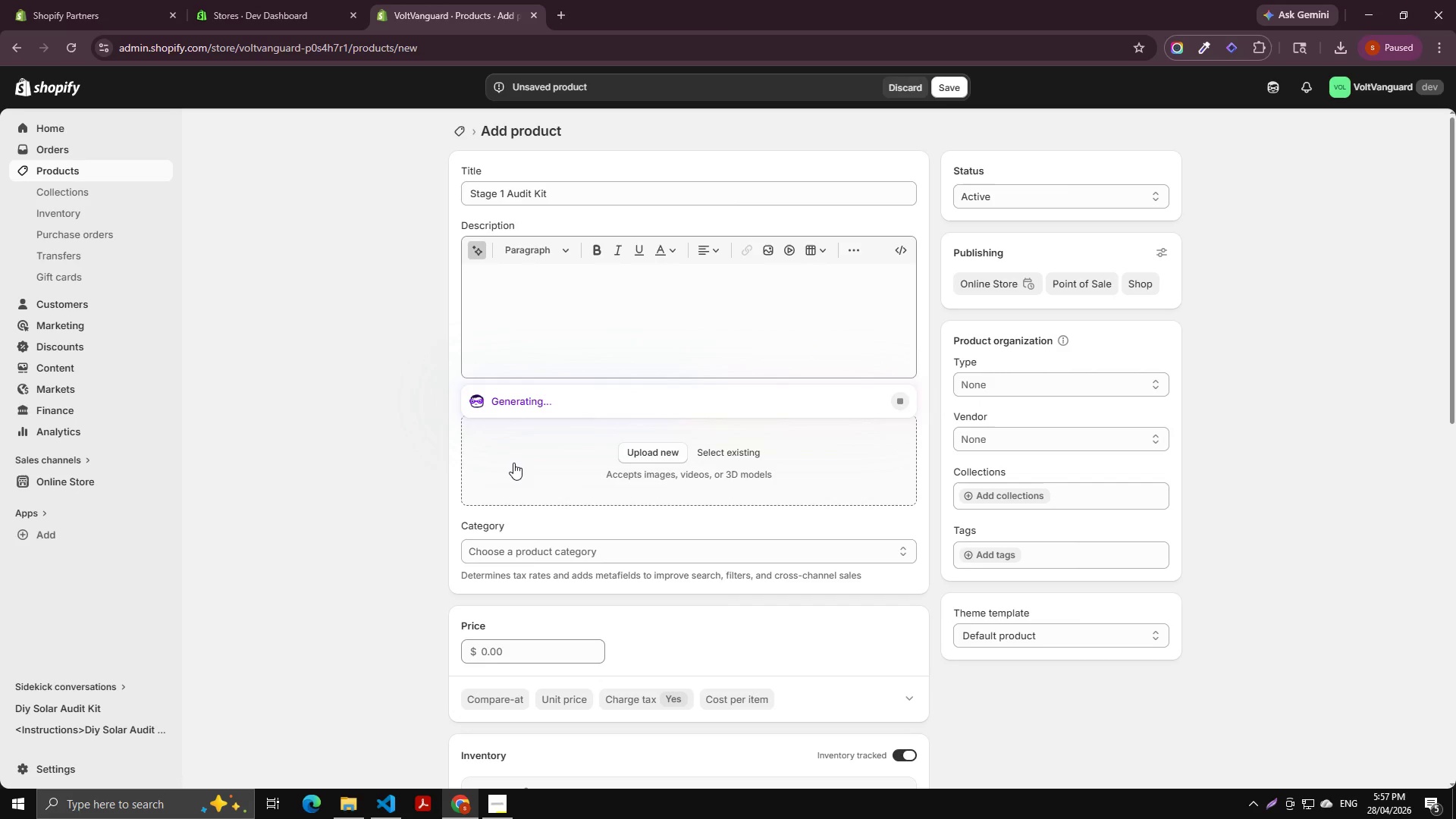 
left_click([519, 646])
 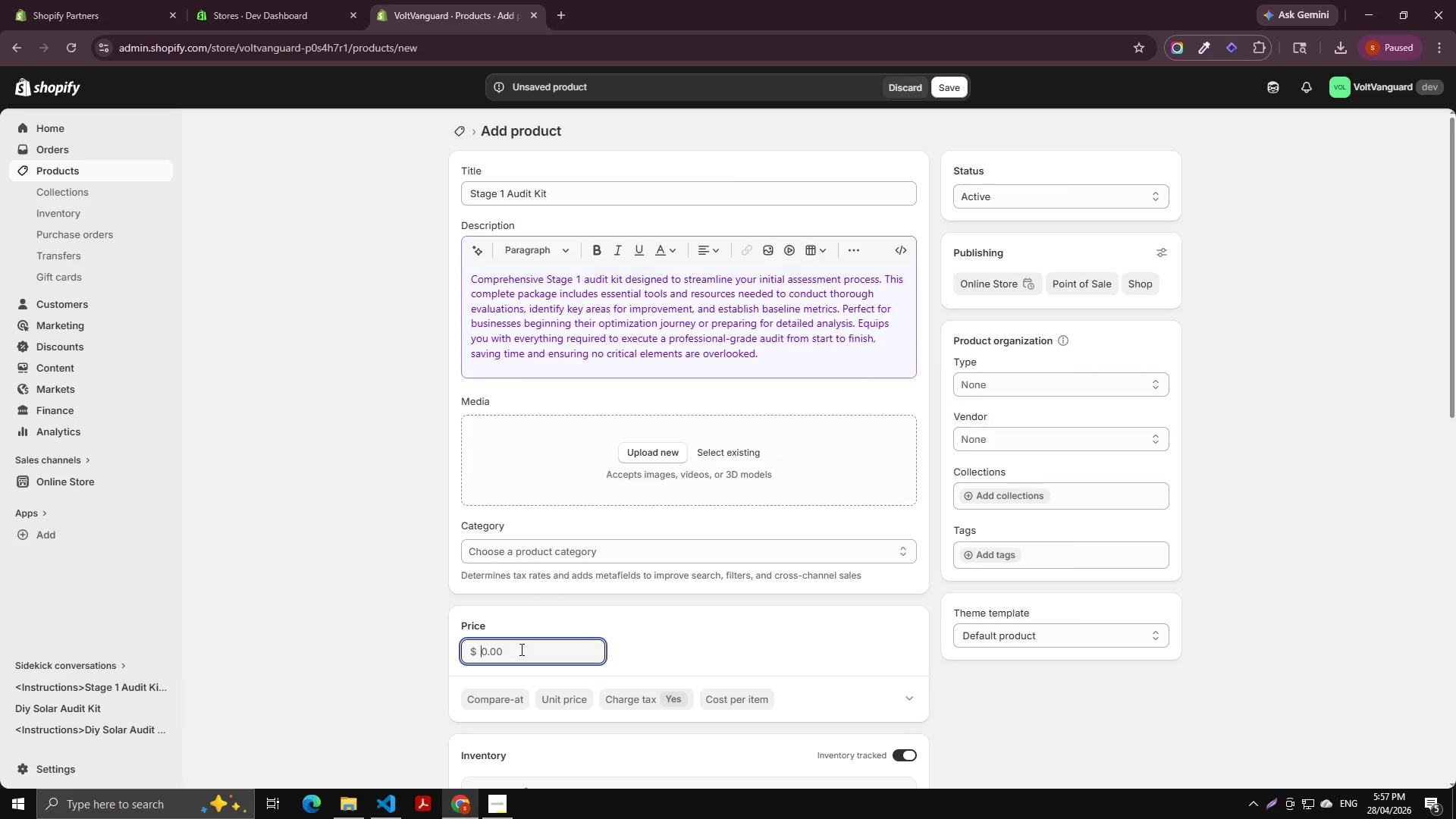 
key(Numpad1)
 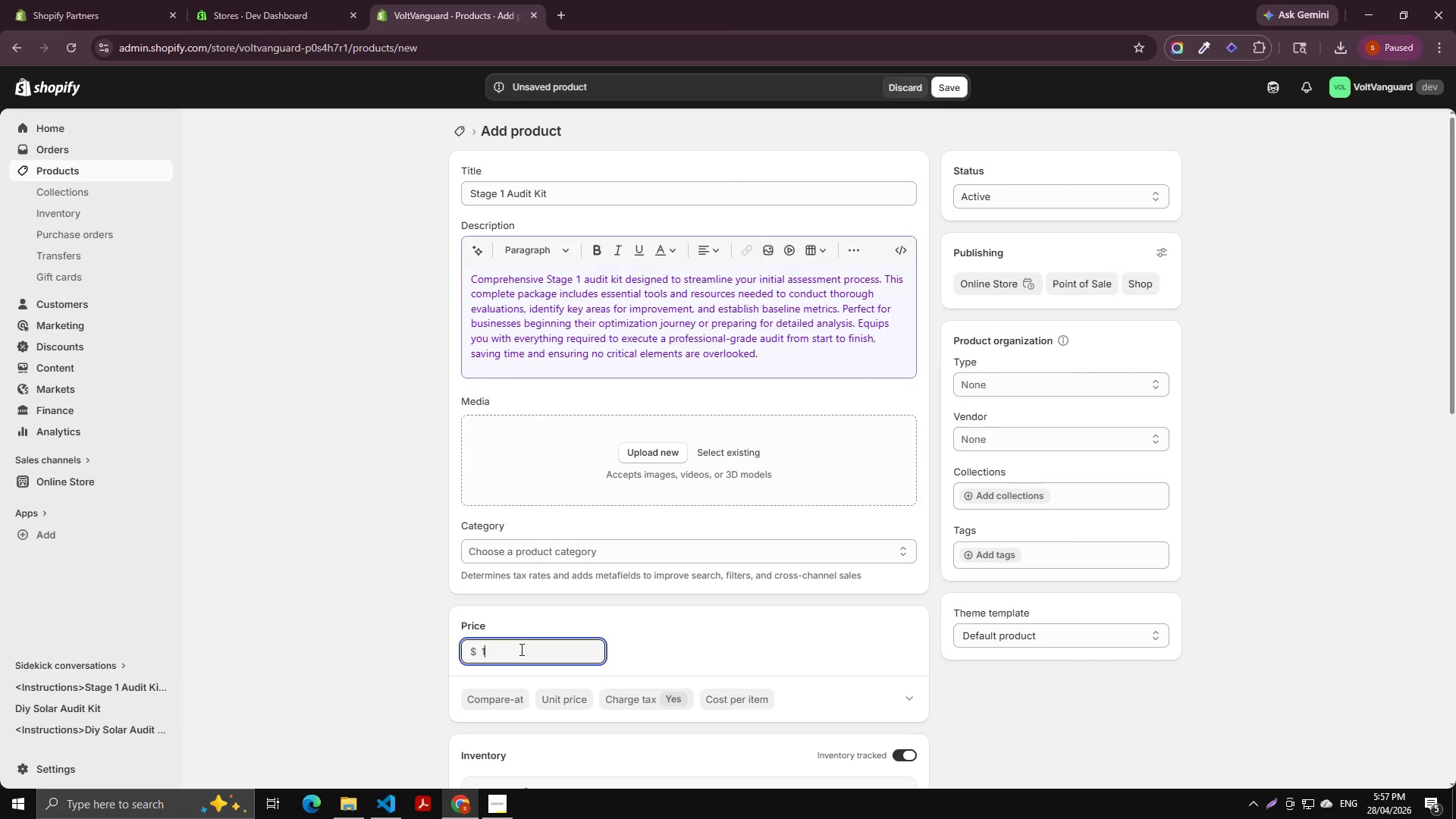 
key(Numpad4)
 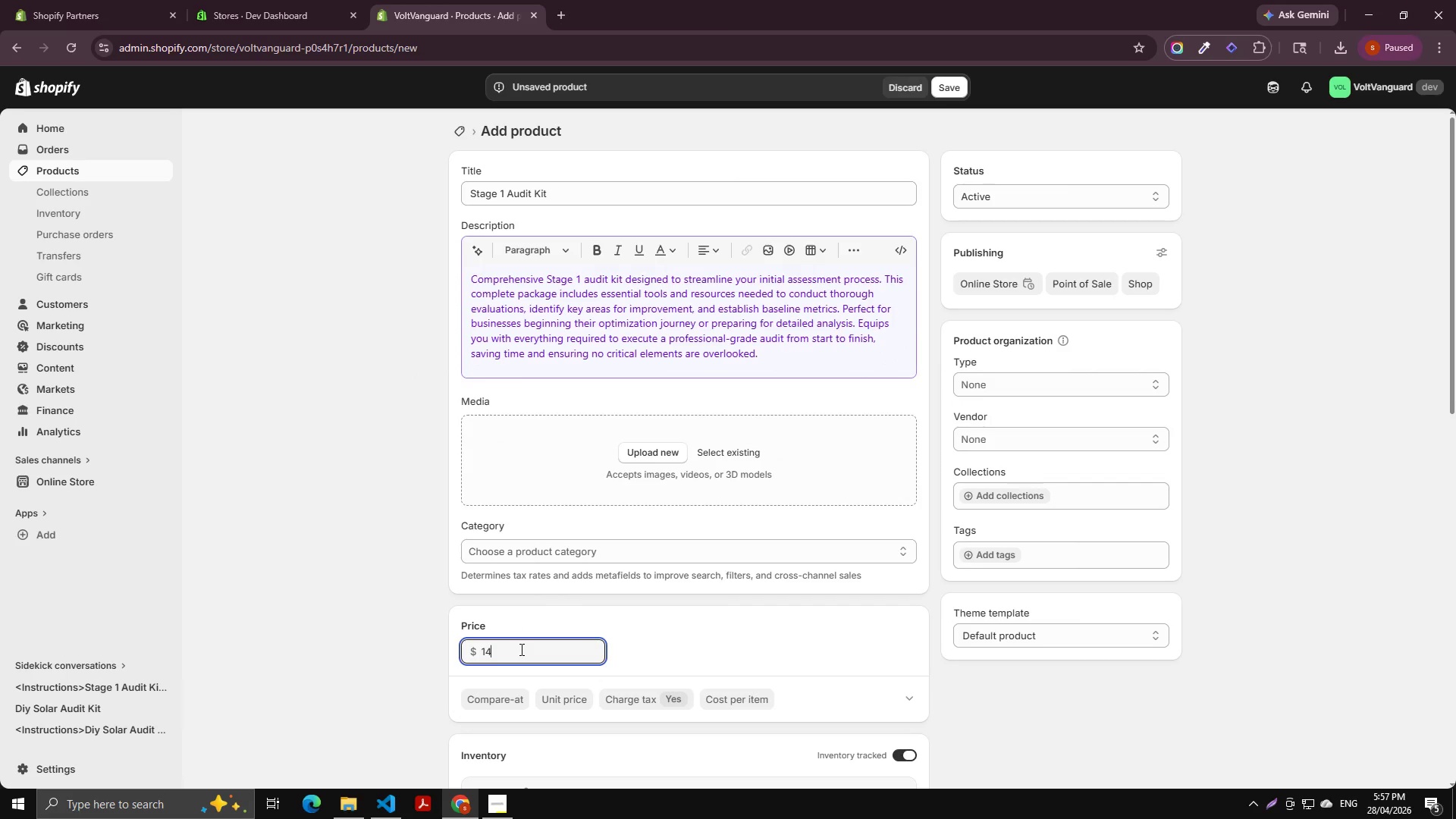 
key(Numpad9)
 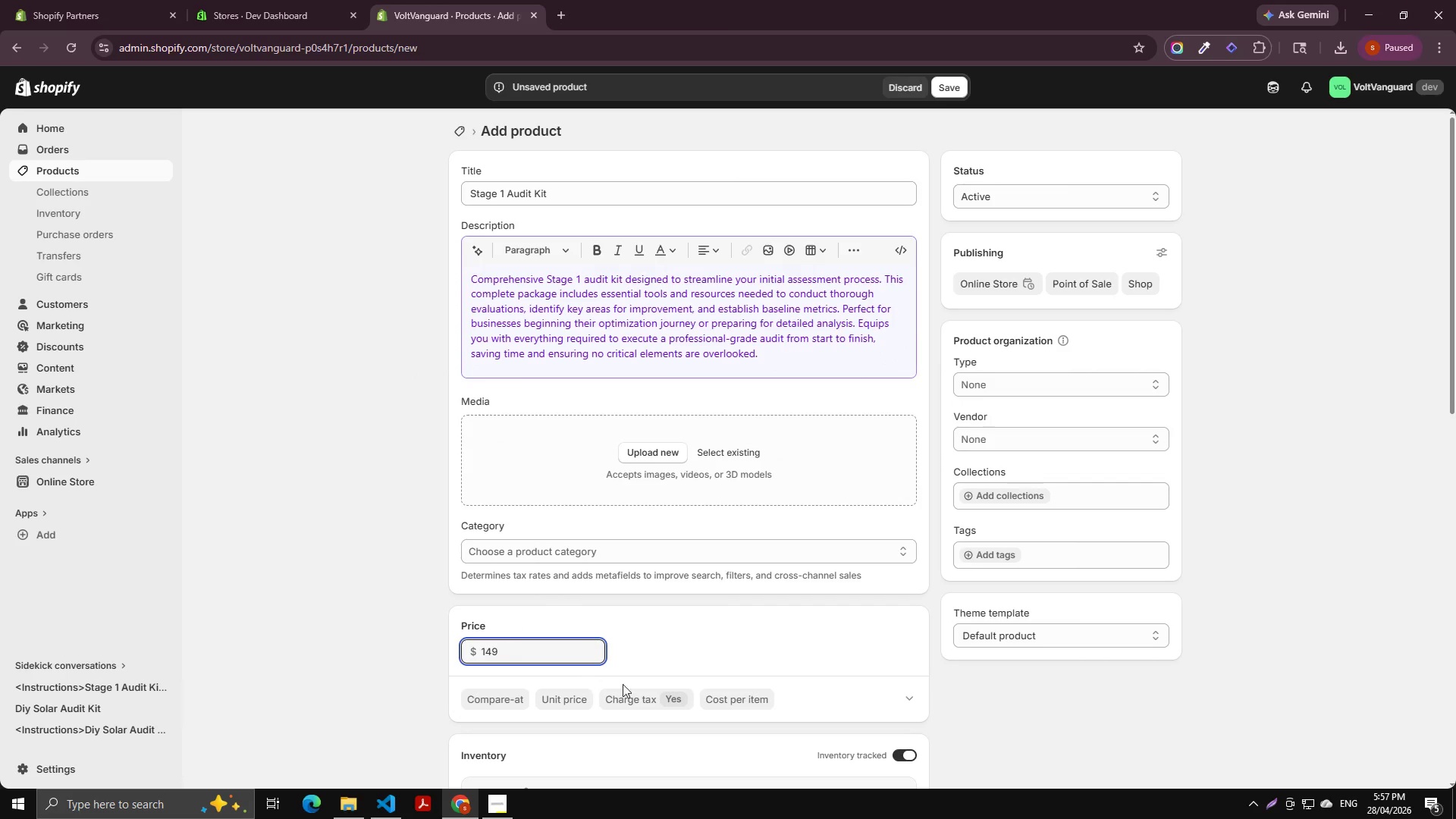 
scroll: coordinate [662, 666], scroll_direction: down, amount: 2.0
 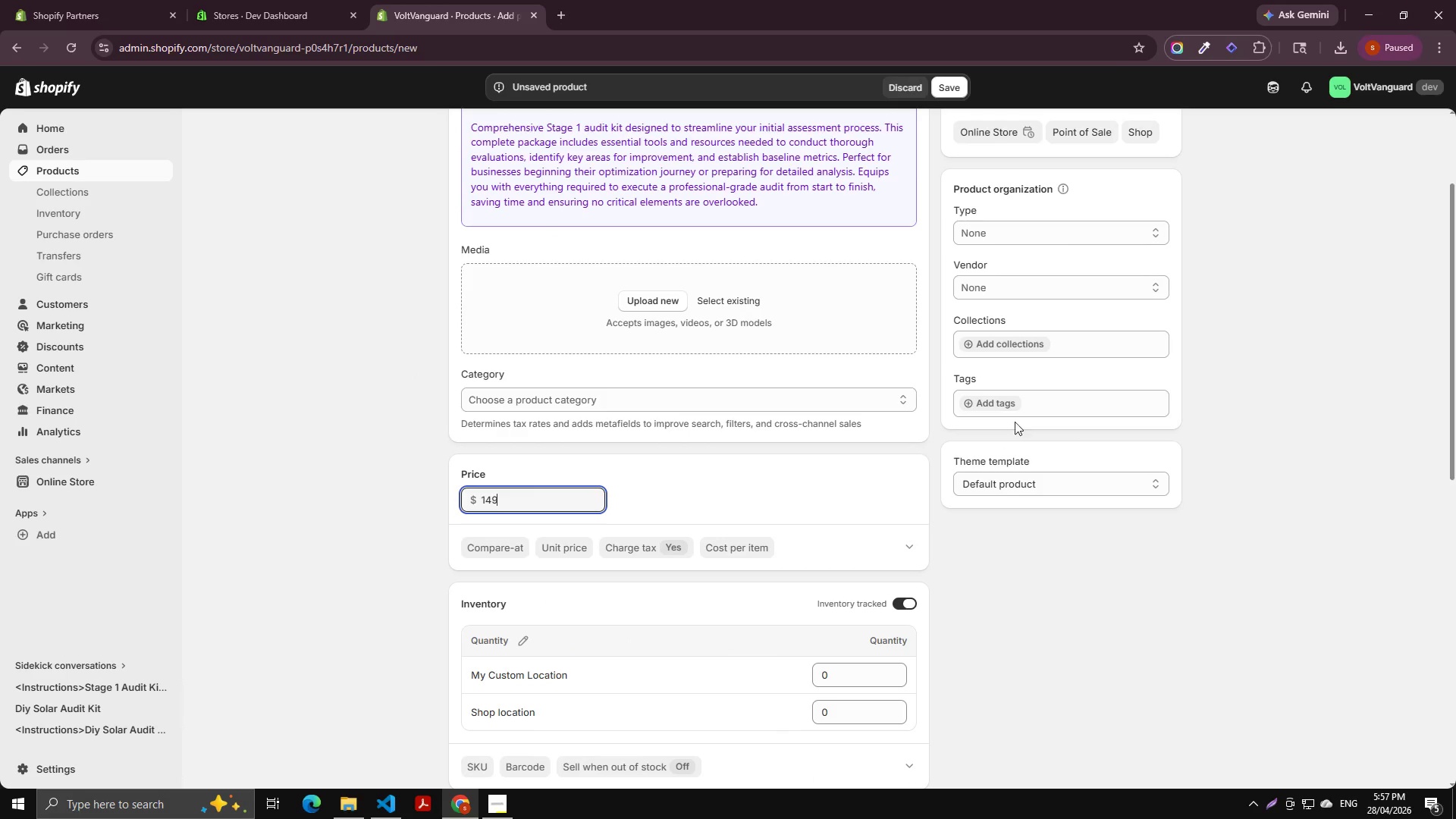 
left_click([1012, 403])
 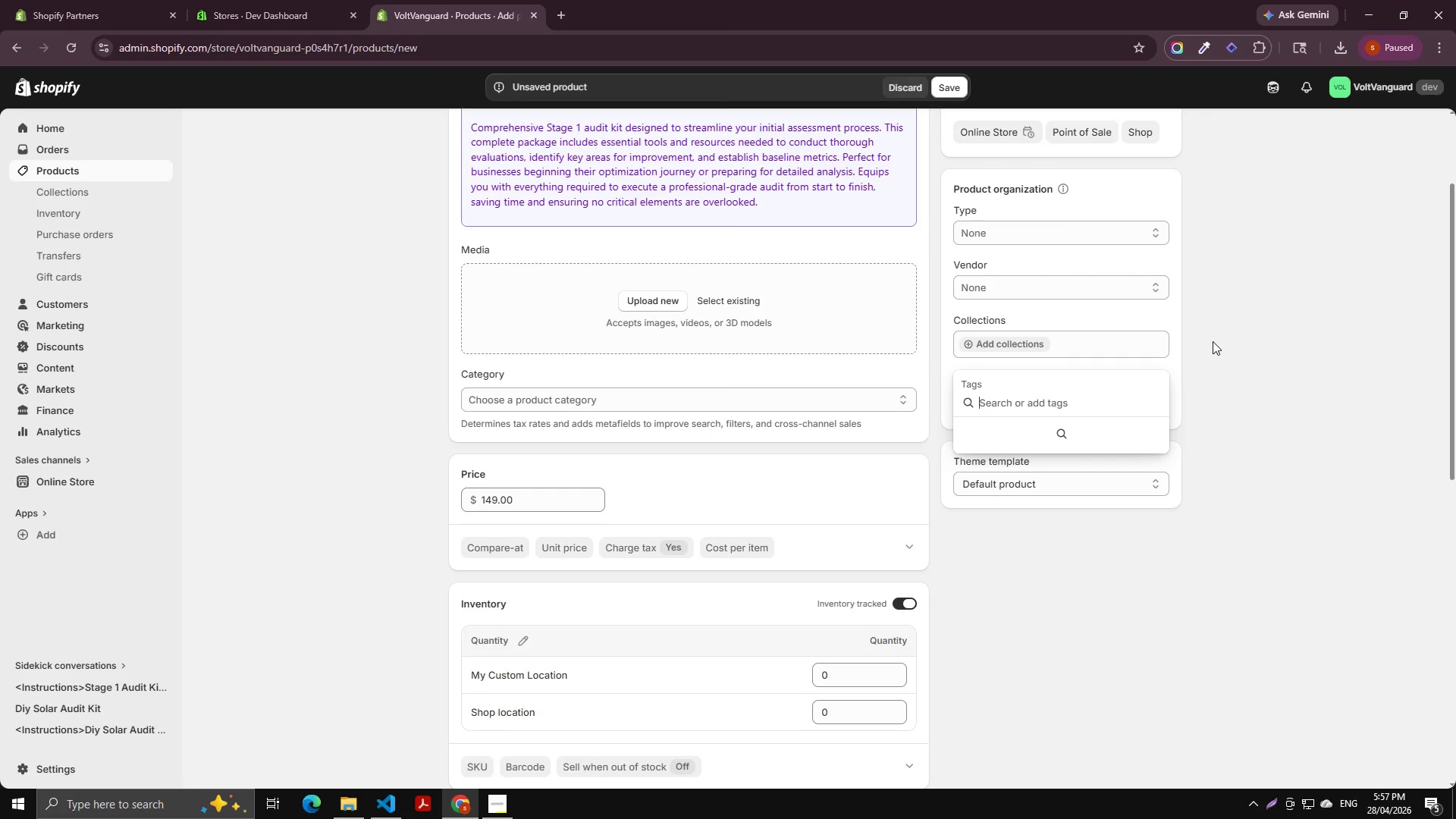 
left_click([955, 94])
 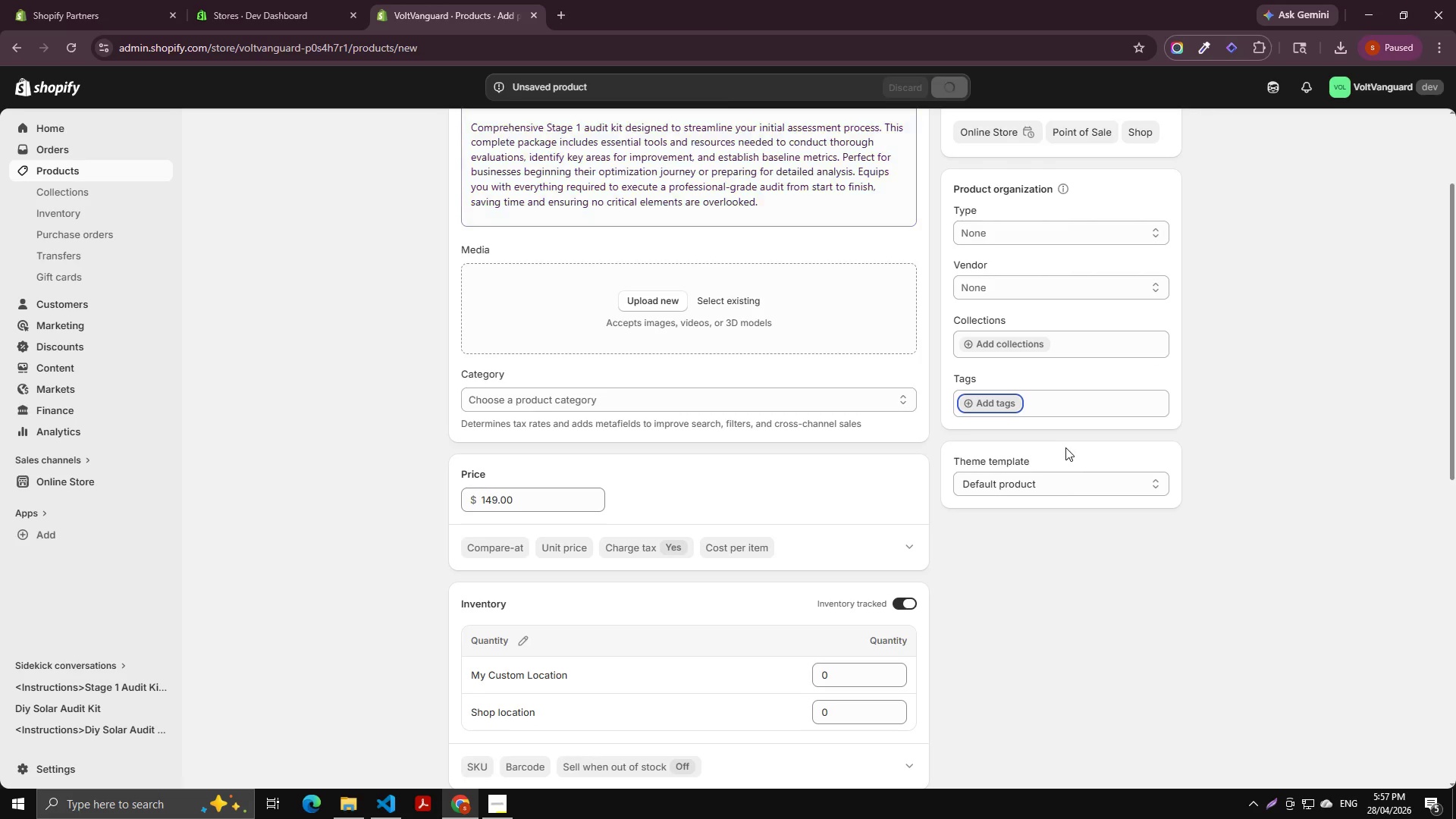 
left_click([995, 399])
 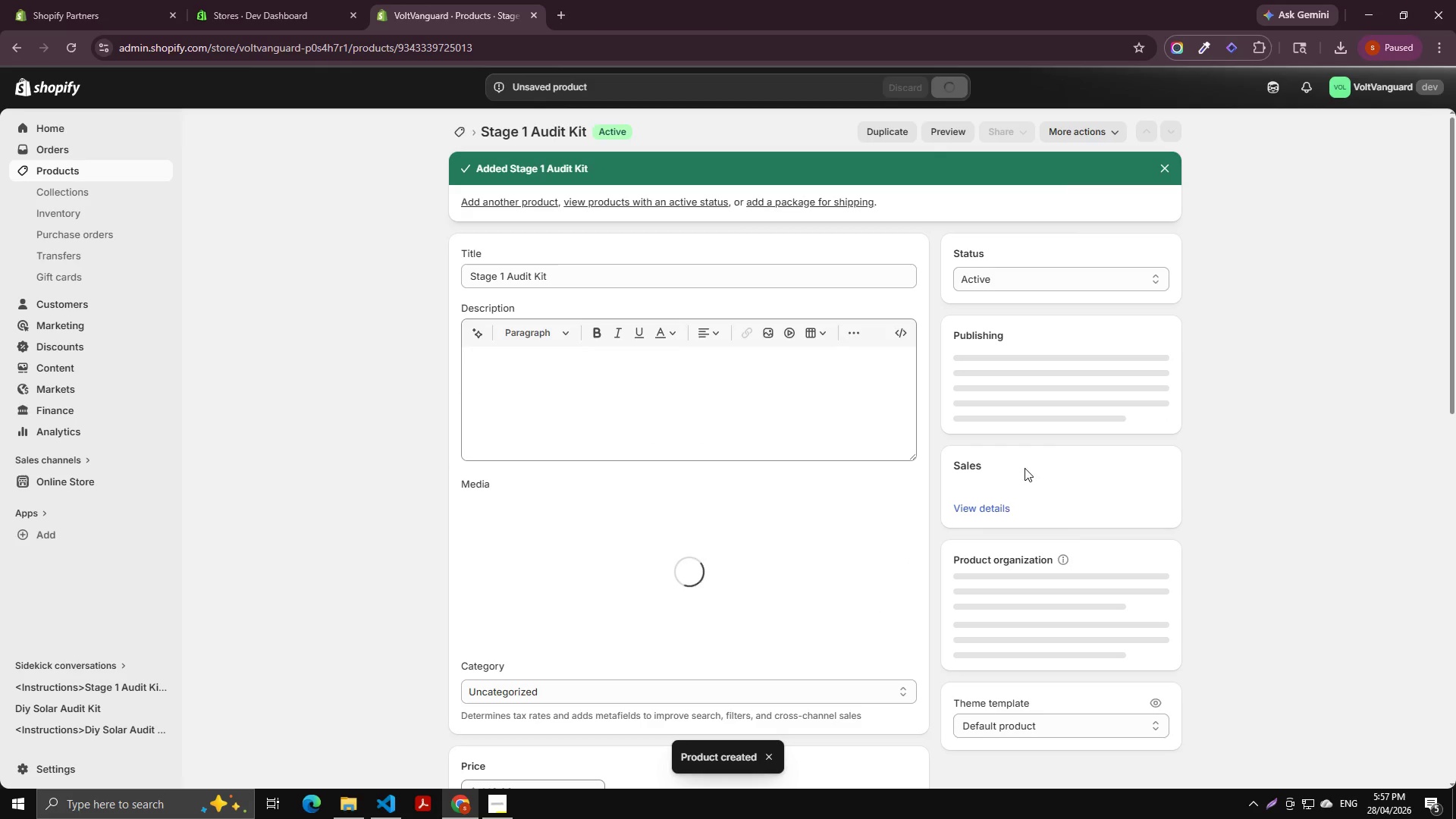 
scroll: coordinate [989, 550], scroll_direction: down, amount: 2.0
 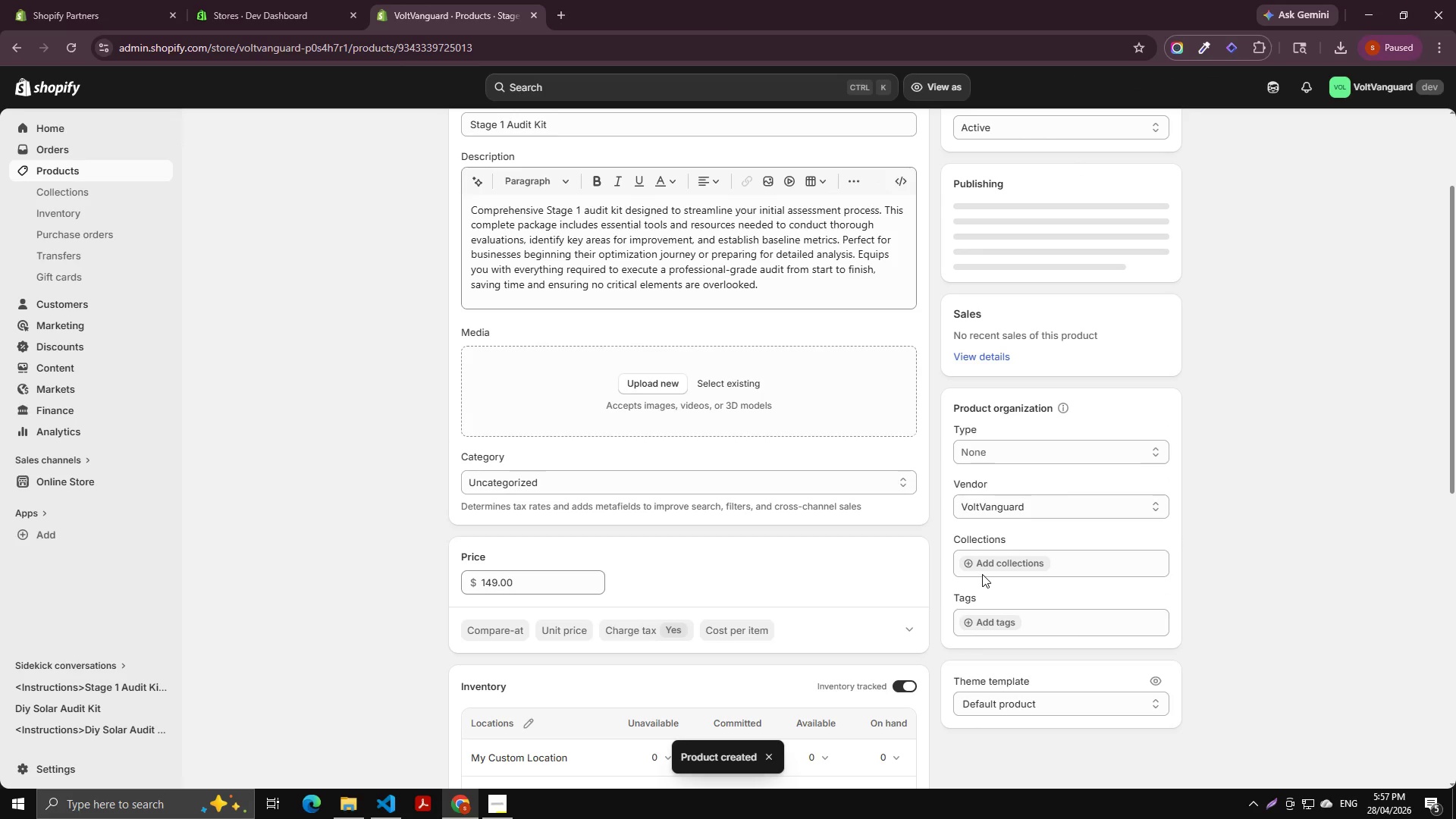 
left_click([977, 616])
 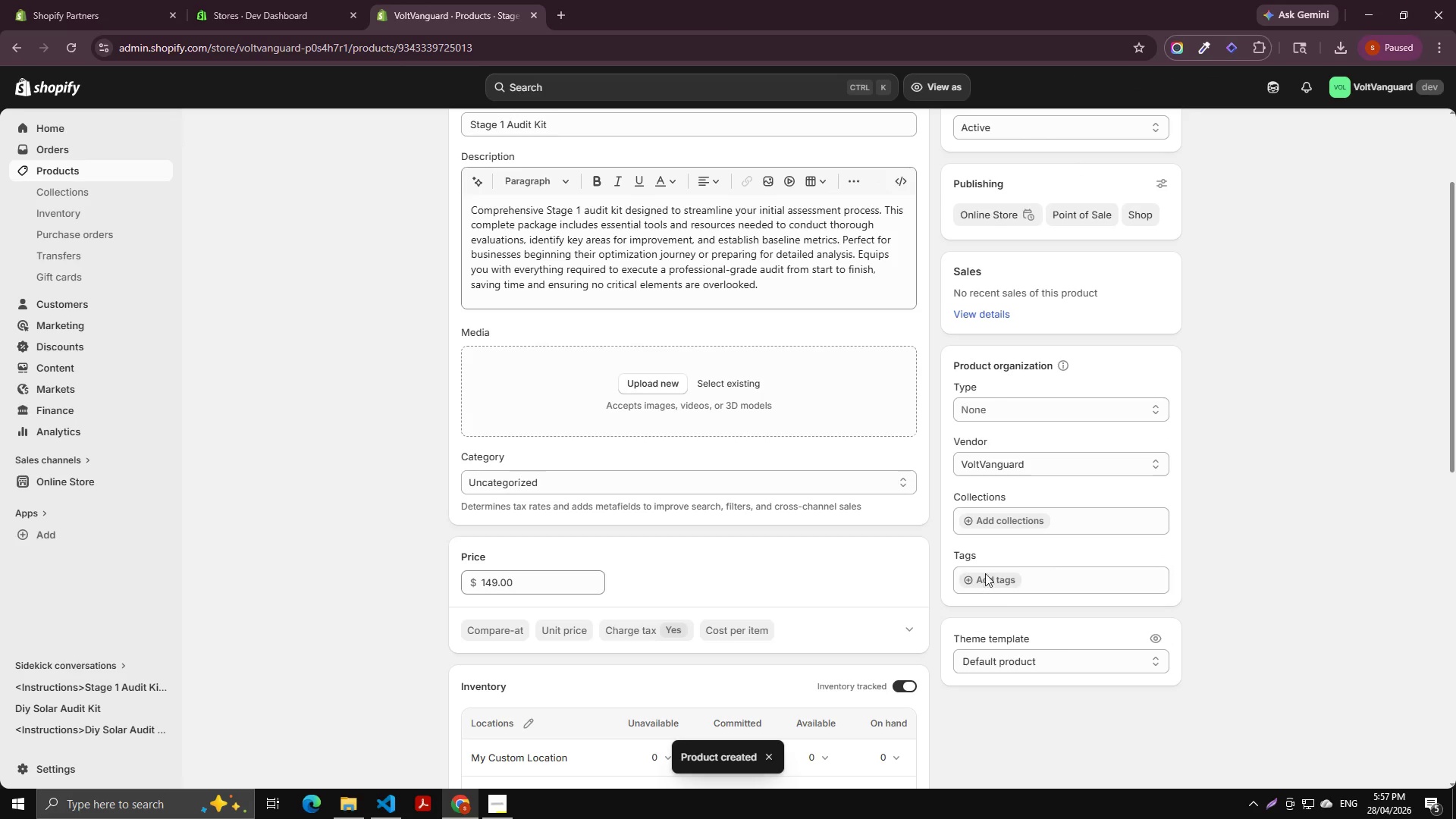 
left_click([985, 573])
 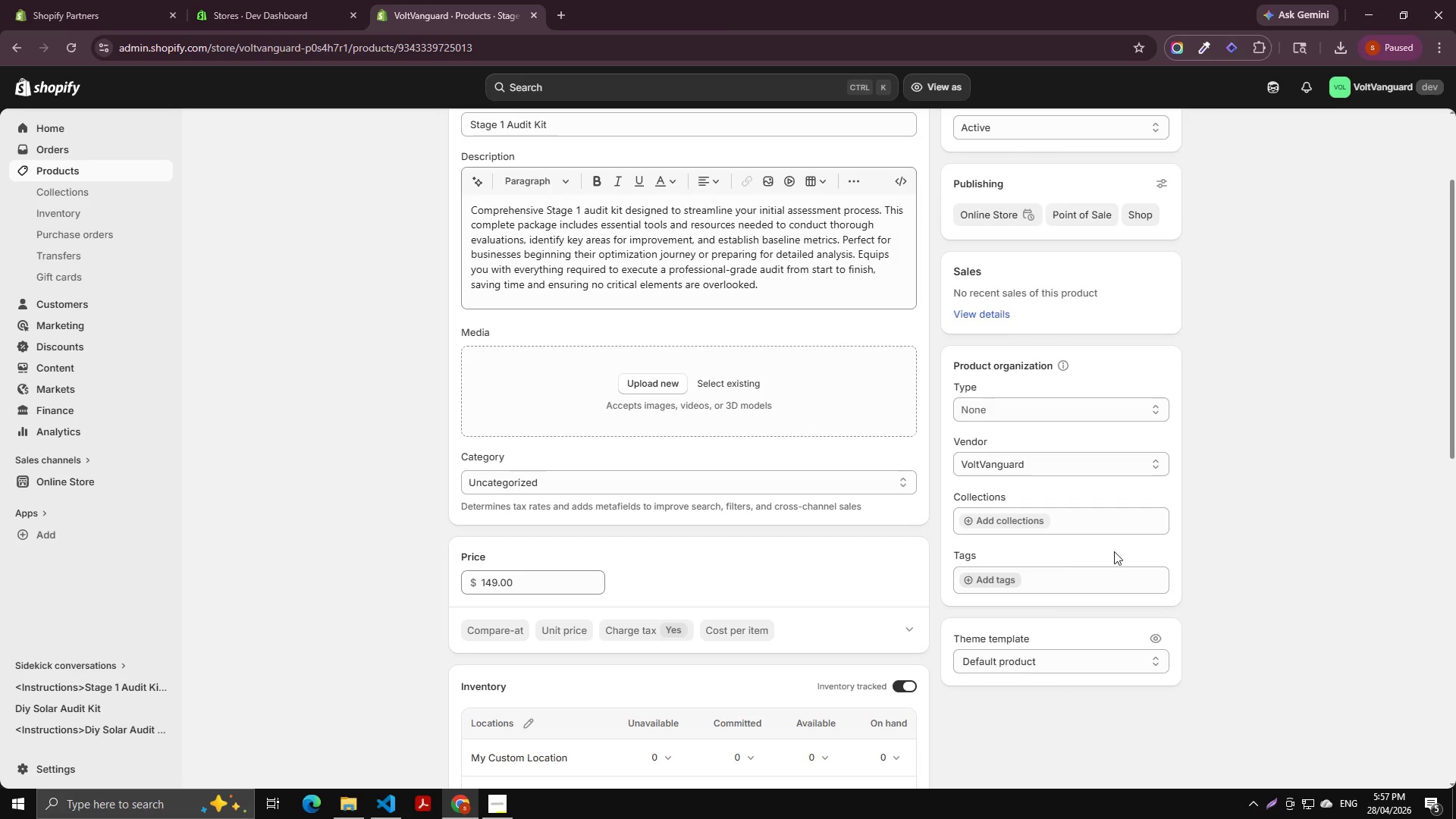 
left_click([992, 578])
 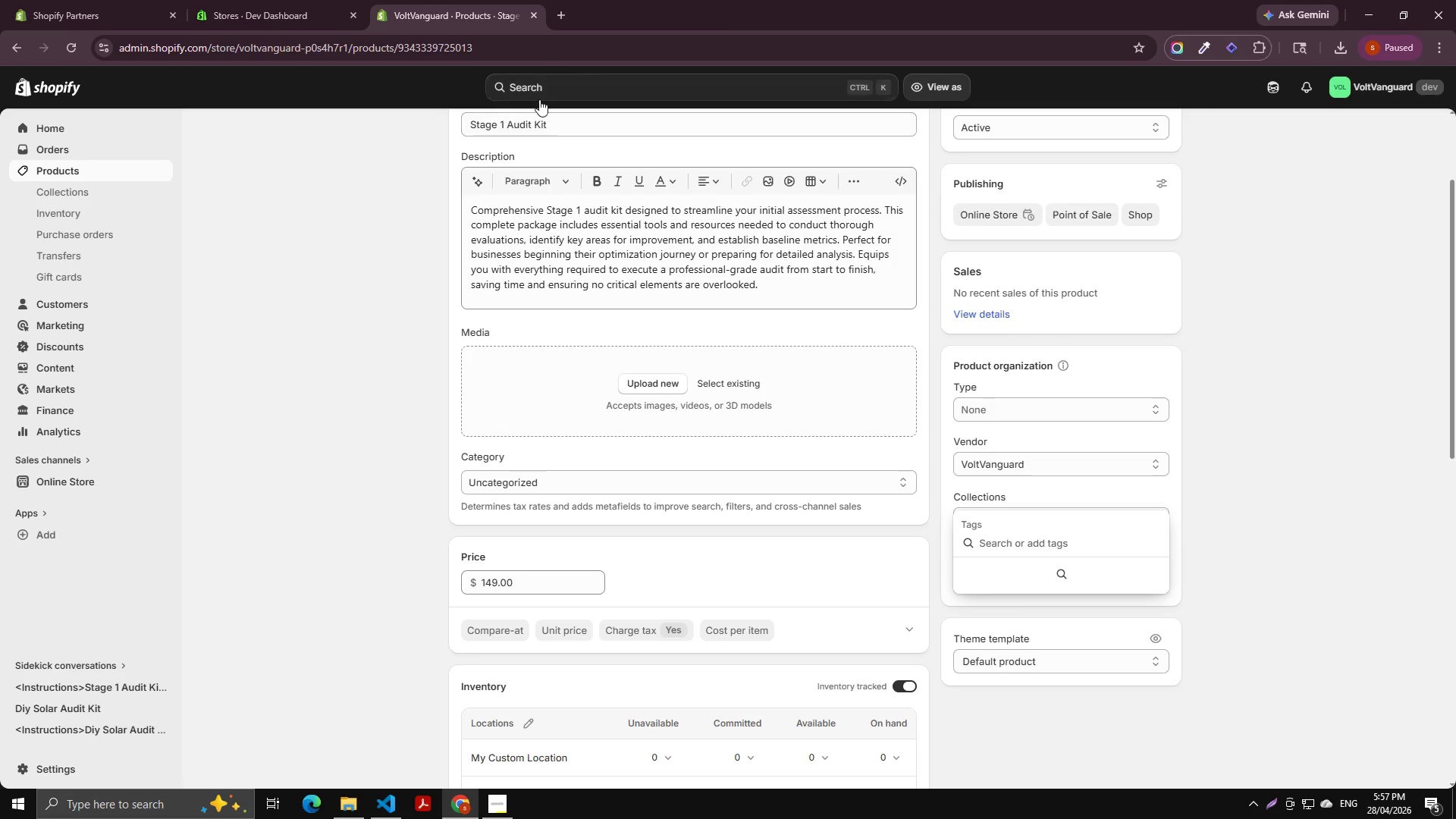 
left_click([544, 49])
 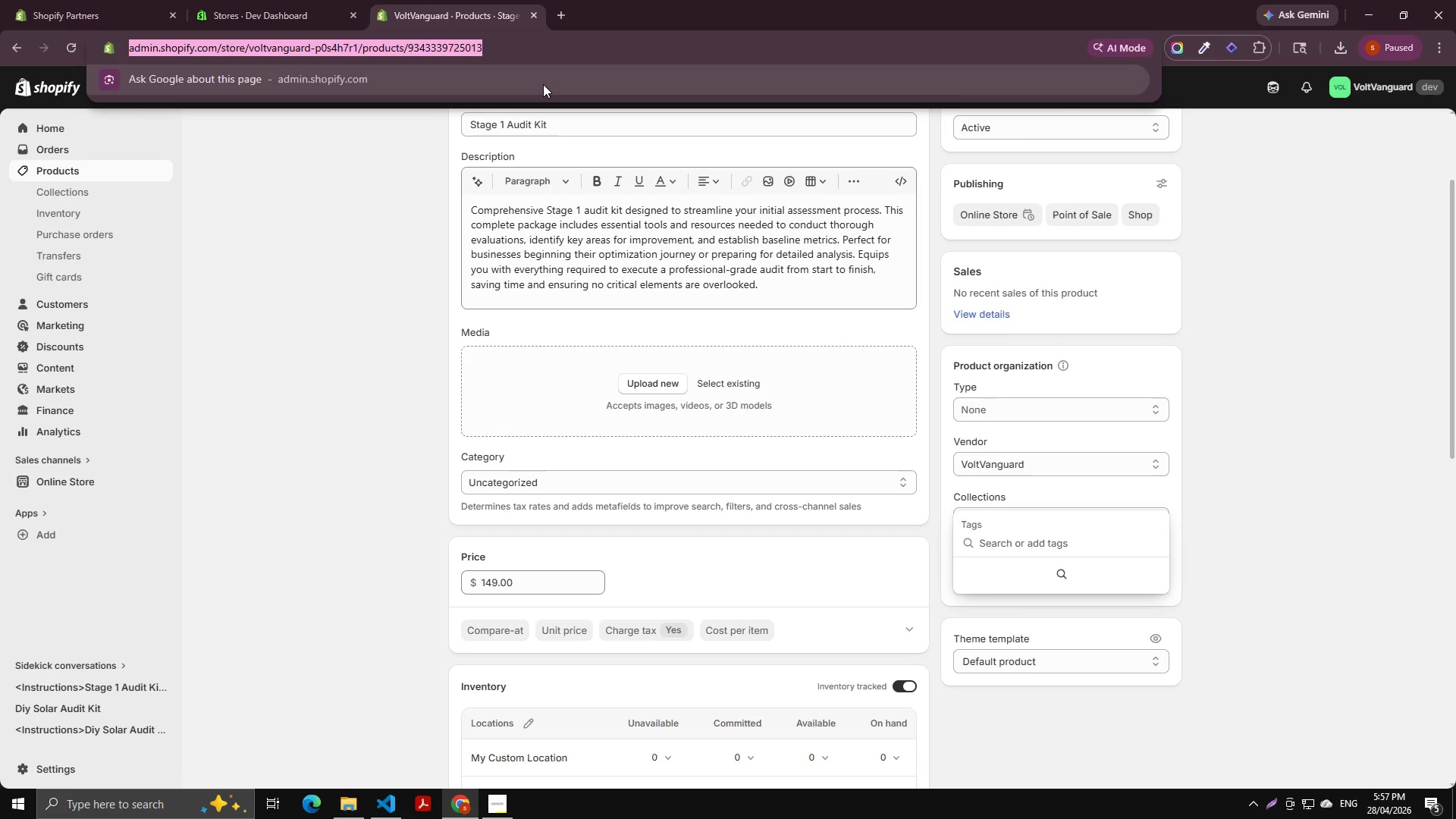 
key(Shift+ShiftRight)
 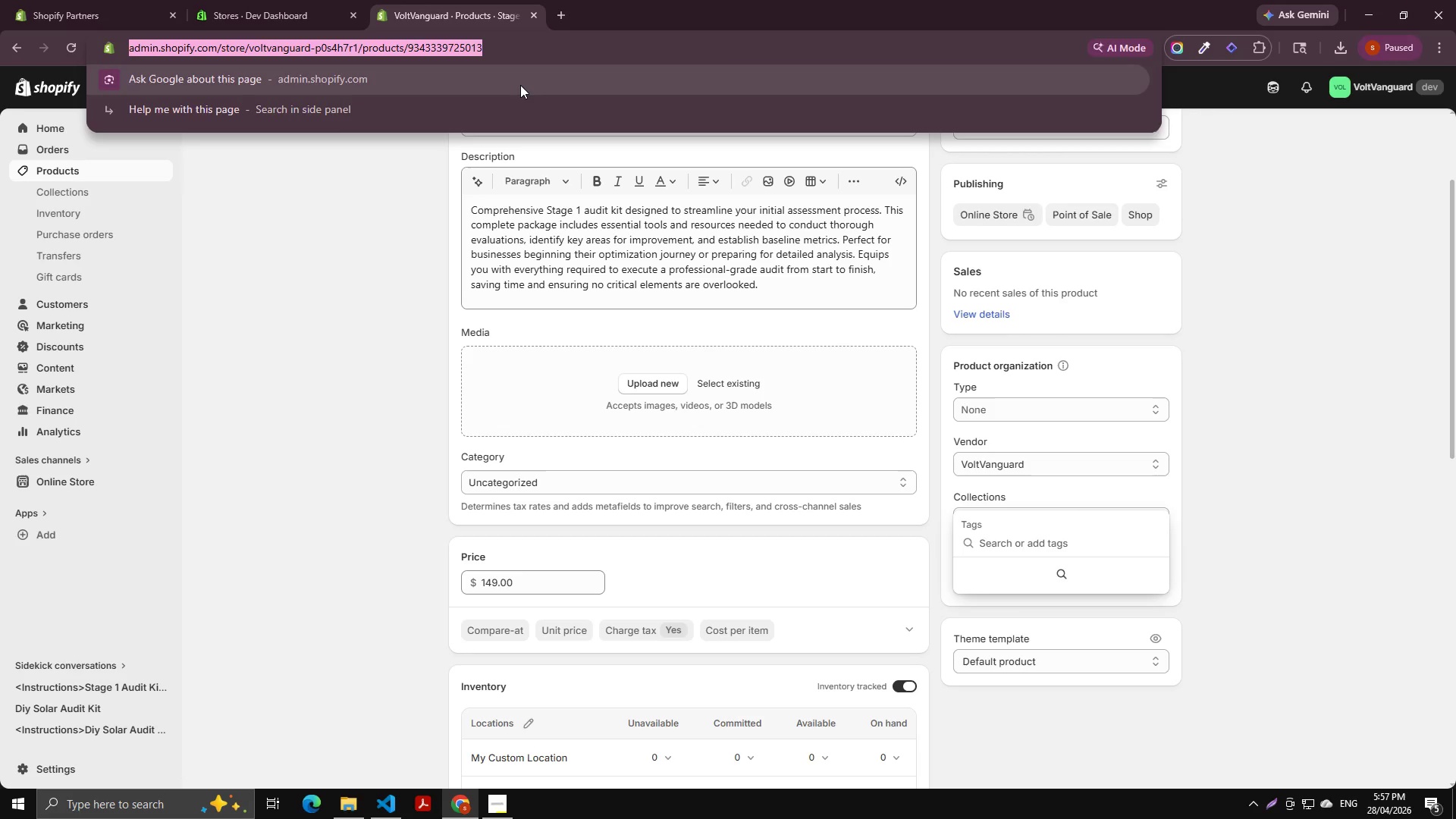 
key(Enter)
 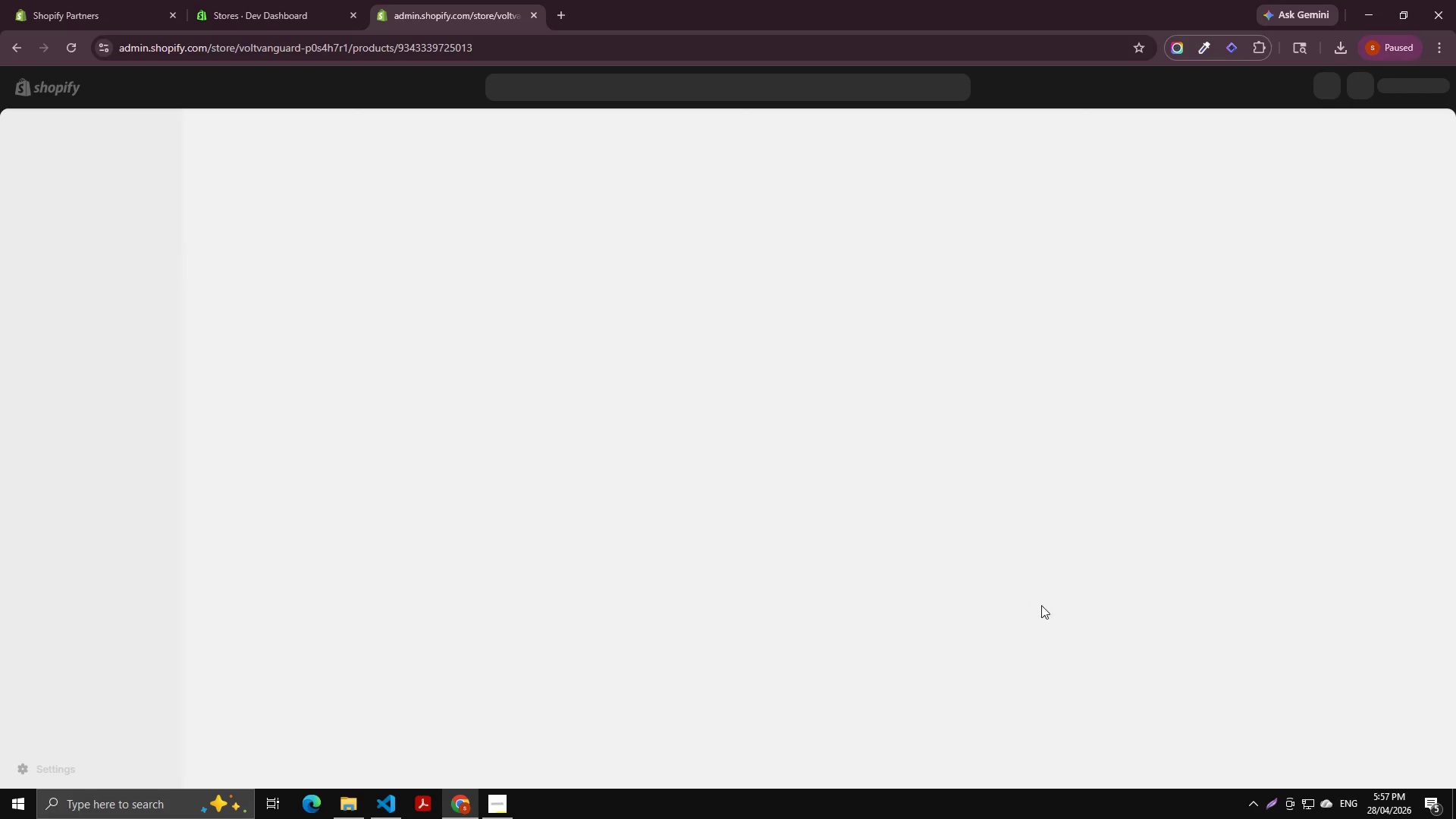 
wait(9.3)
 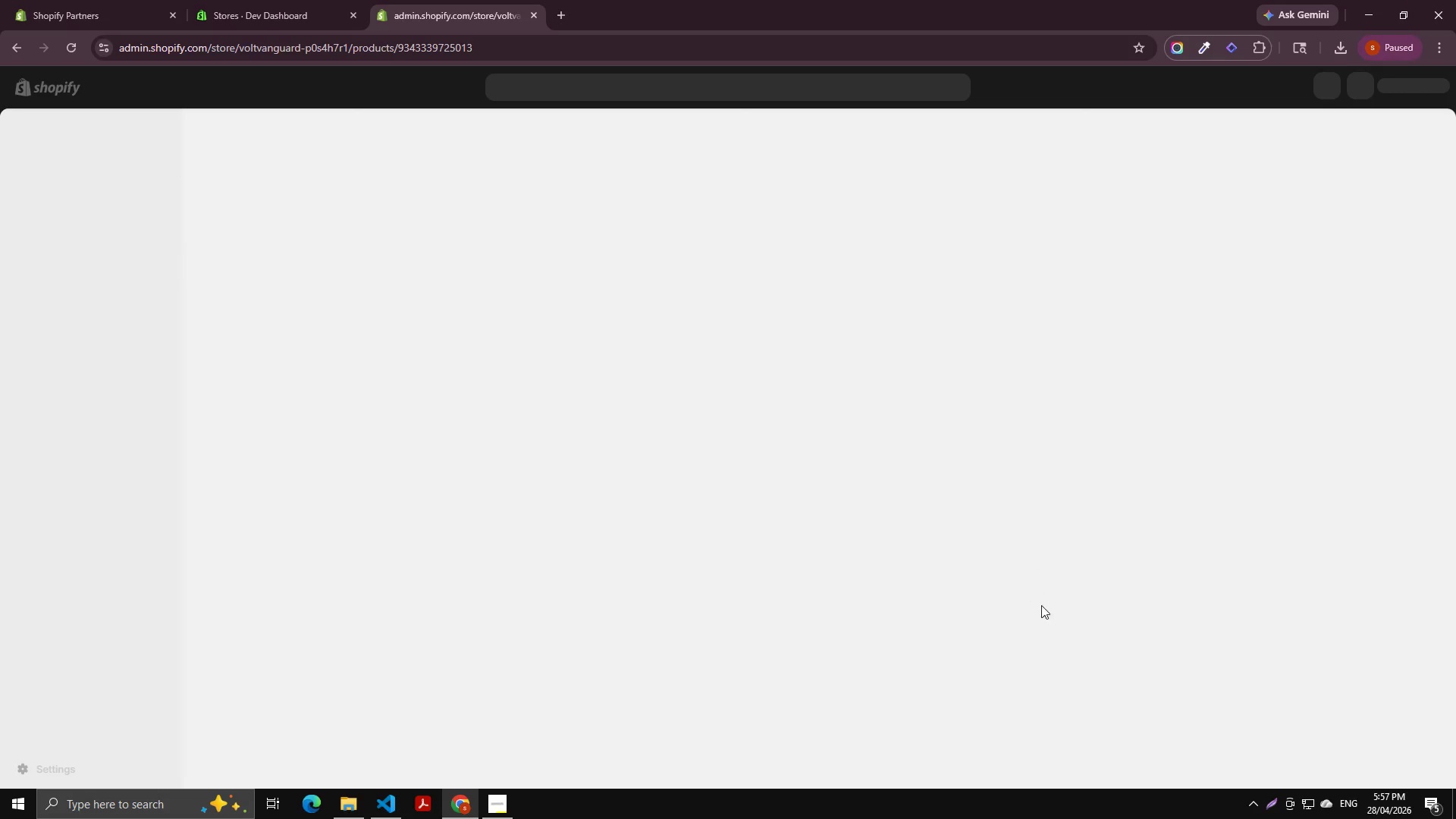 
left_click([1005, 642])
 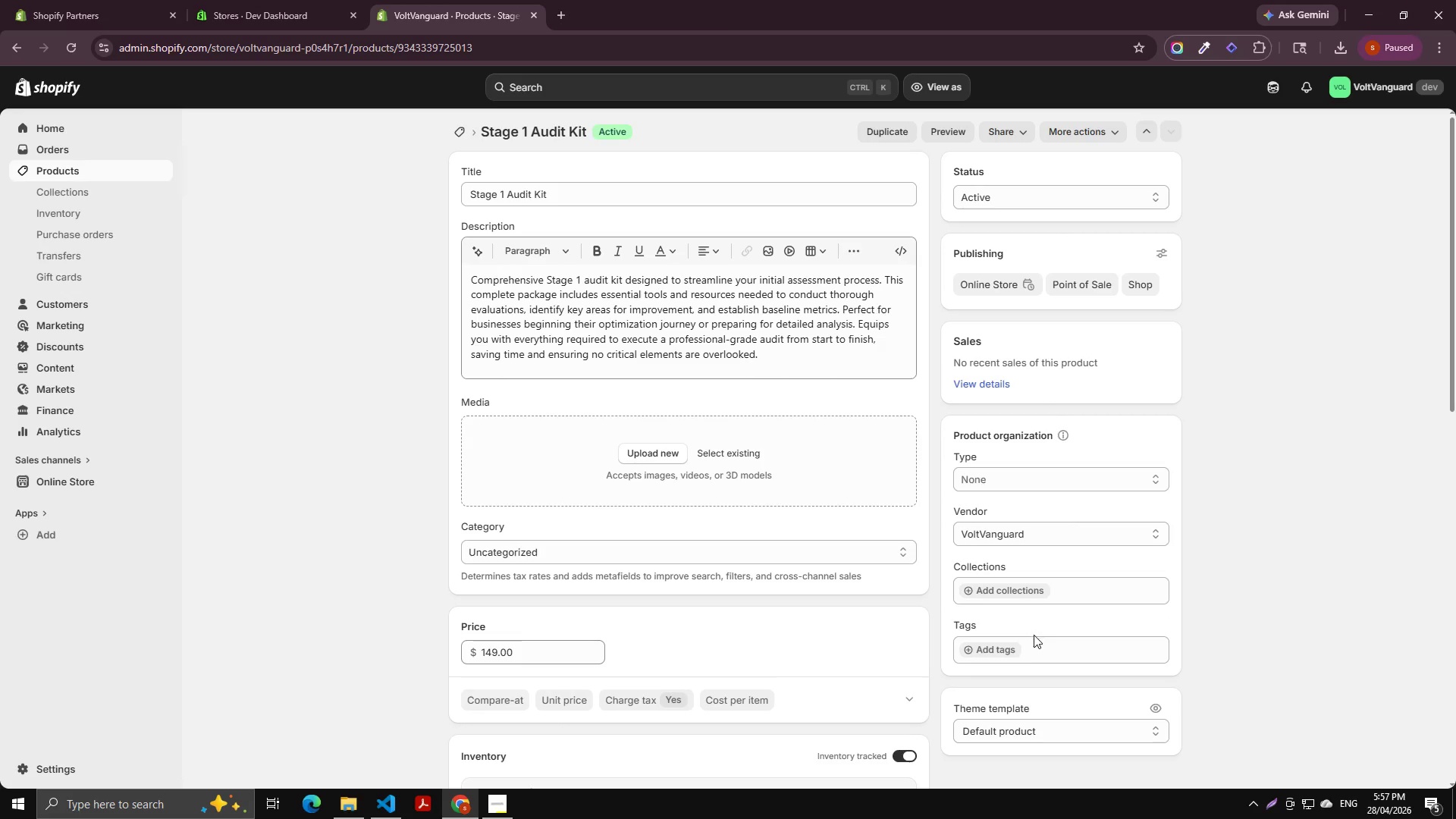 
scroll: coordinate [1017, 647], scroll_direction: down, amount: 2.0
 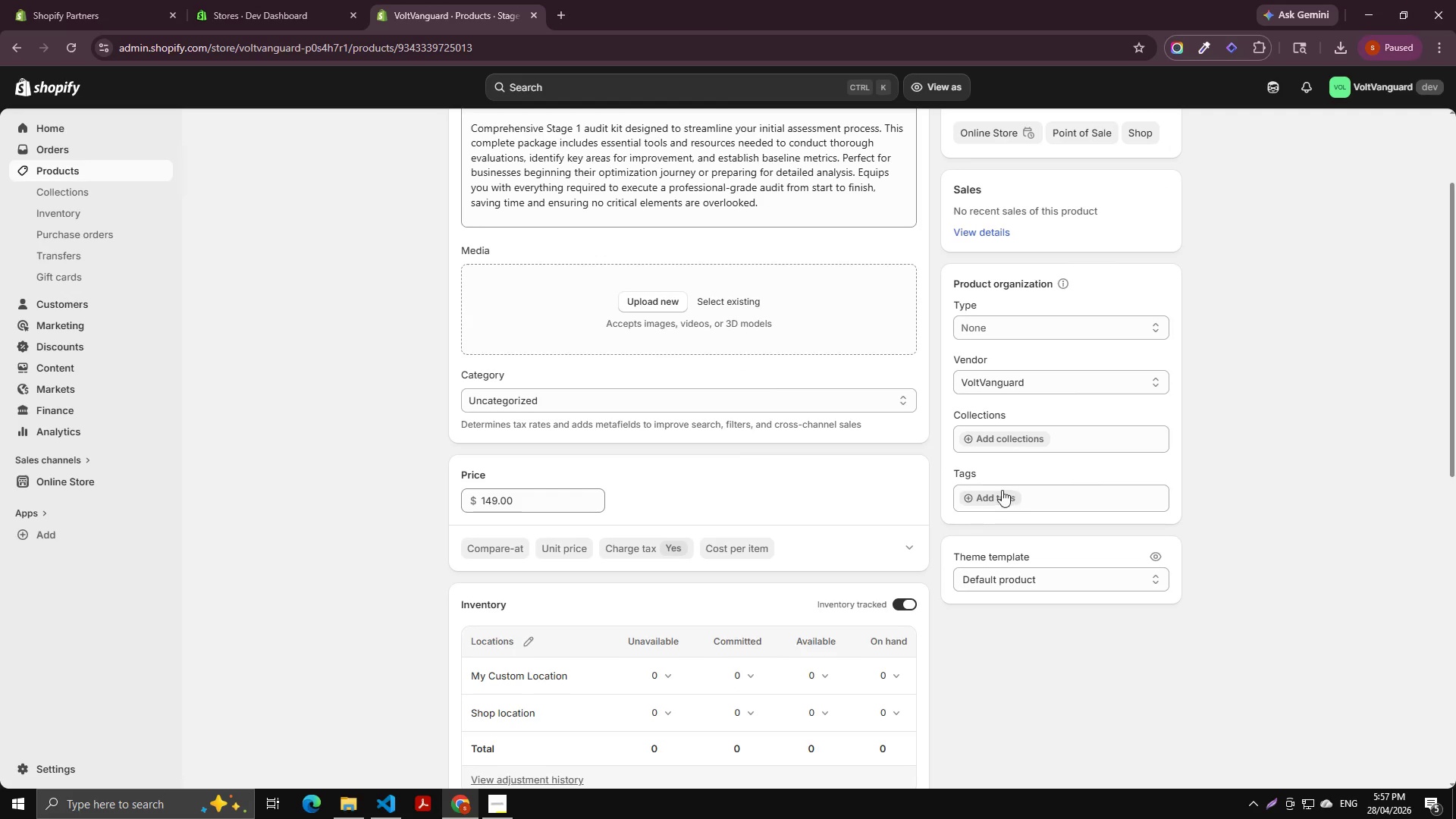 
left_click([992, 494])
 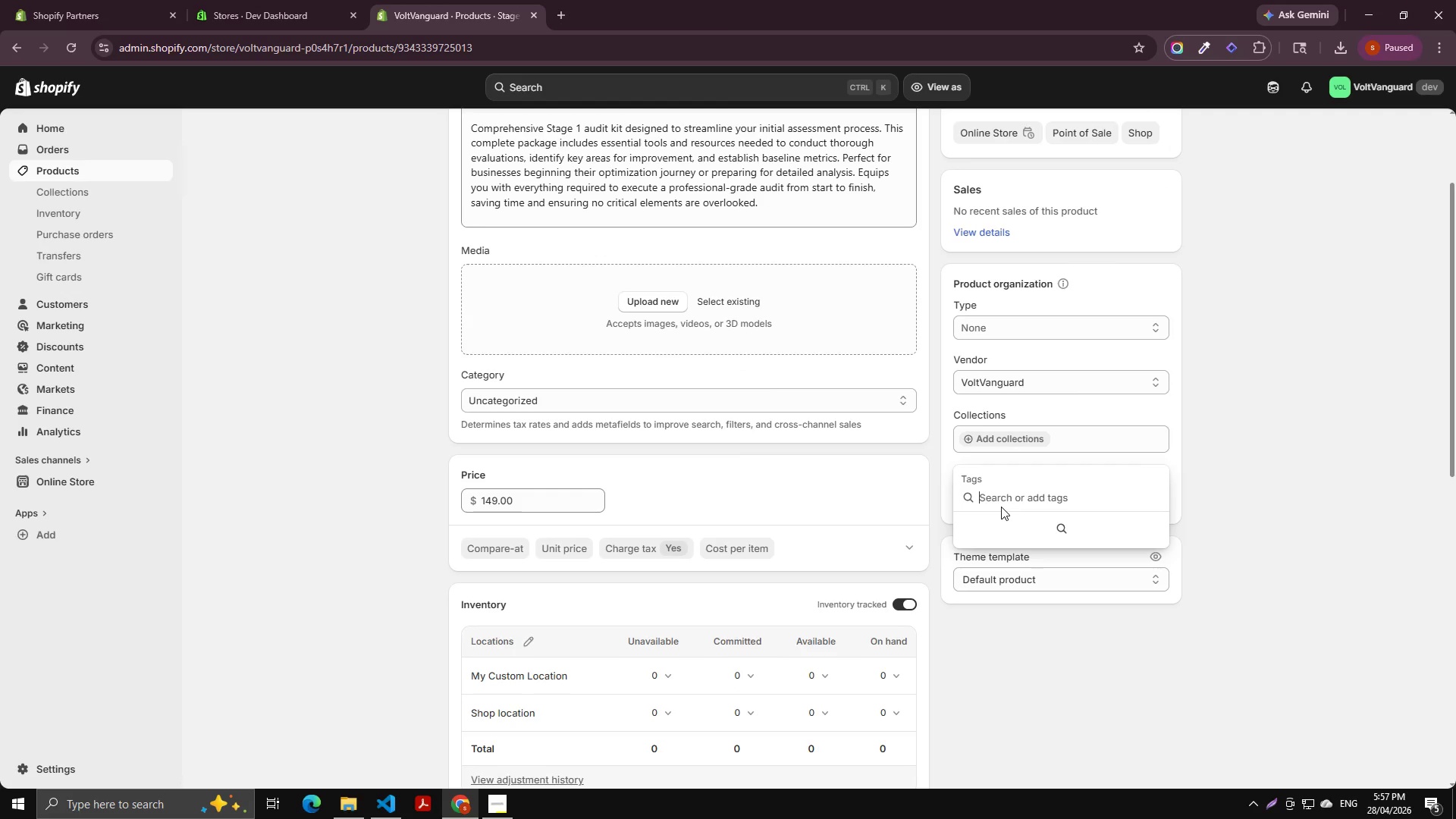 
type(re)
 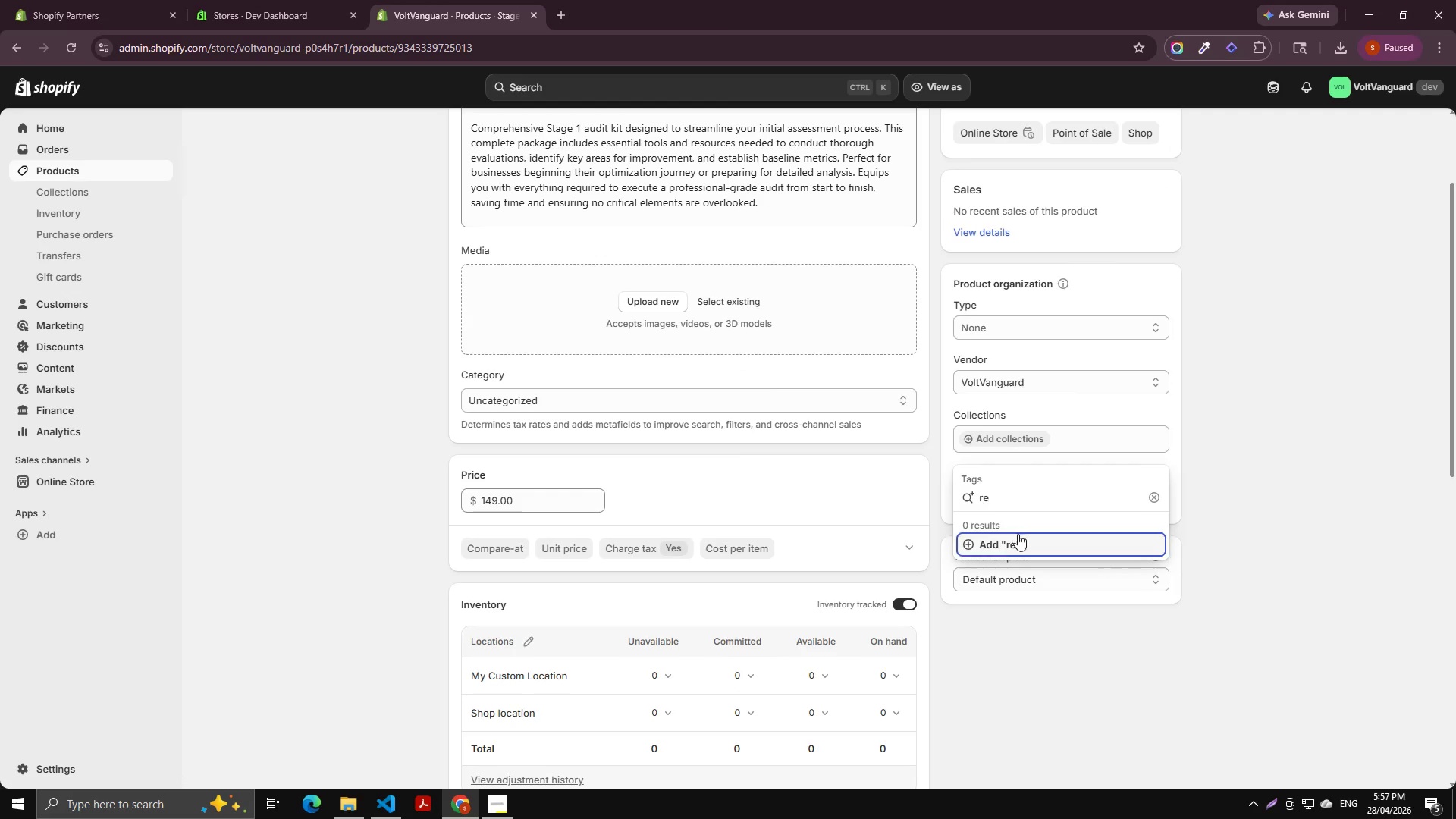 
key(S)
 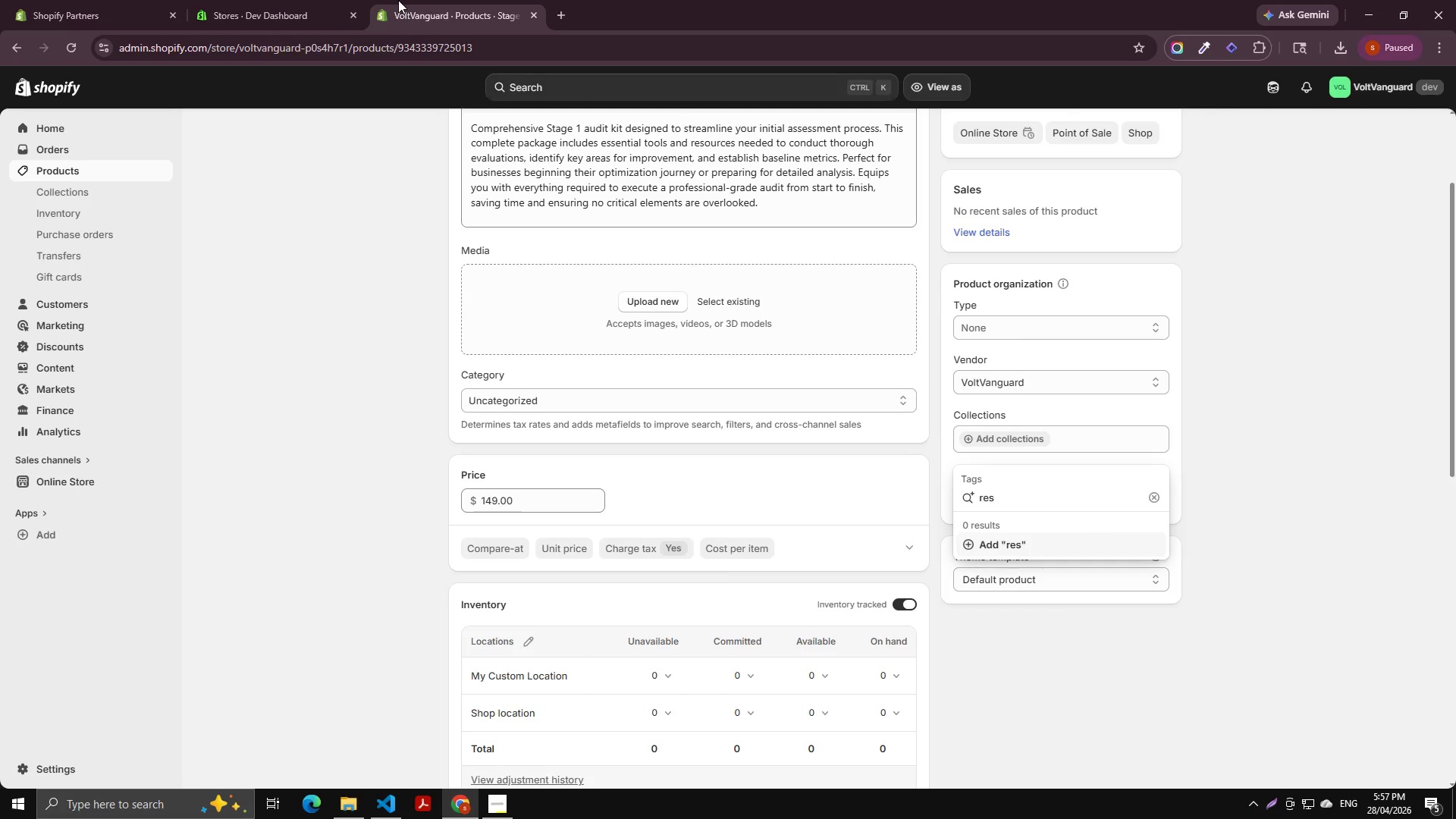 
hold_key(key=ControlLeft, duration=0.89)
 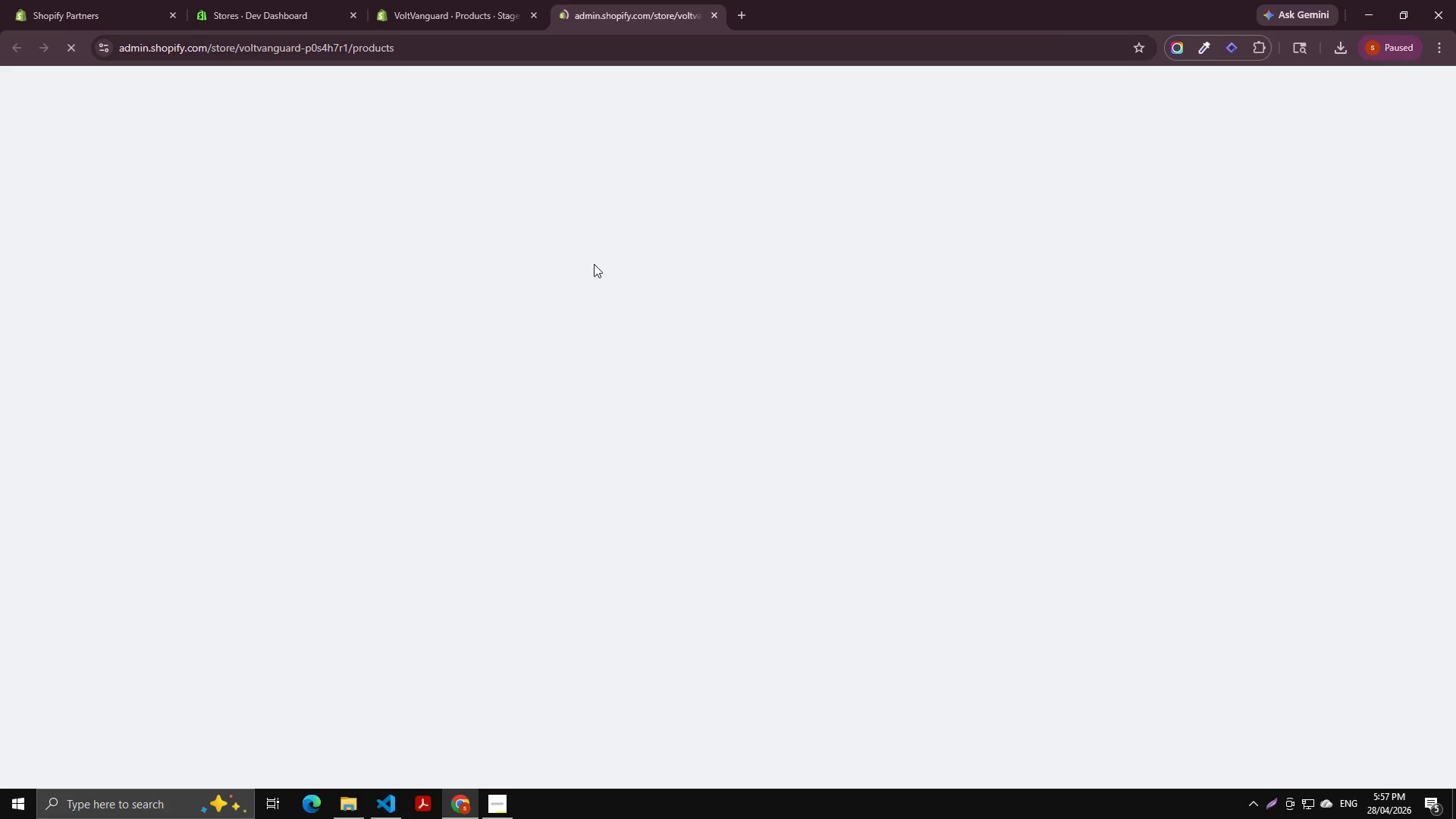 
scroll: coordinate [470, 247], scroll_direction: up, amount: 9.0
 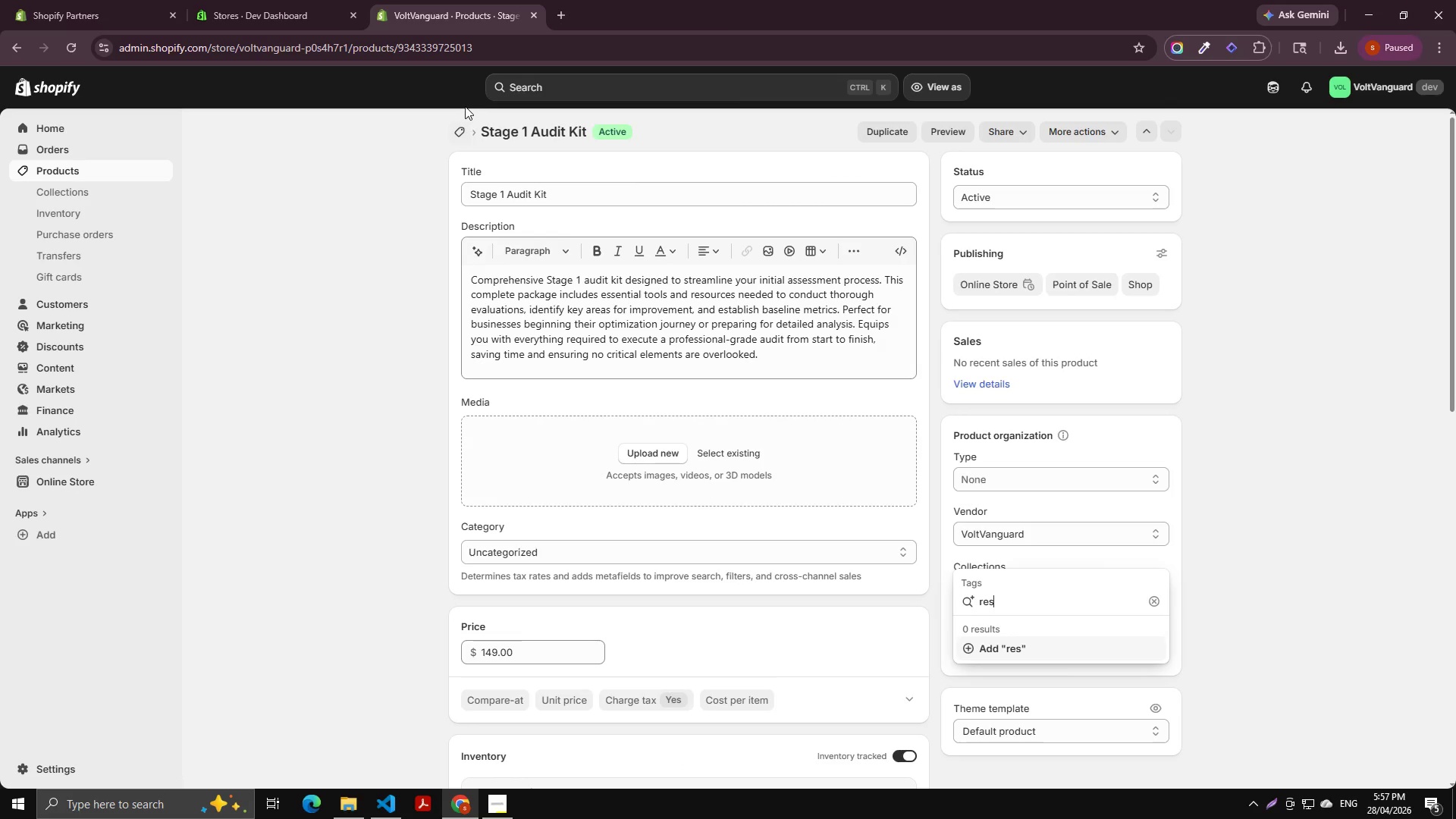 
left_click([454, 133])
 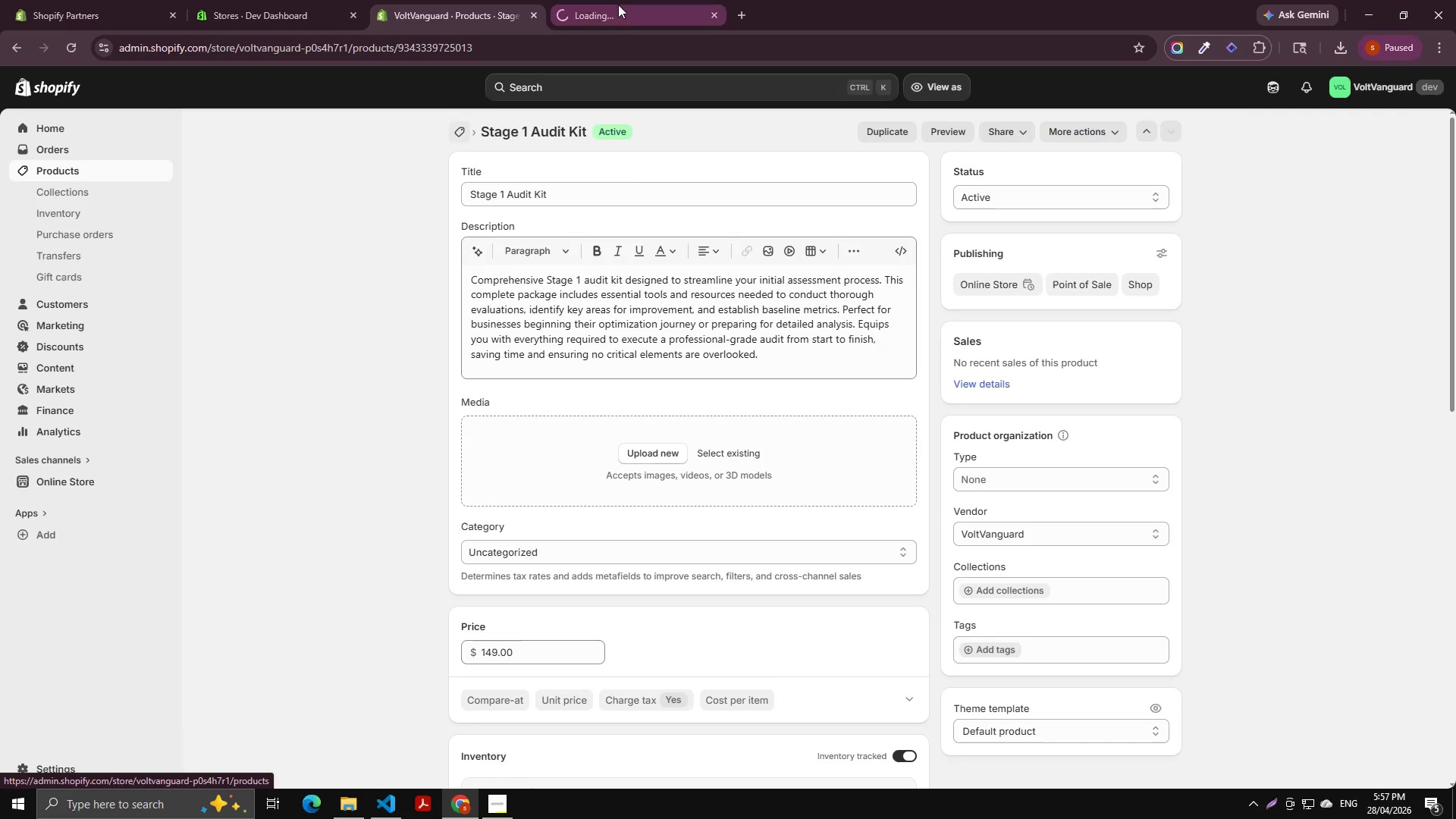 
left_click([618, 5])
 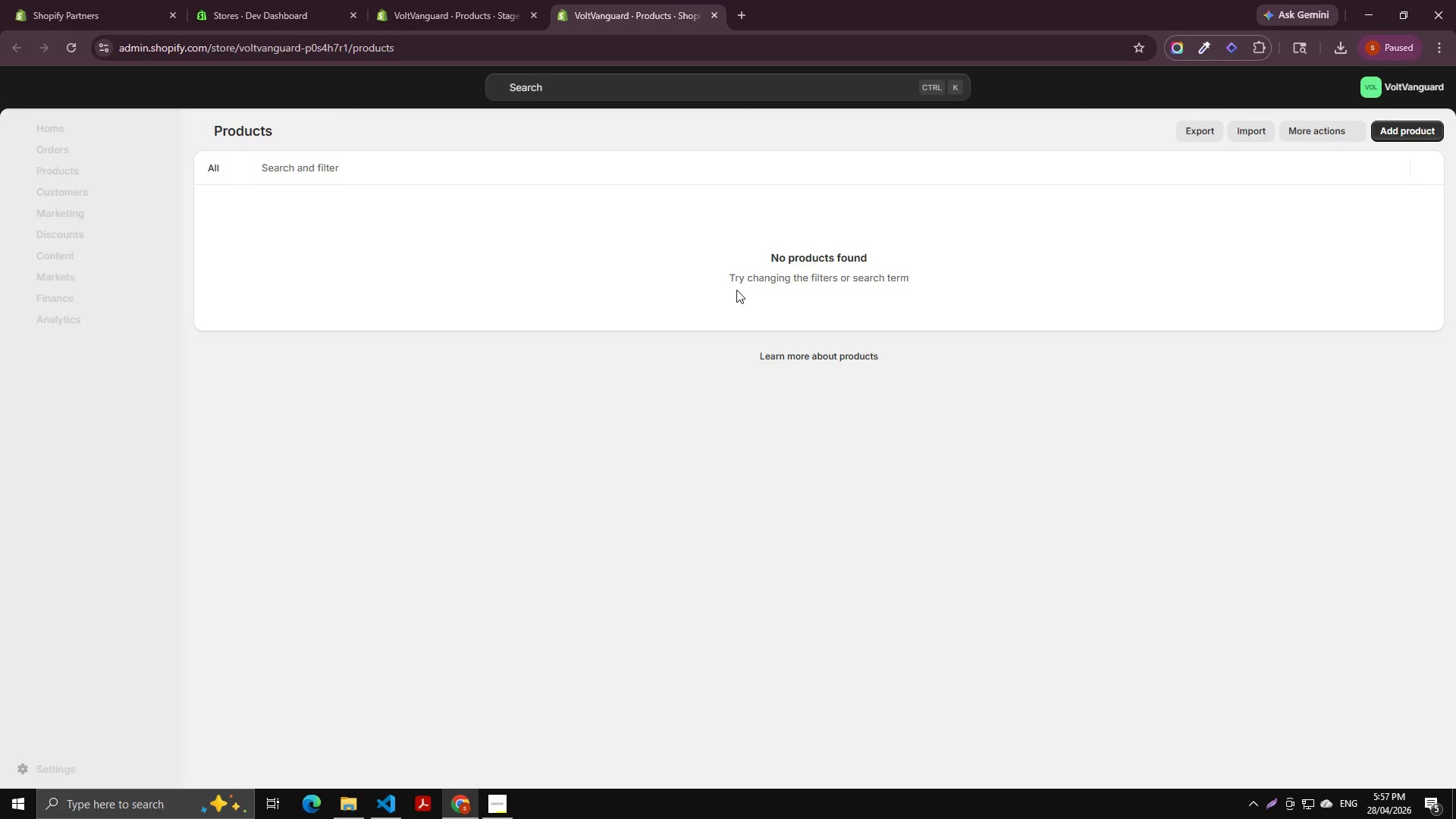 
left_click_drag(start_coordinate=[648, 0], to_coordinate=[532, 2])
 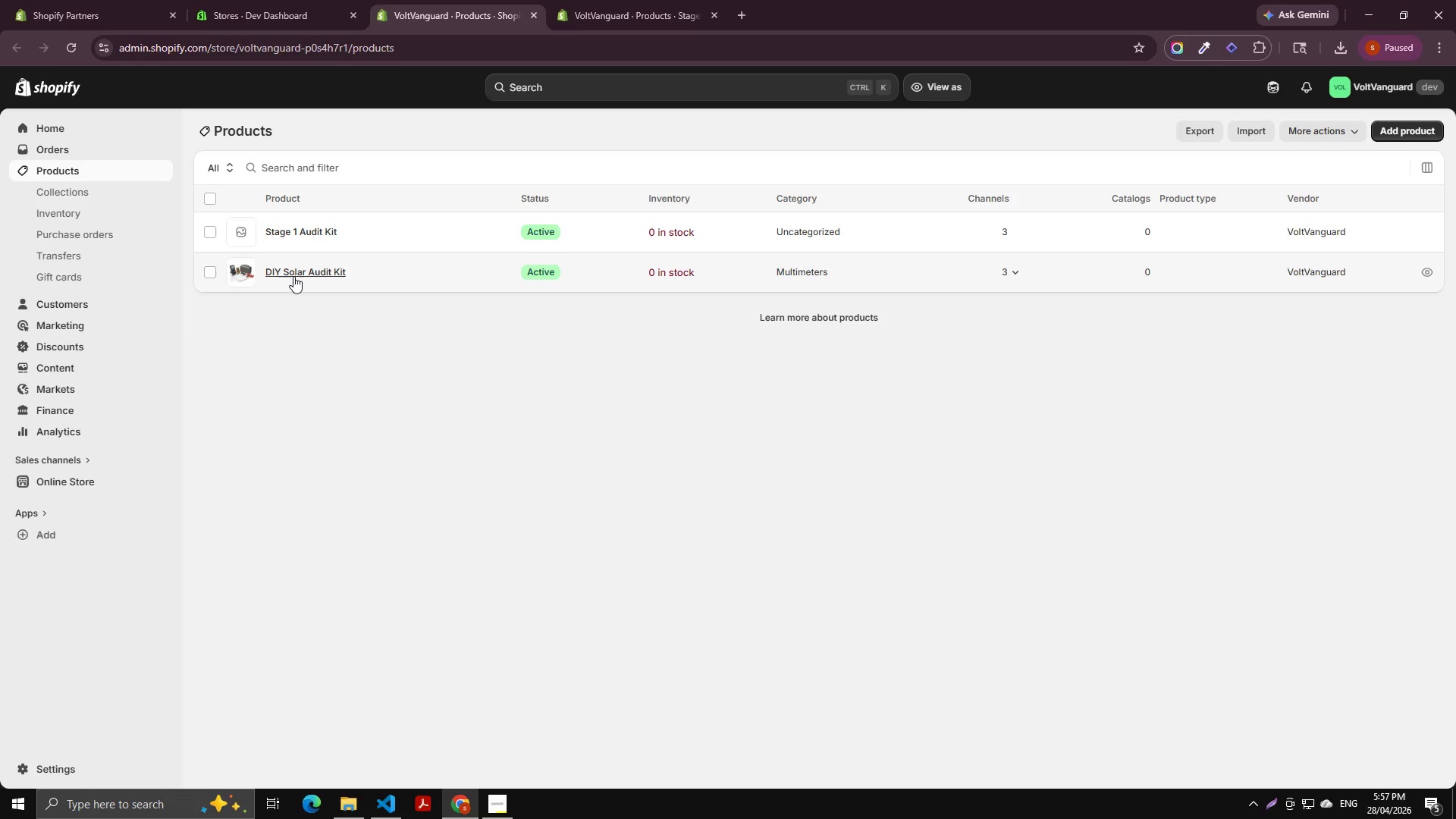 
left_click([293, 276])
 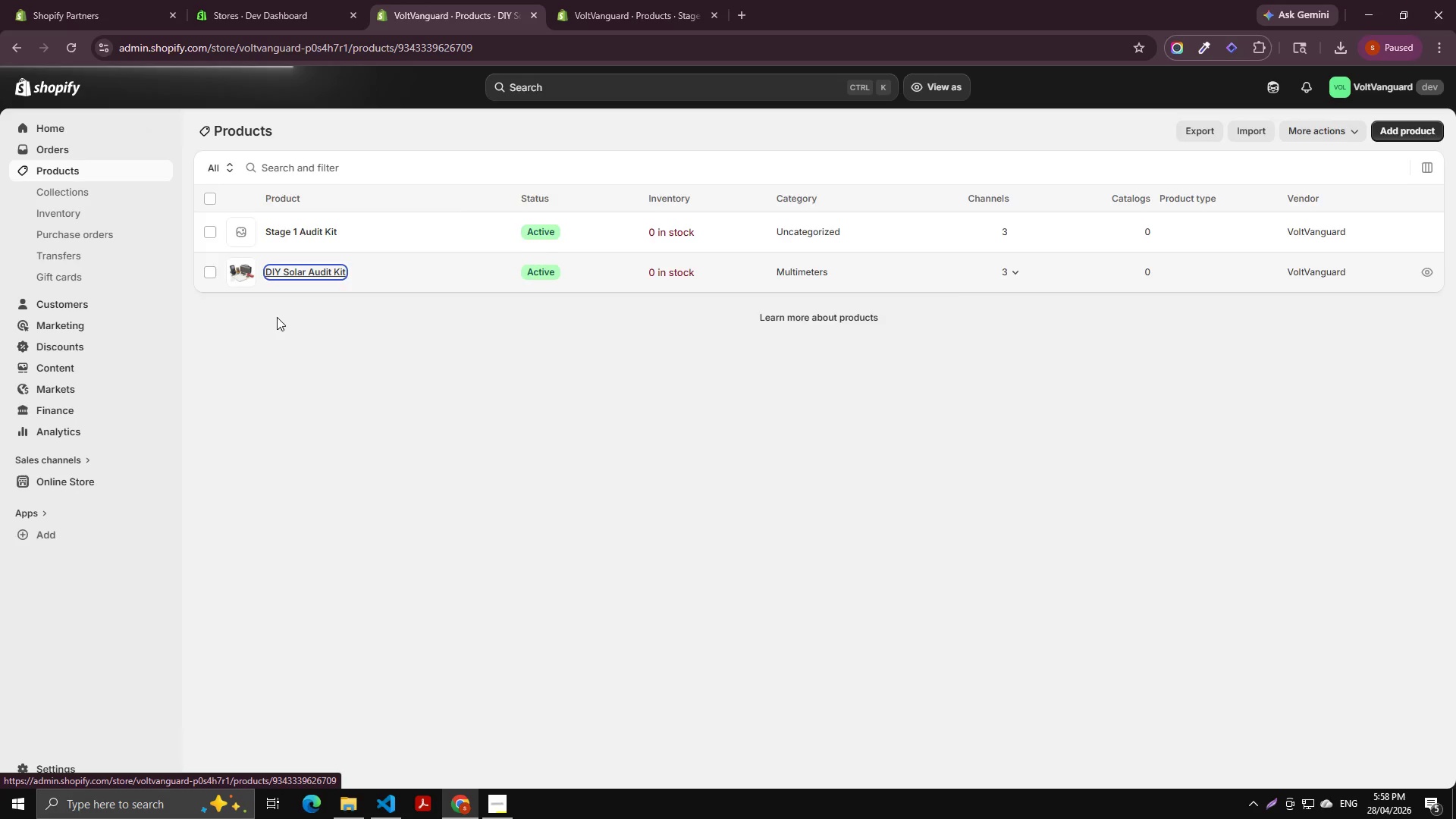 
scroll: coordinate [690, 478], scroll_direction: down, amount: 13.0
 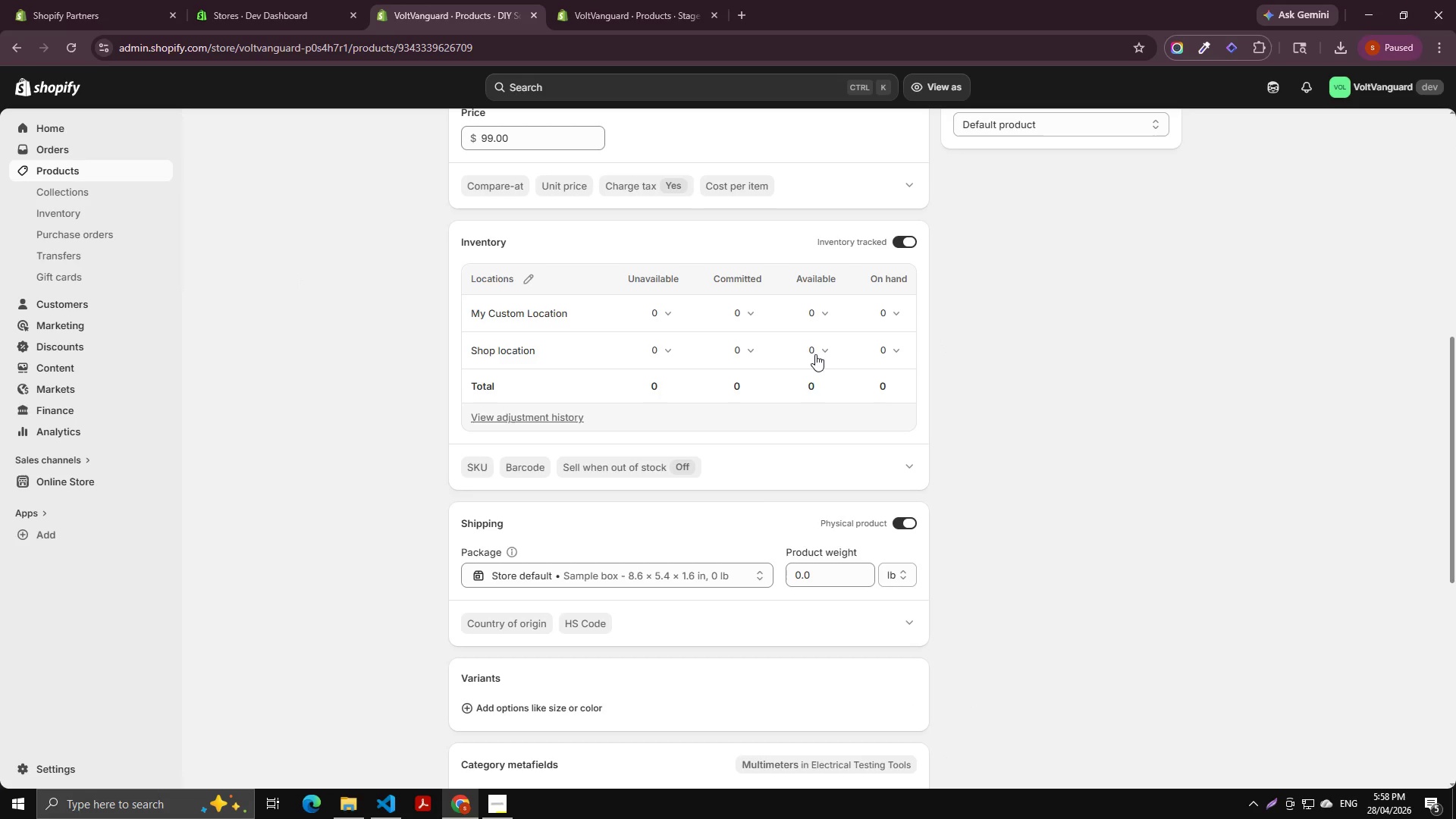 
left_click([811, 344])
 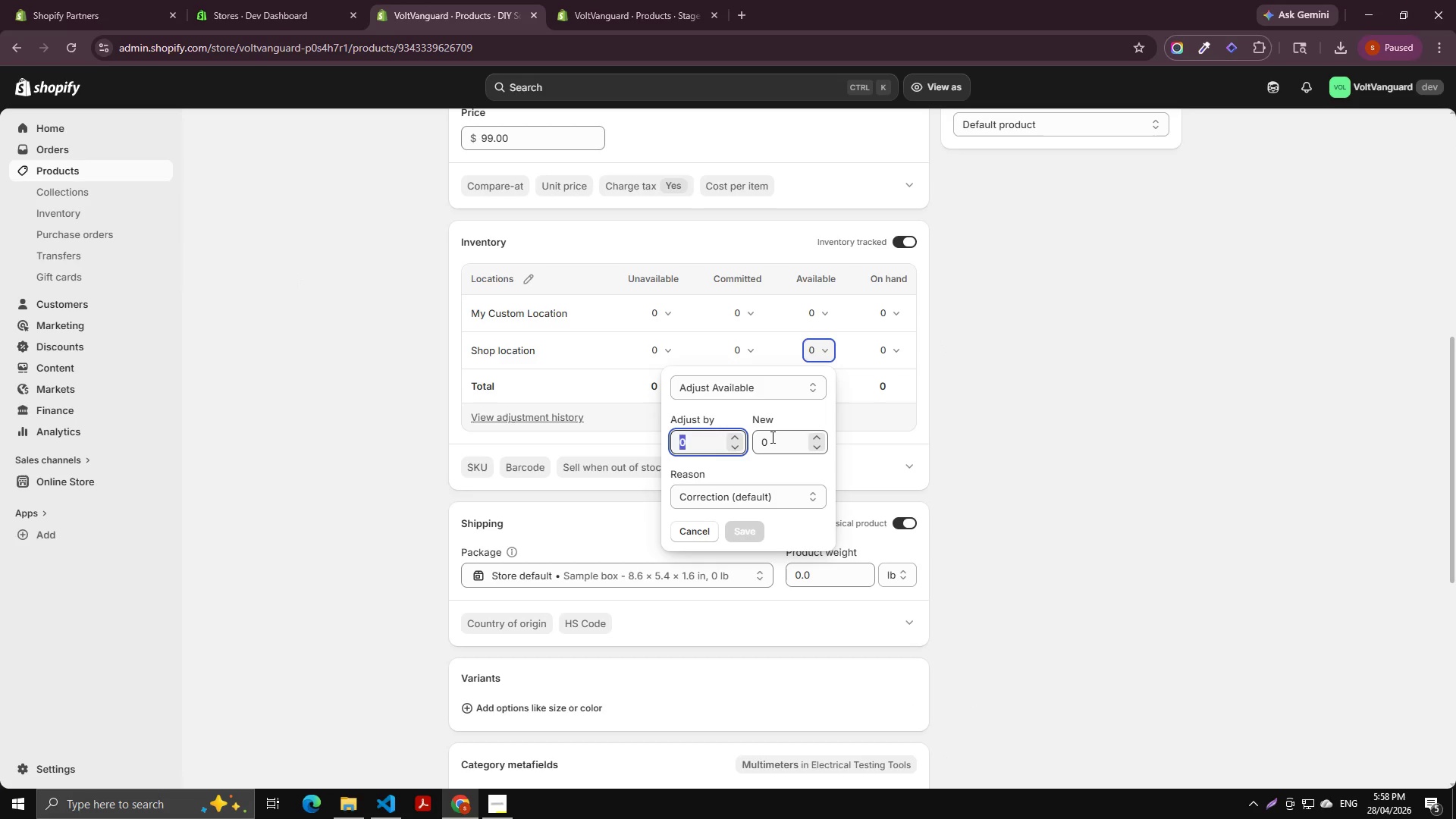 
key(Numpad2)
 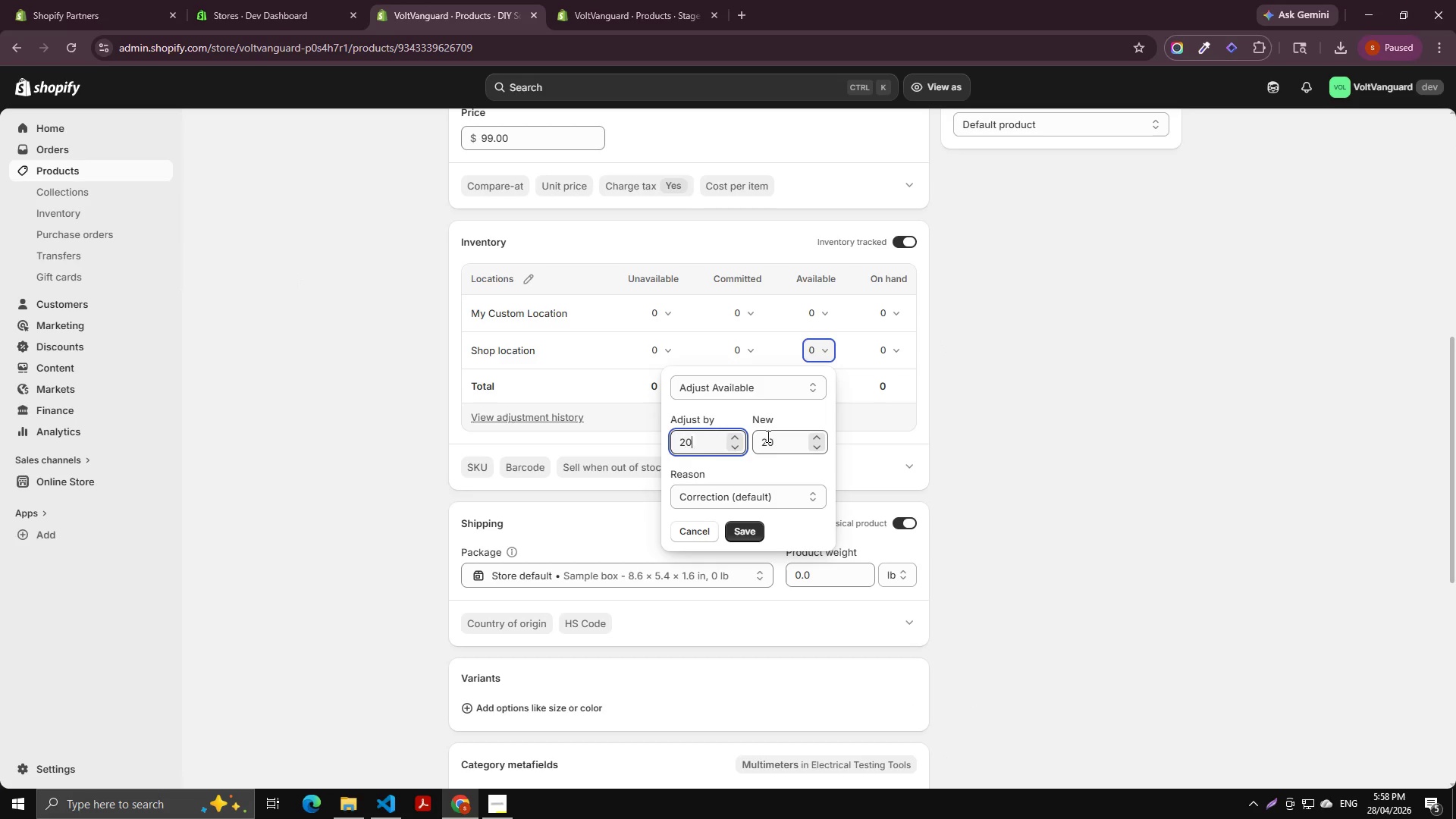 
key(Numpad0)
 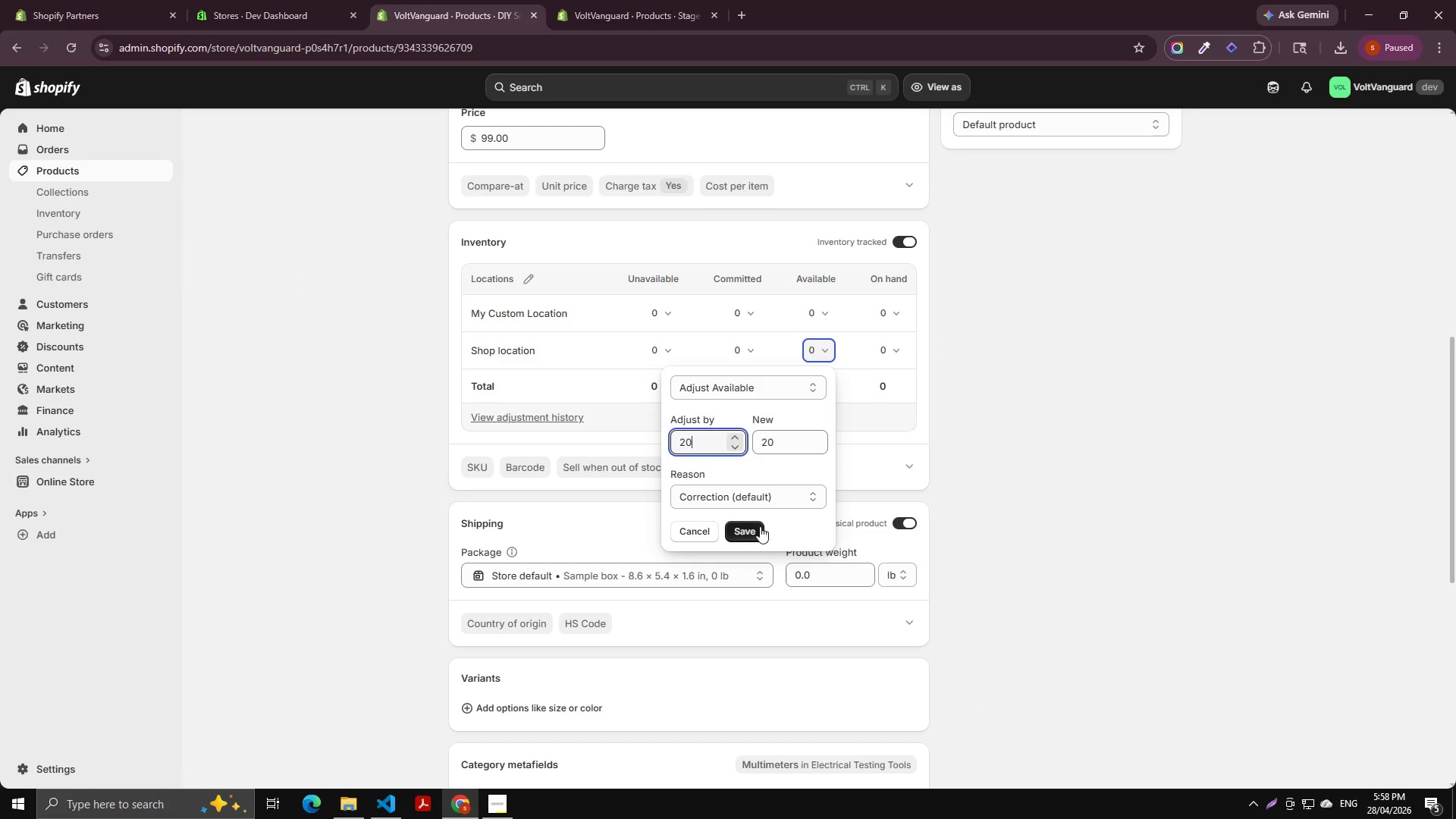 
left_click([753, 526])
 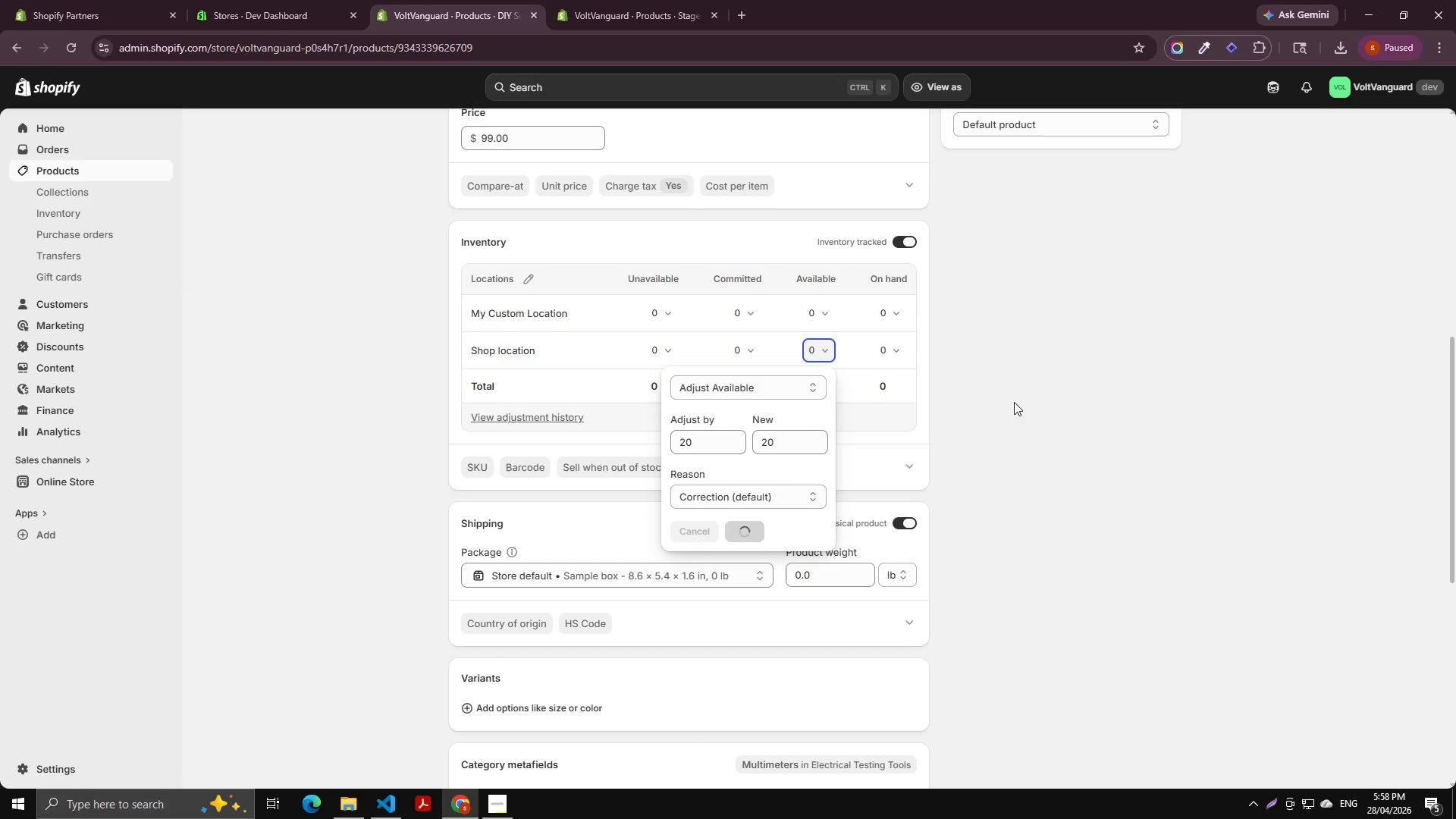 
scroll: coordinate [1022, 331], scroll_direction: up, amount: 11.0
 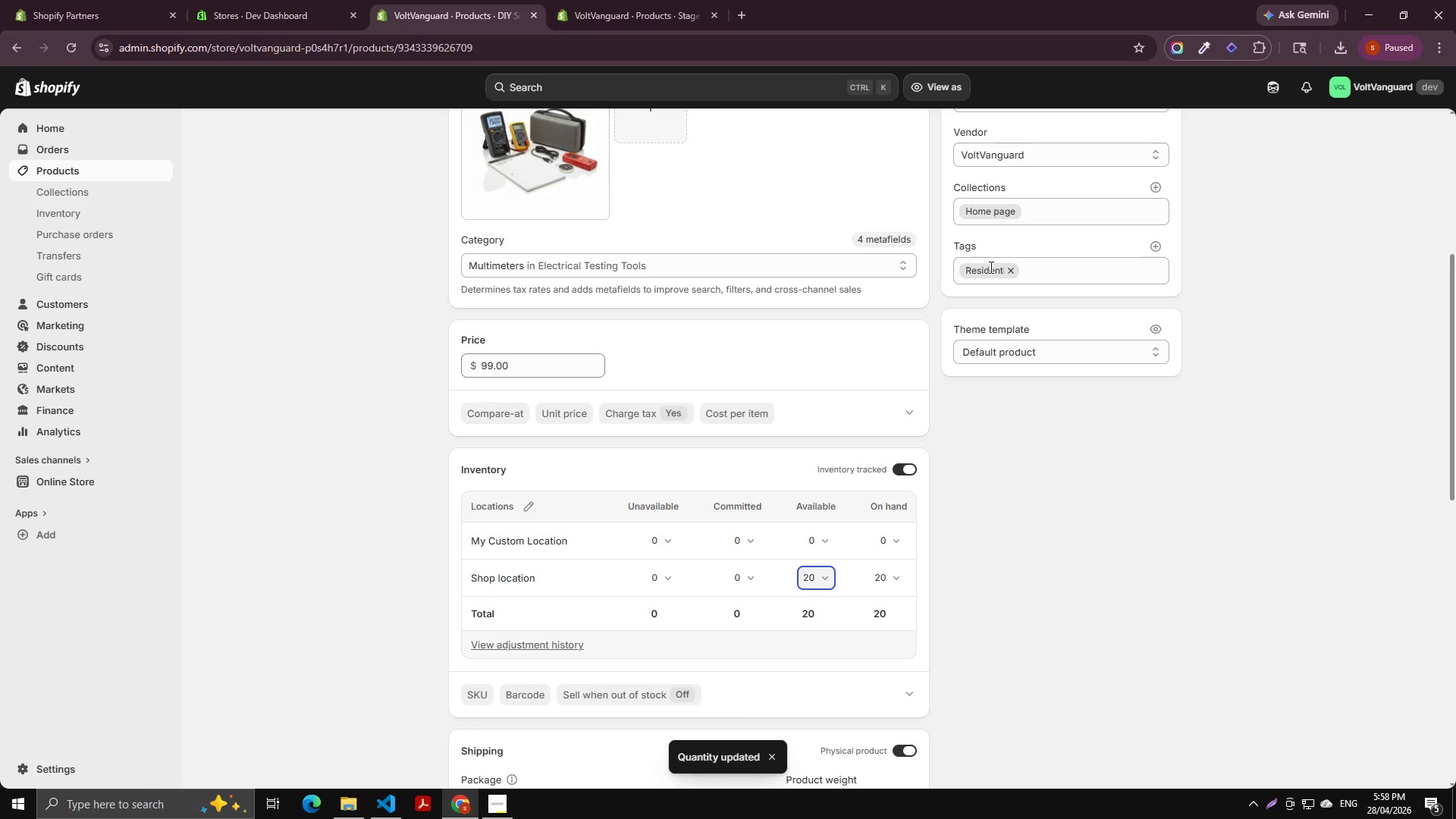 
left_click([990, 267])
 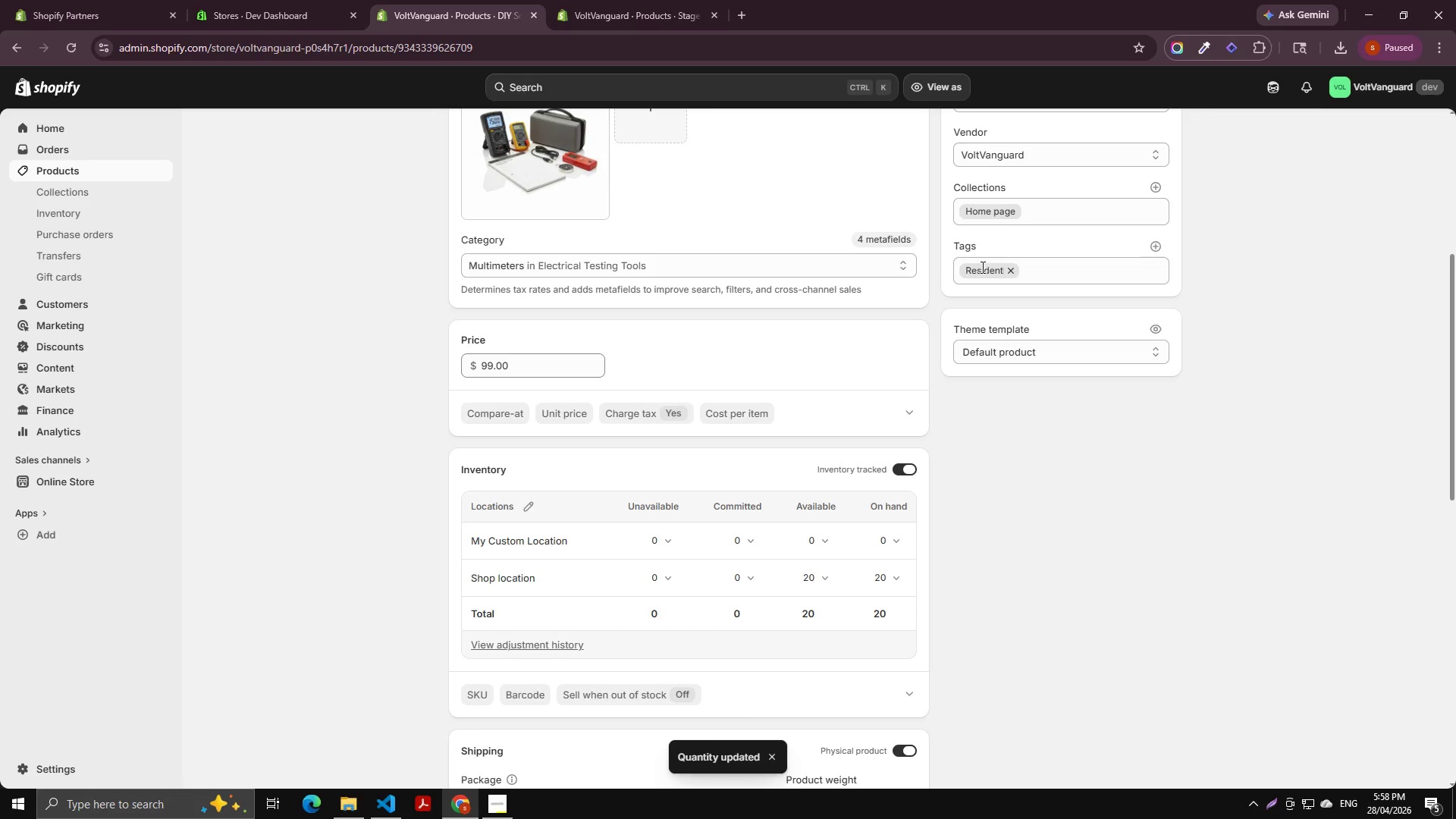 
double_click([981, 267])
 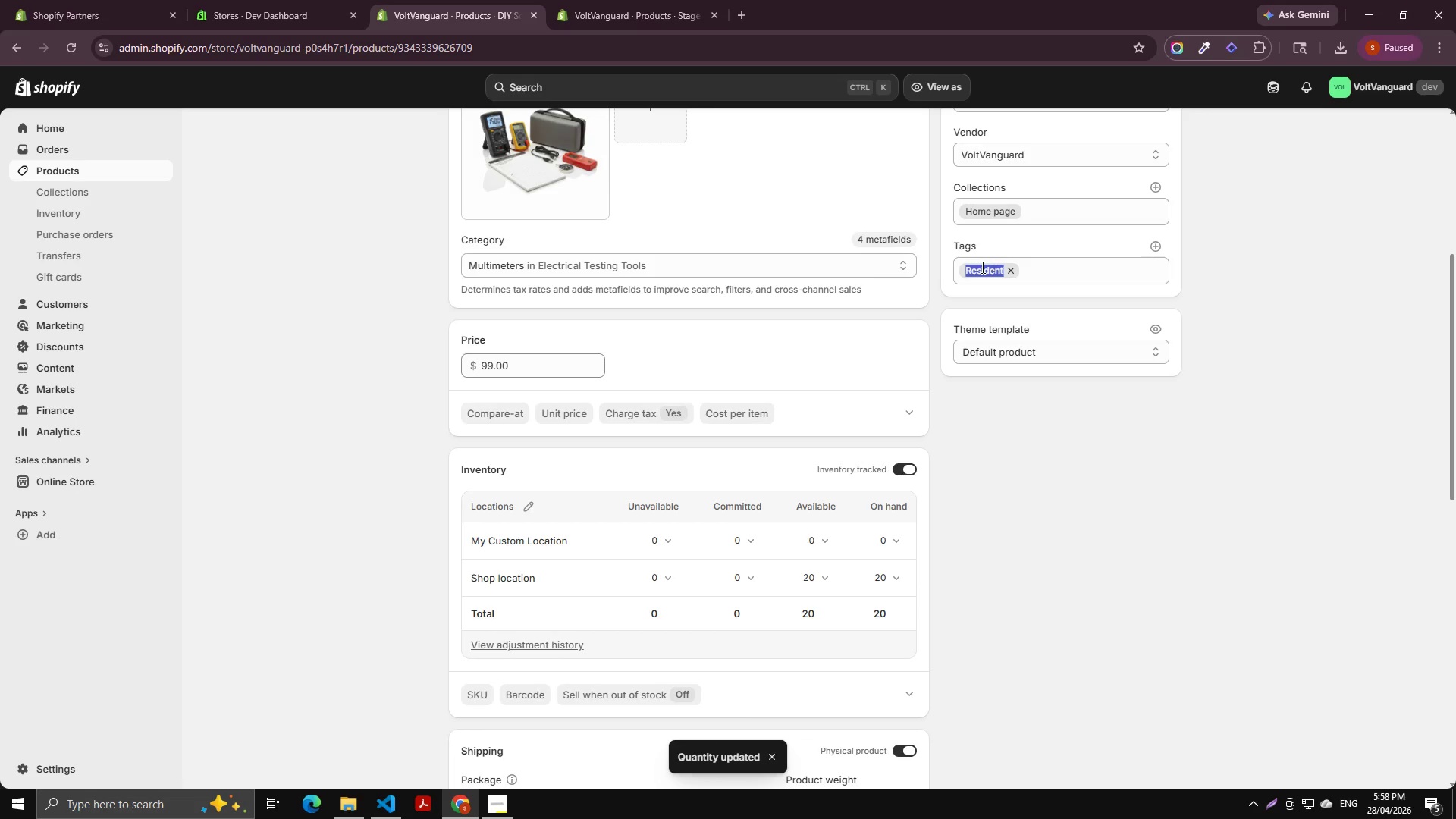 
key(Control+C)
 